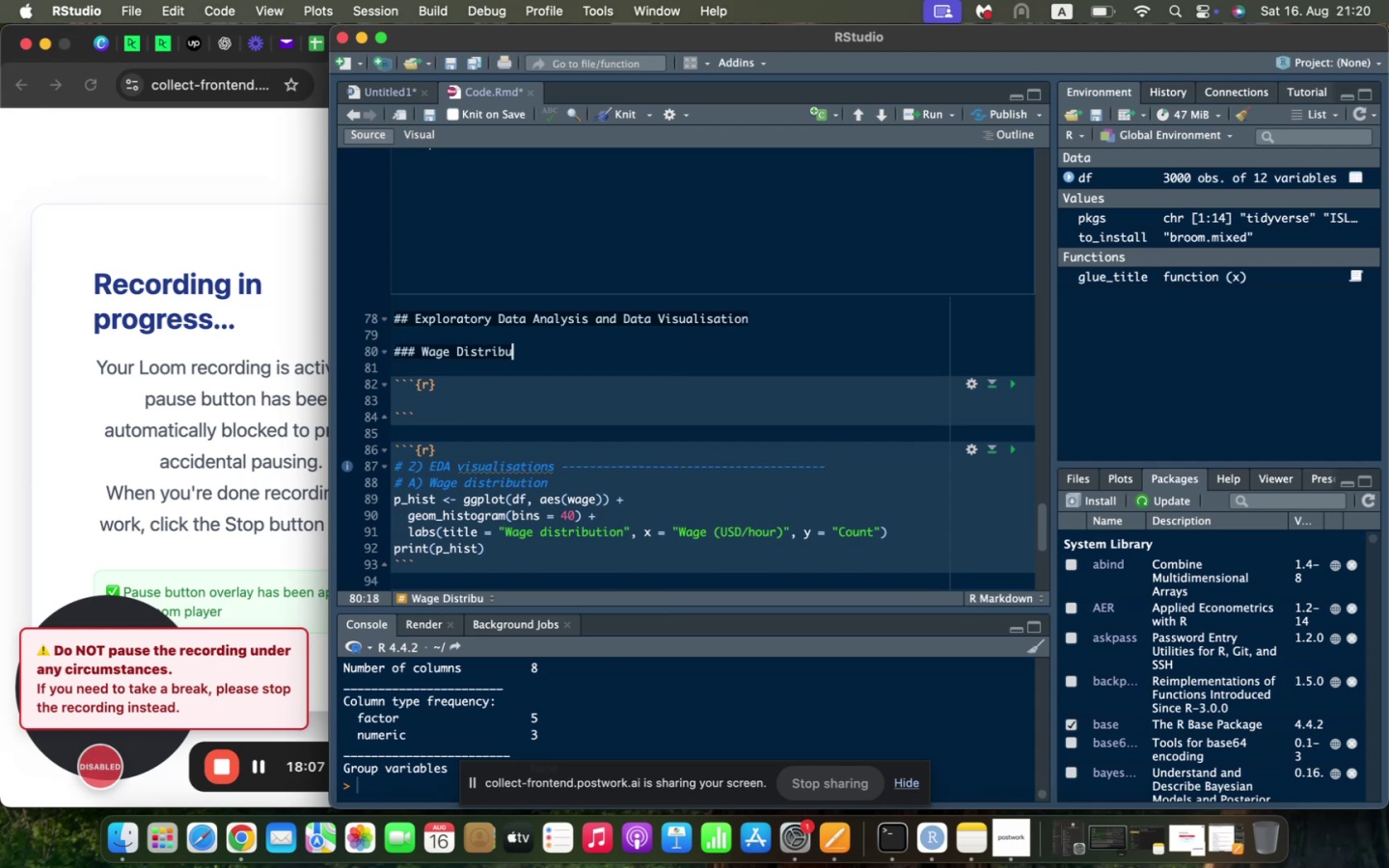 
key(ArrowDown)
 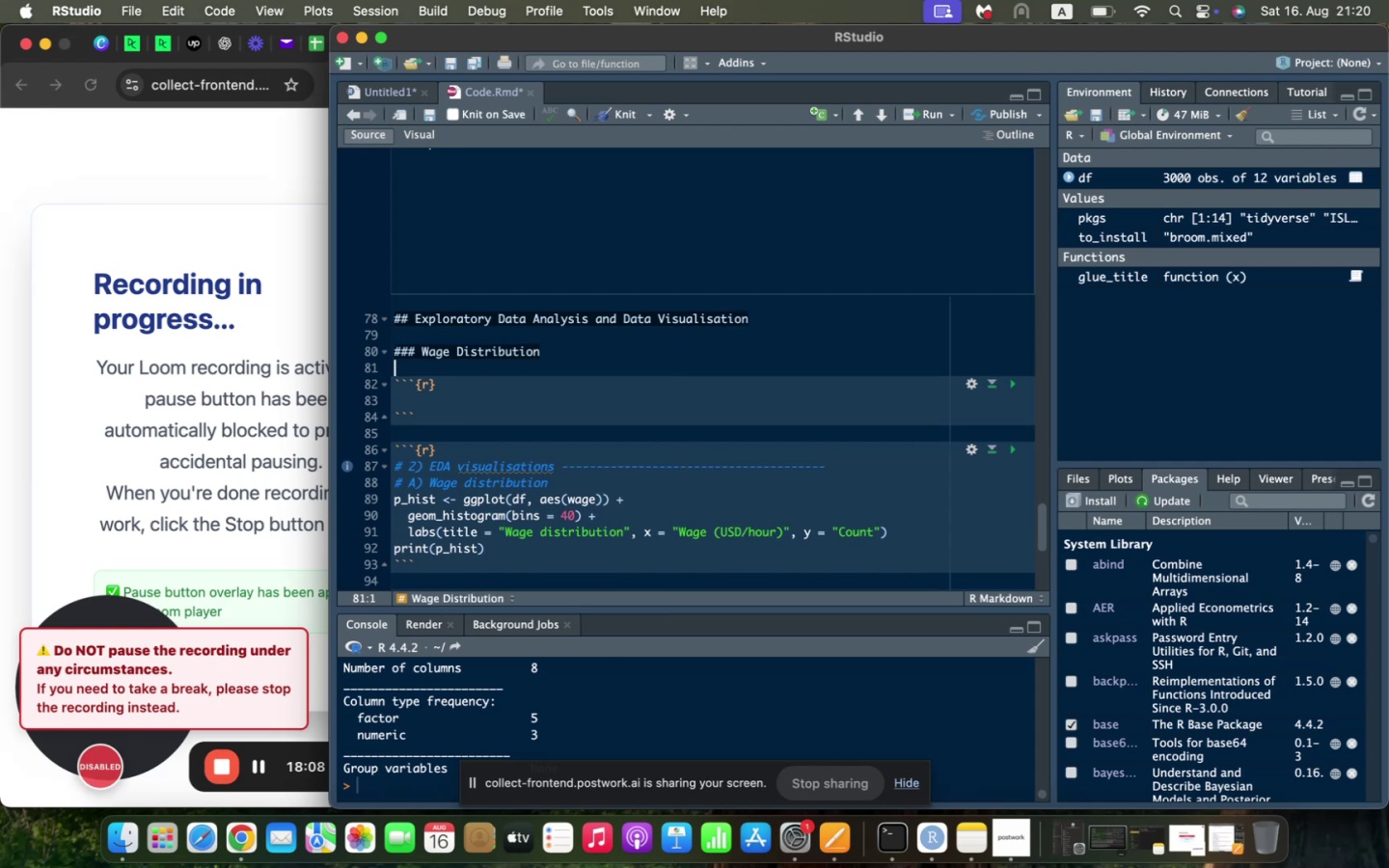 
key(ArrowDown)
 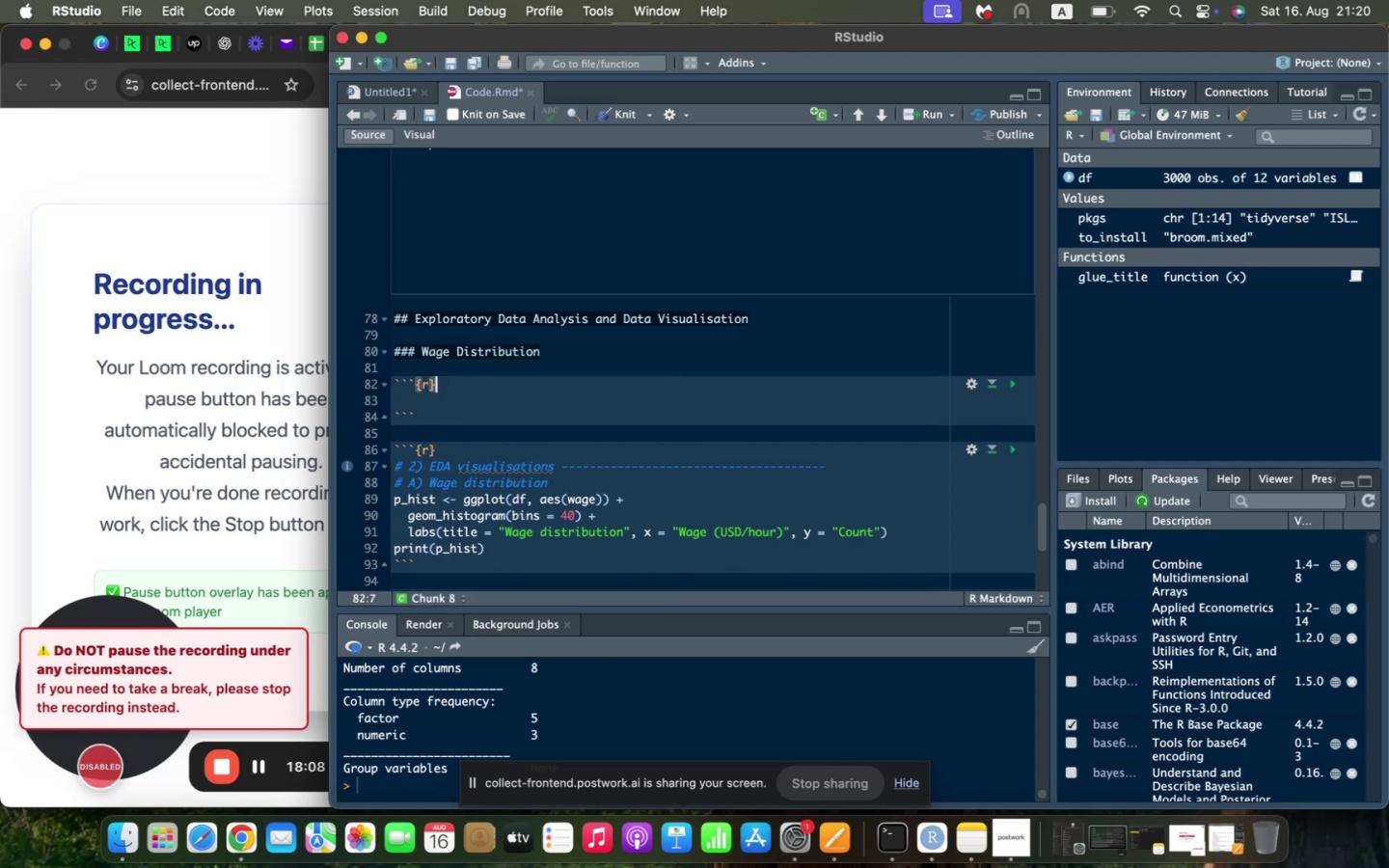 
key(ArrowDown)
 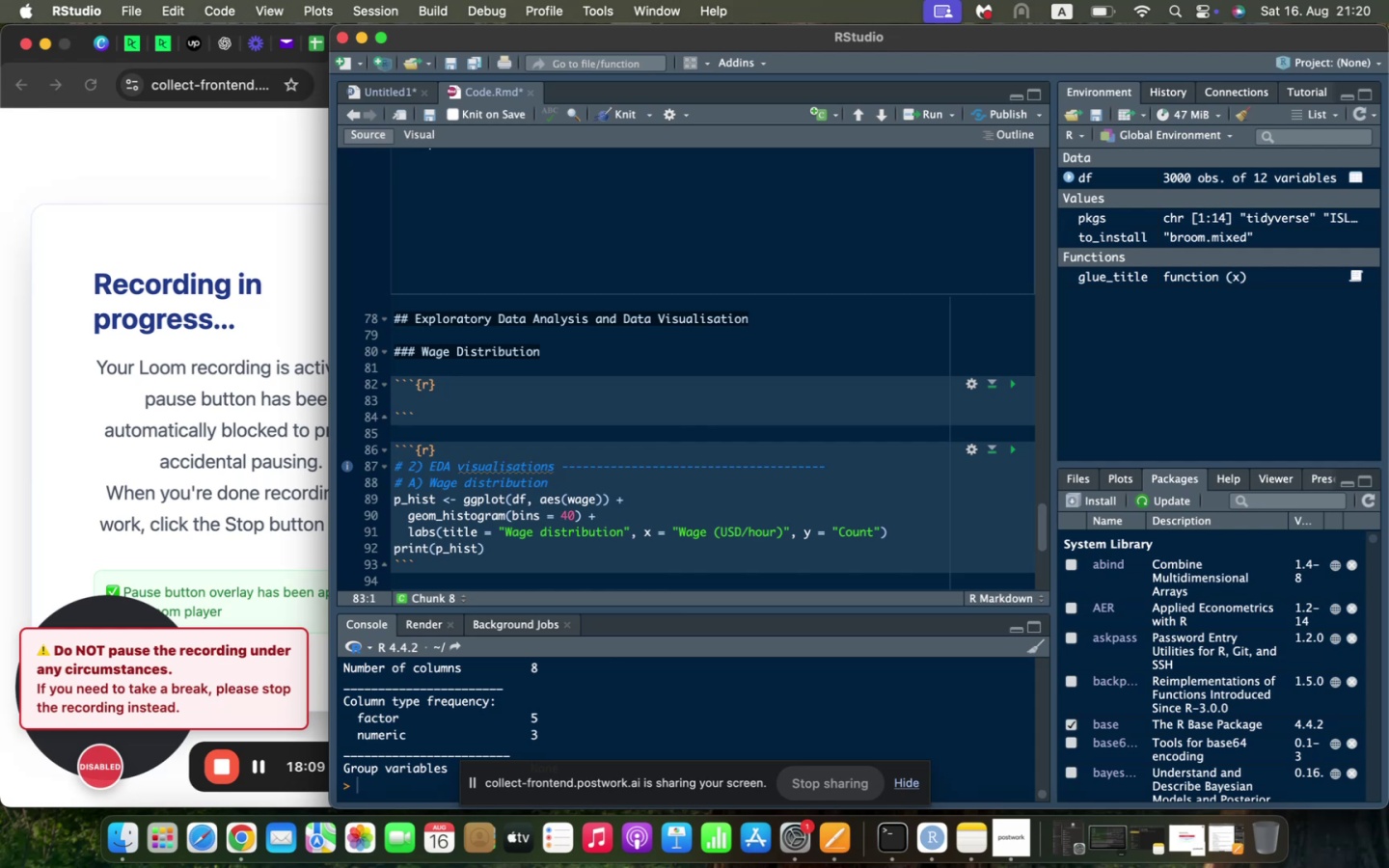 
type(p_hist <- ggplot(df, aes(wage)
 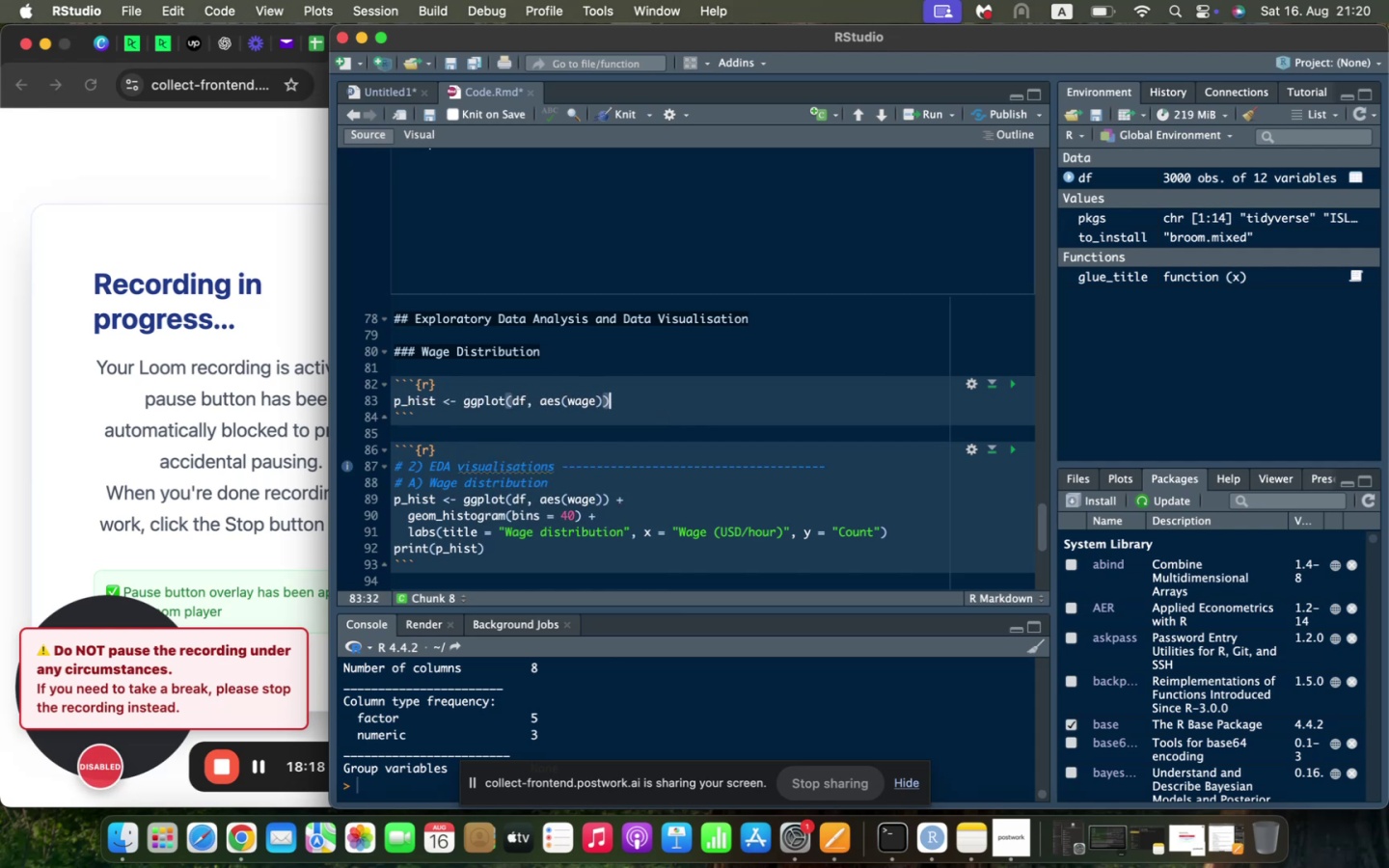 
 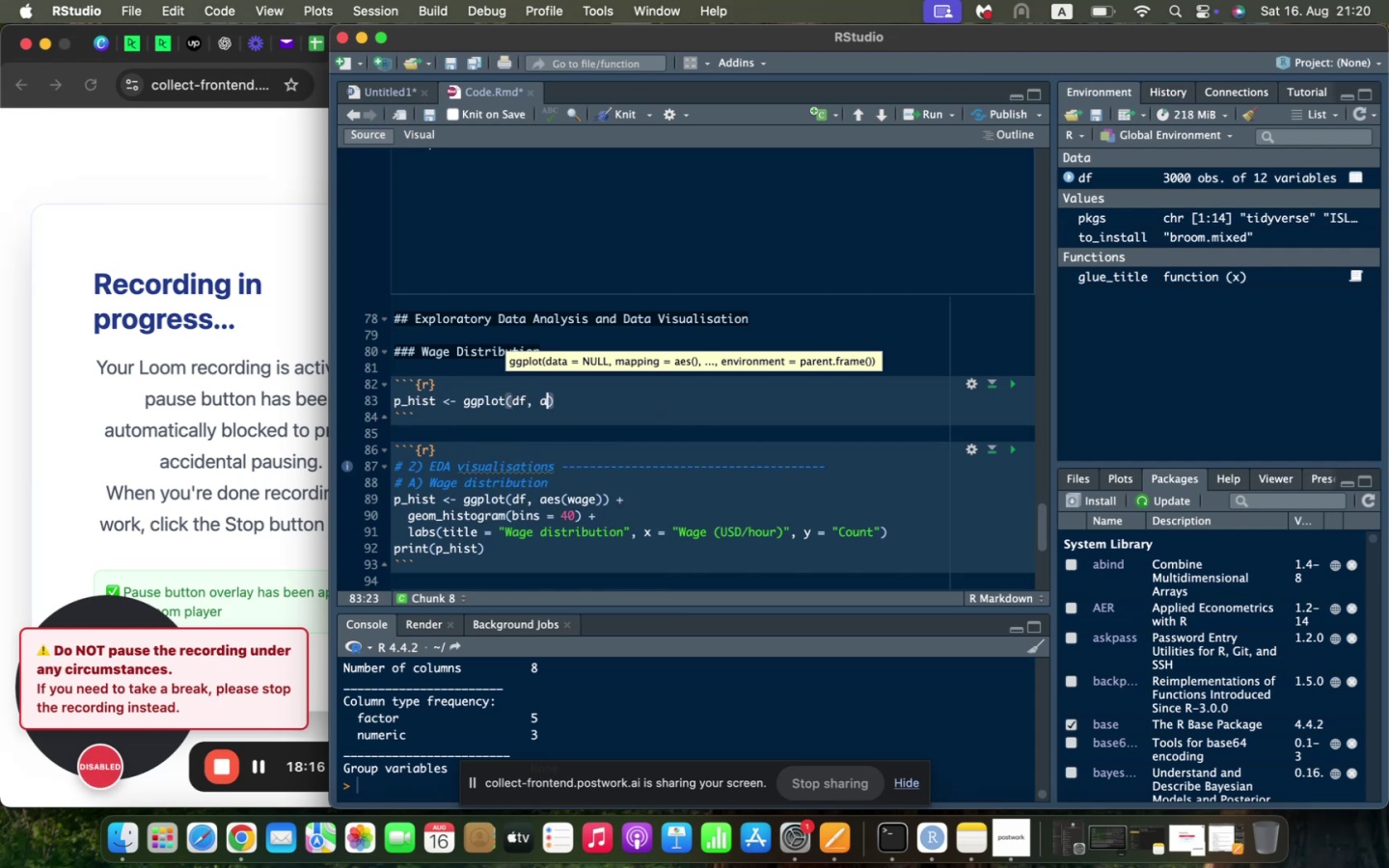 
key(ArrowRight)
 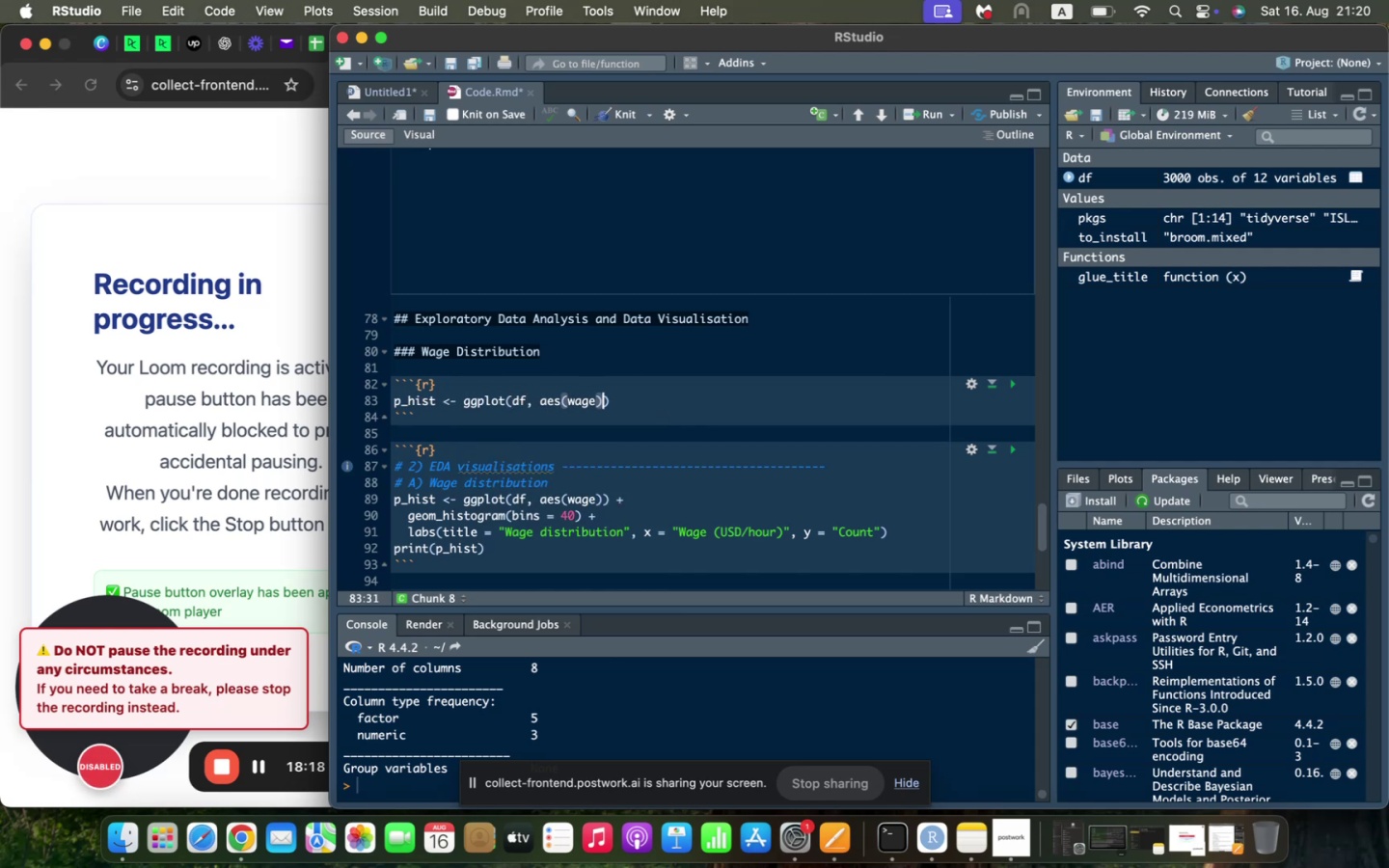 
key(ArrowRight)
 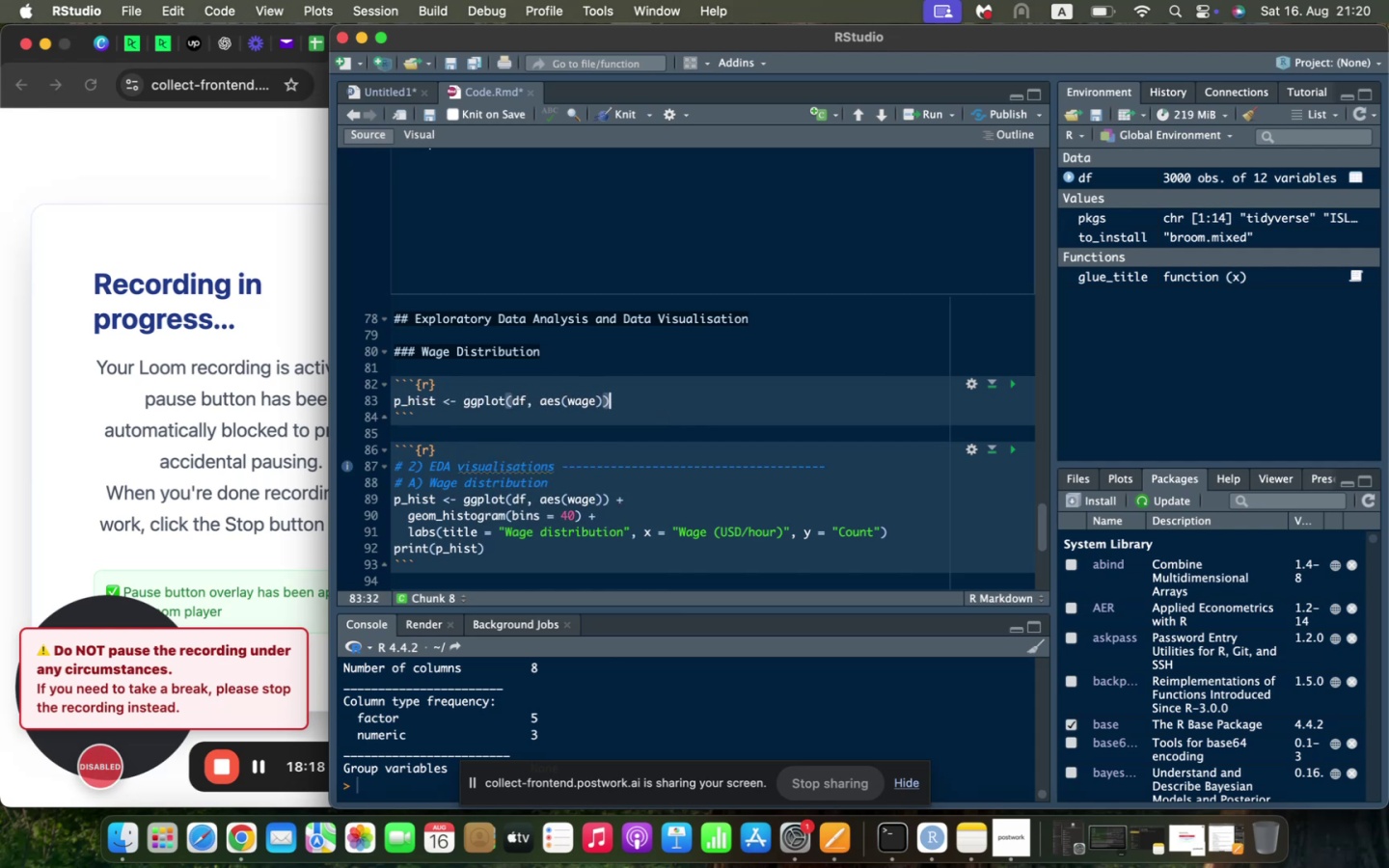 
key(Space)
 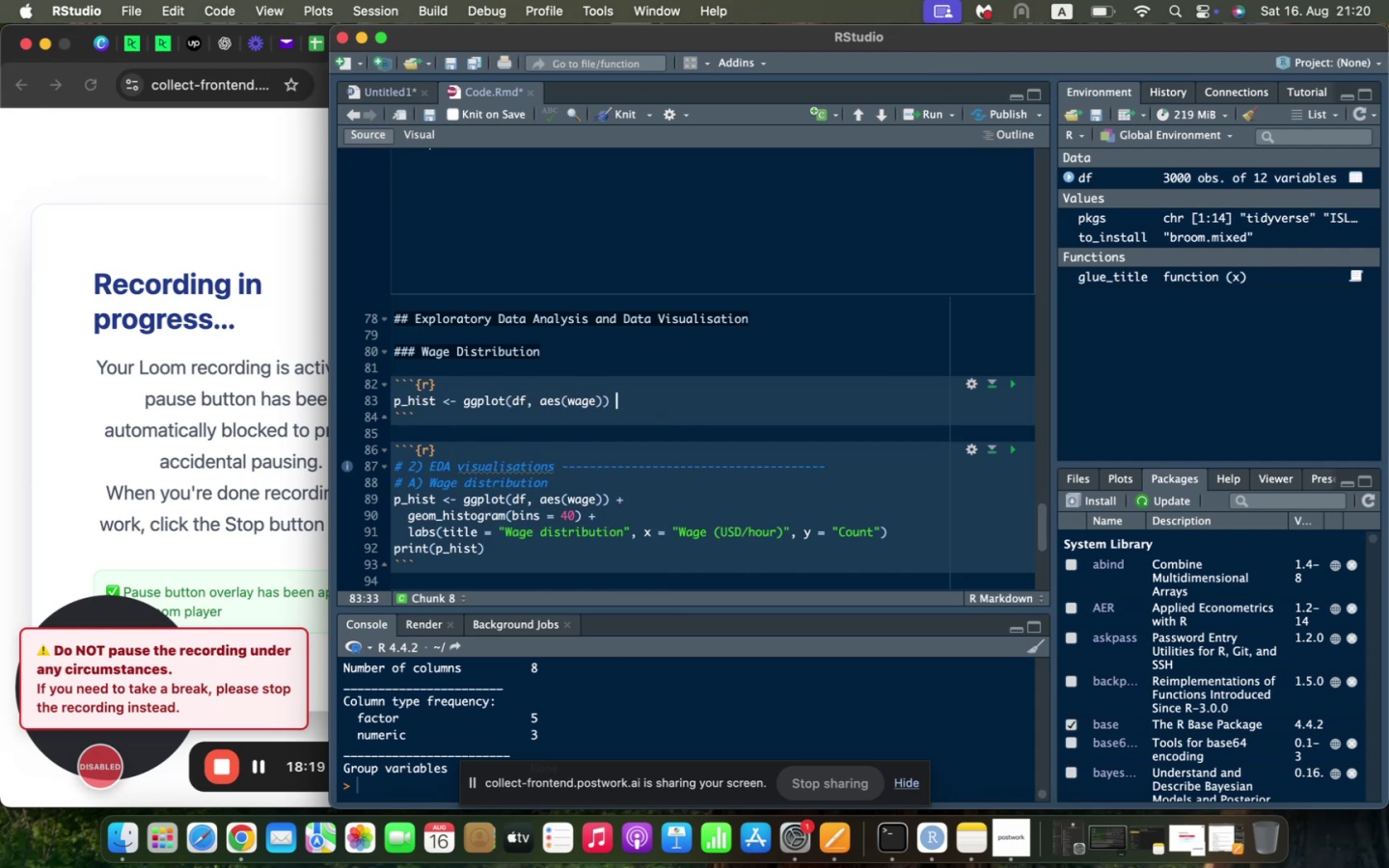 
key(Shift+Equal)
 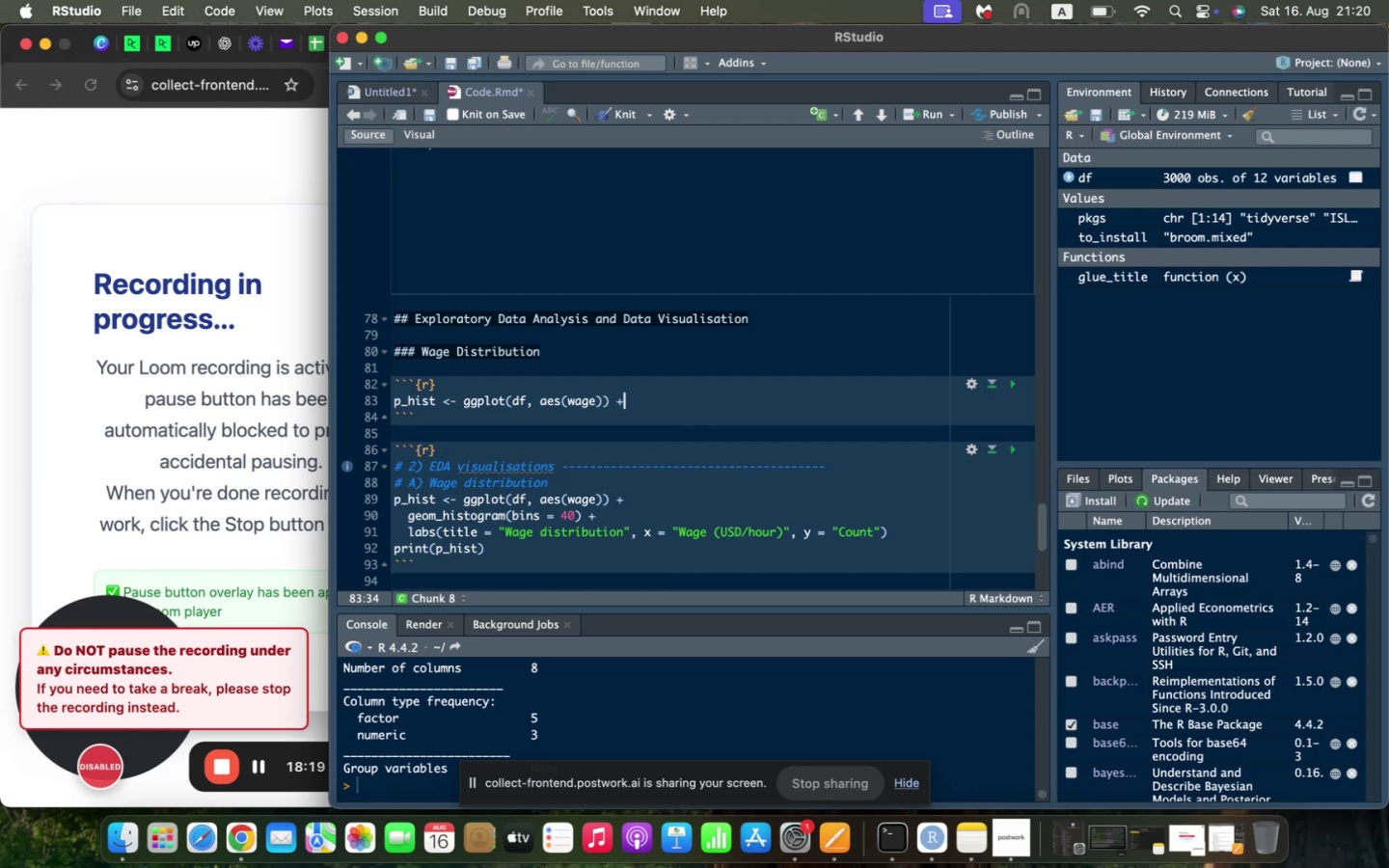 
key(Enter)
 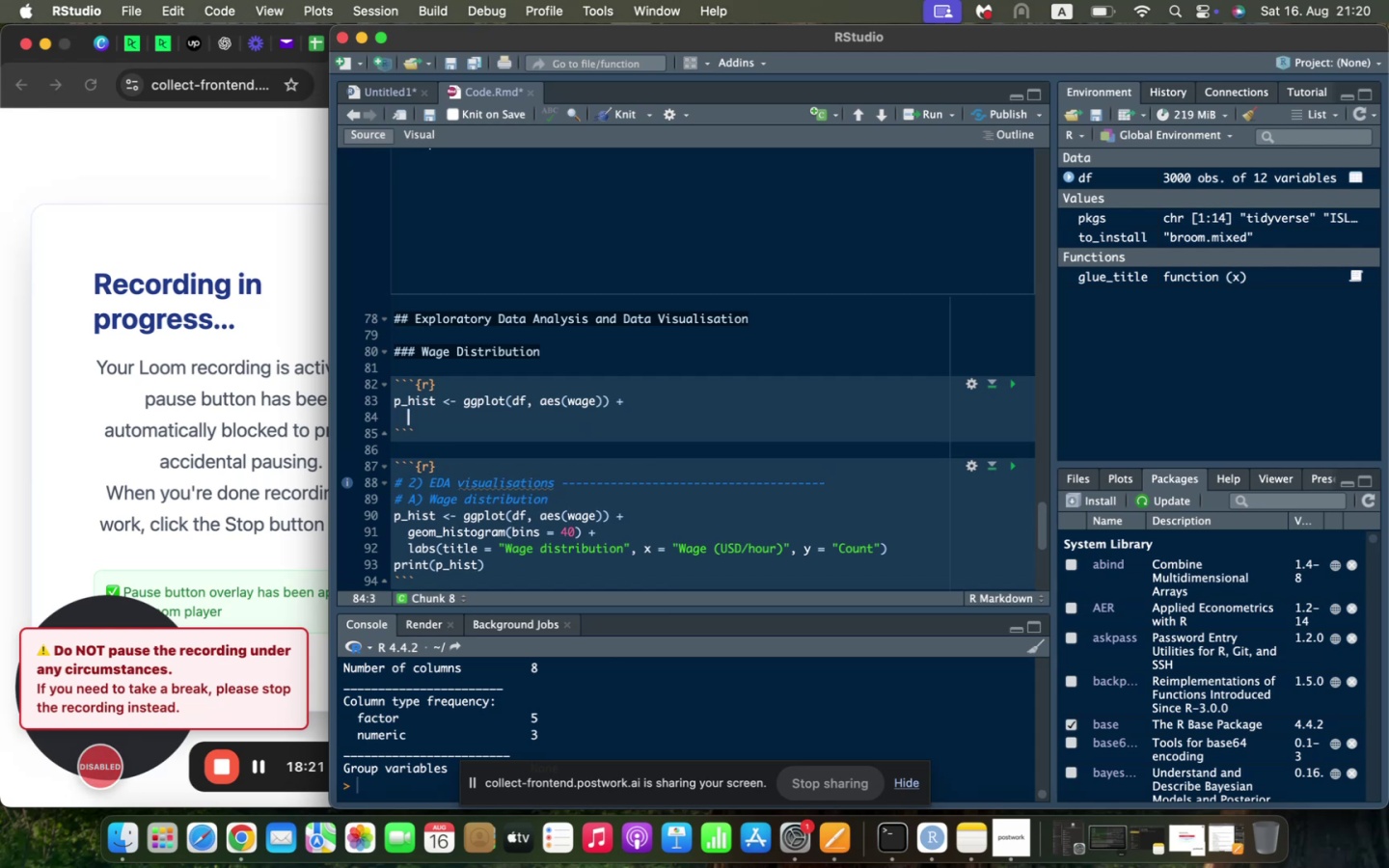 
scroll: coordinate [393, 391], scroll_direction: down, amount: 4.0
 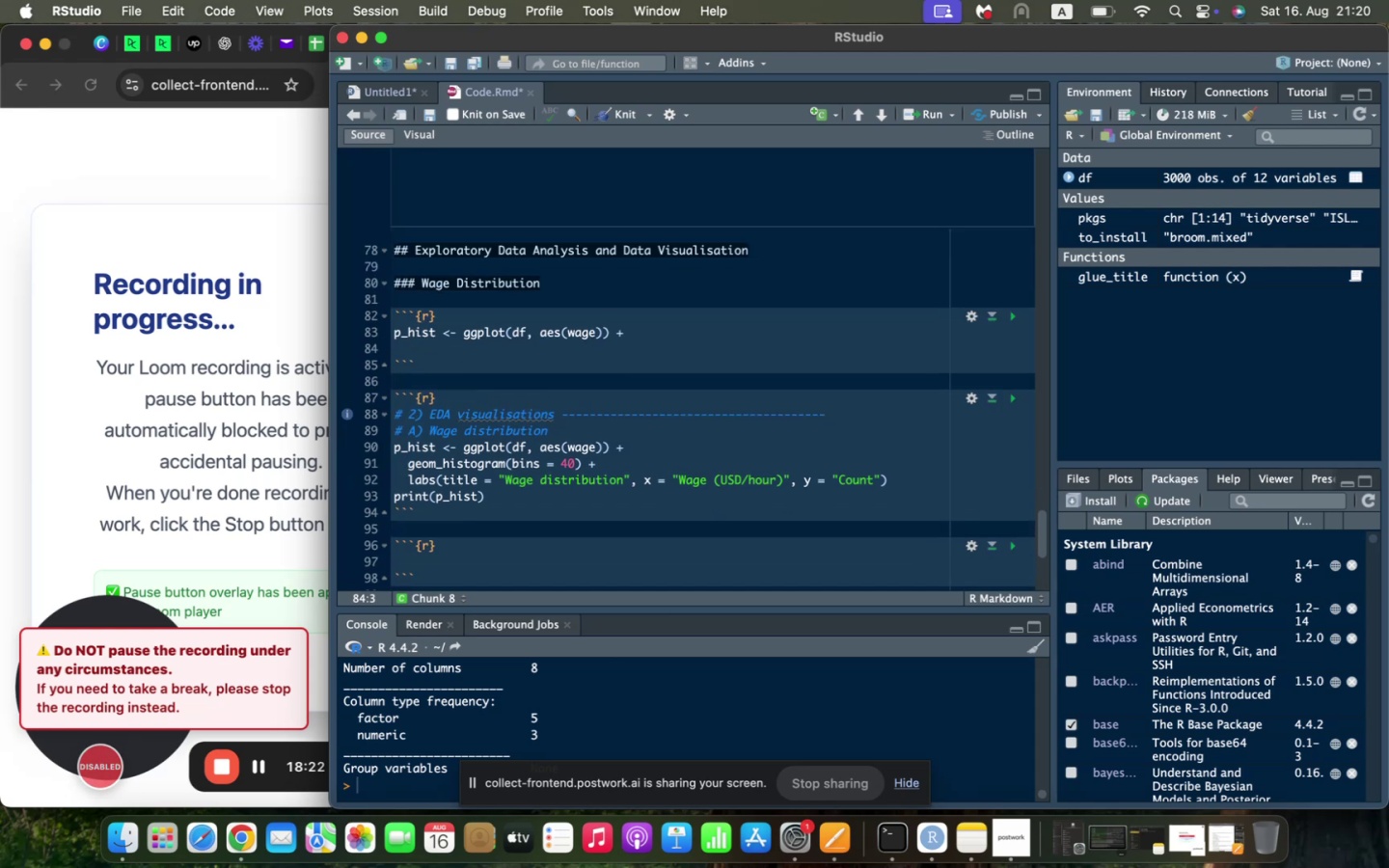 
type(geom_hi)
 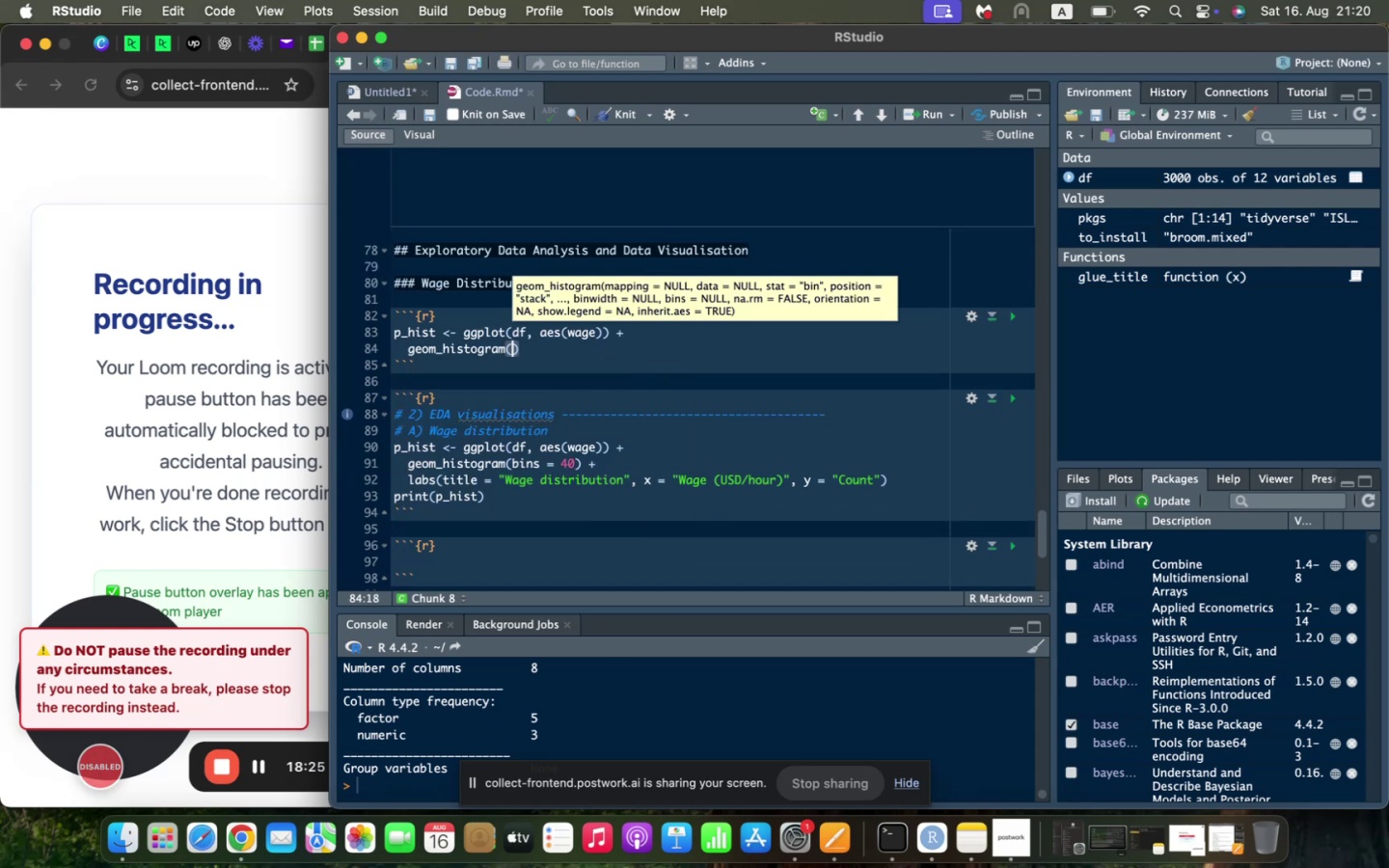 
 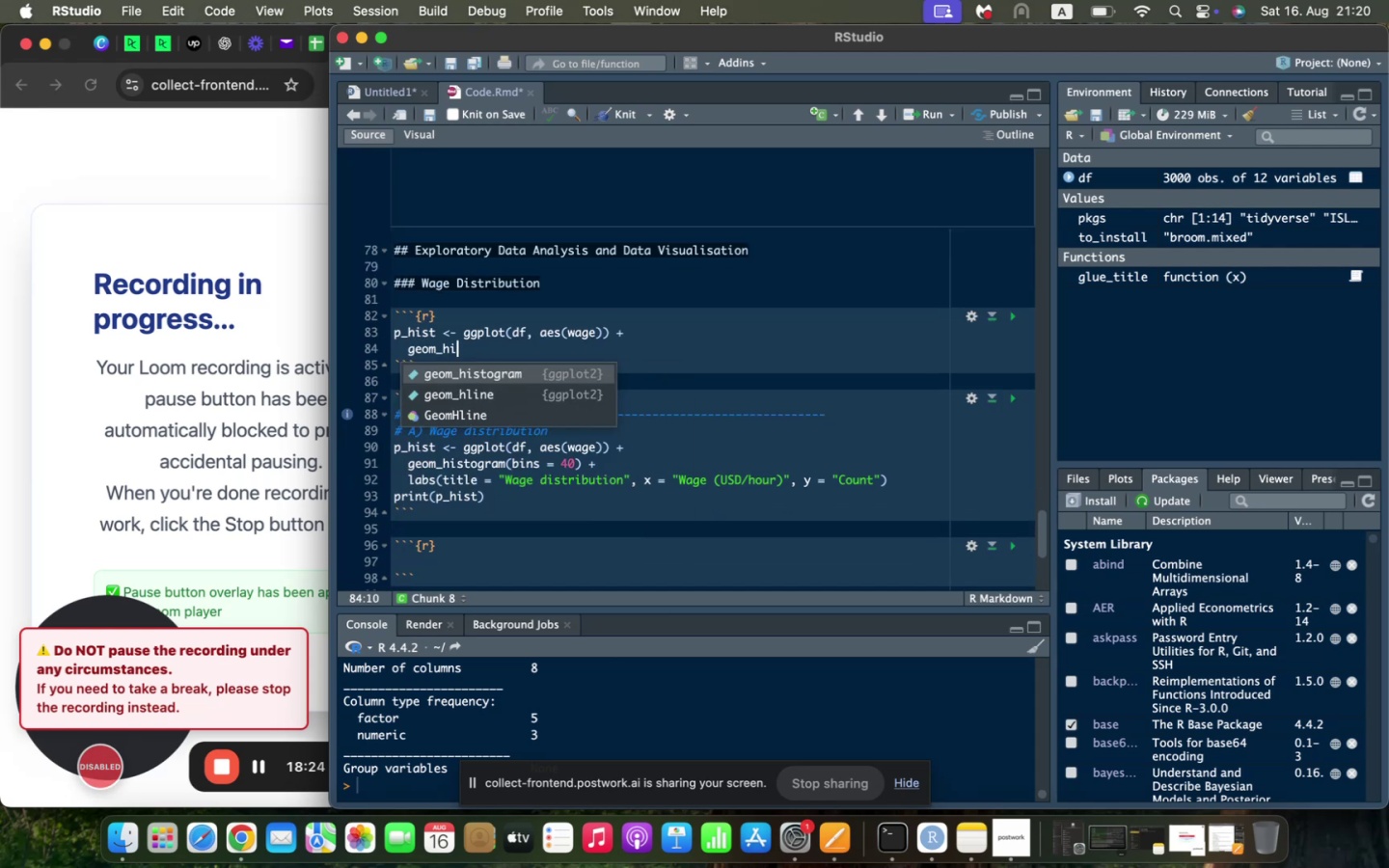 
key(Enter)
 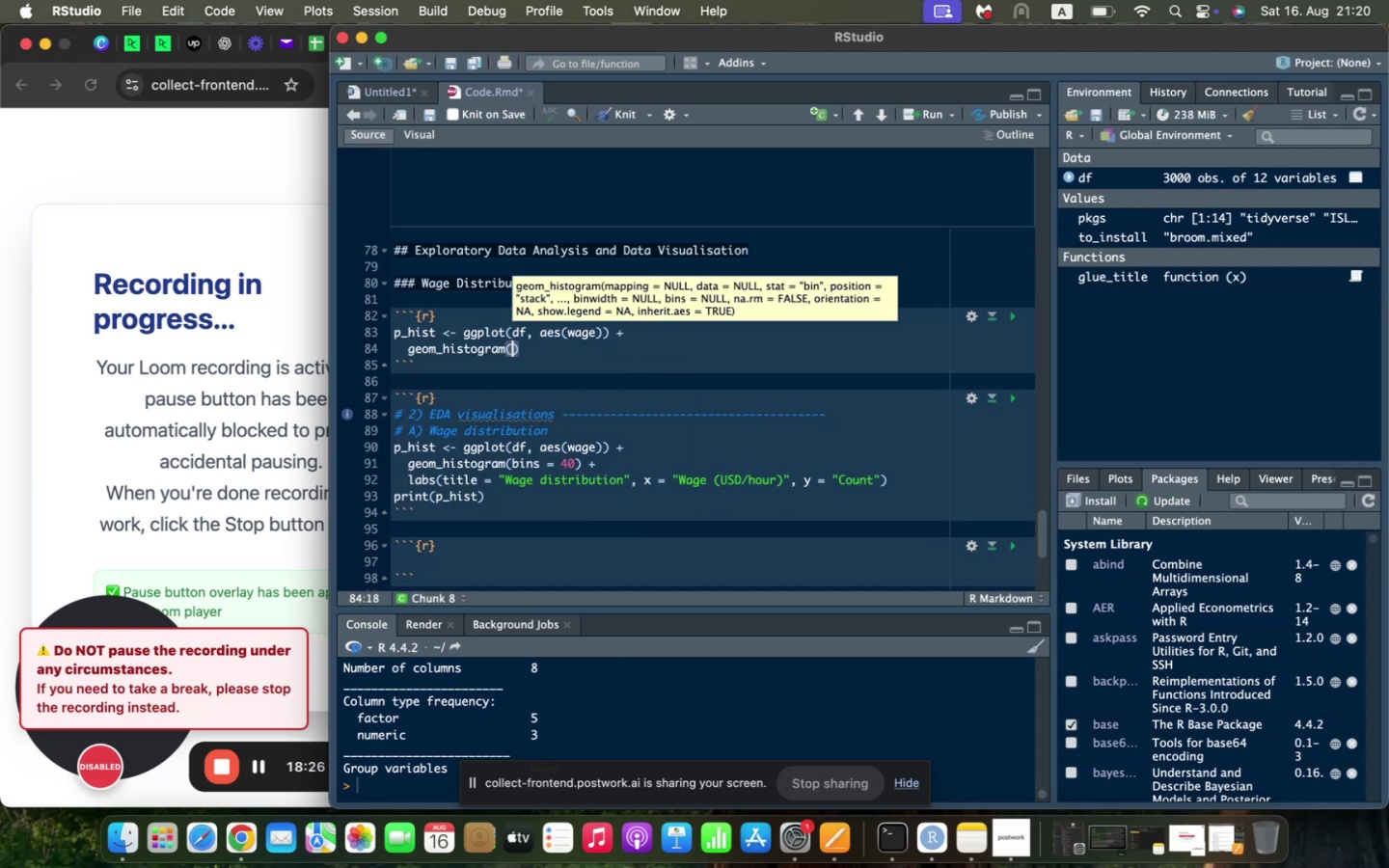 
type(bins = 40)
 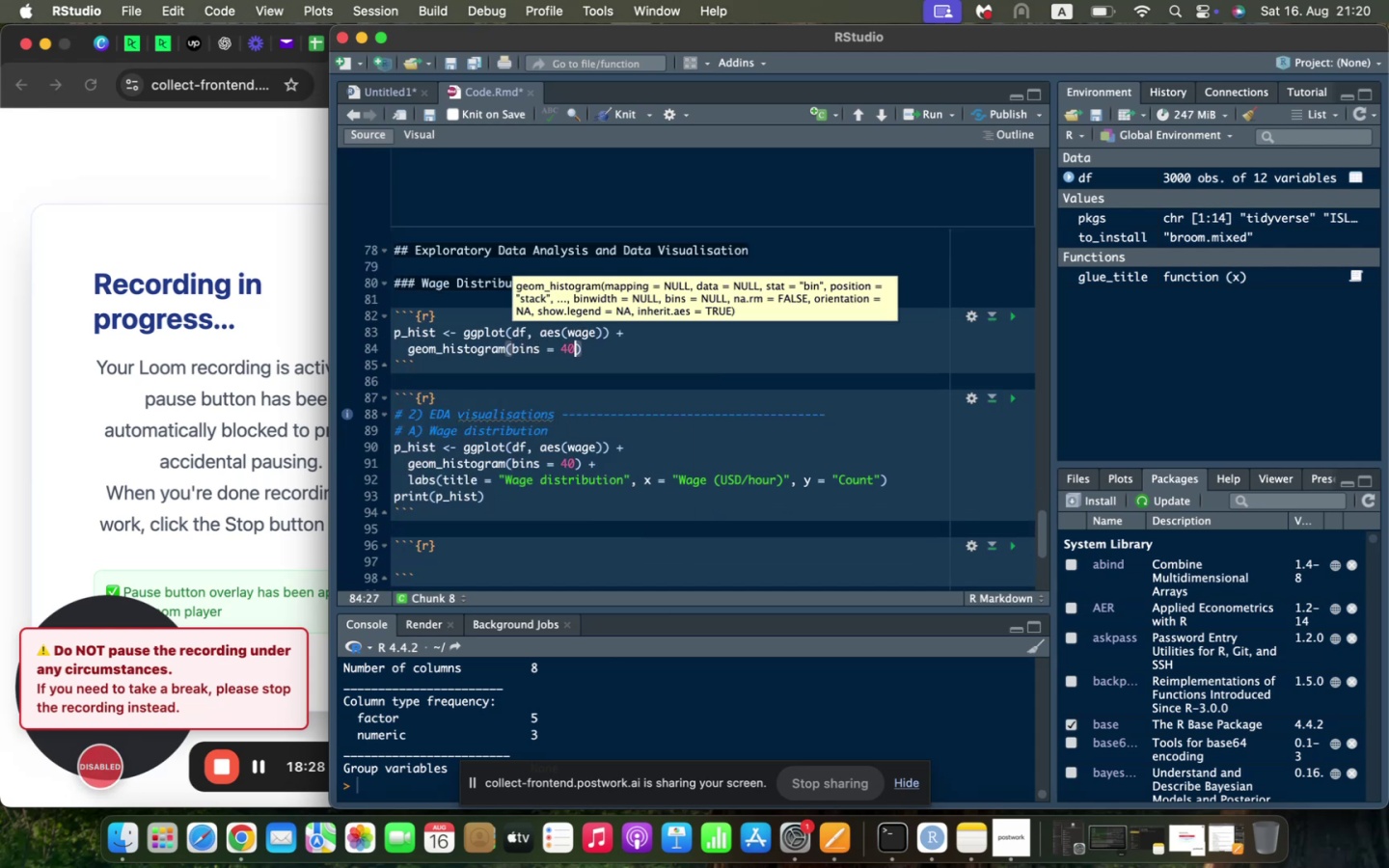 
key(ArrowRight)
 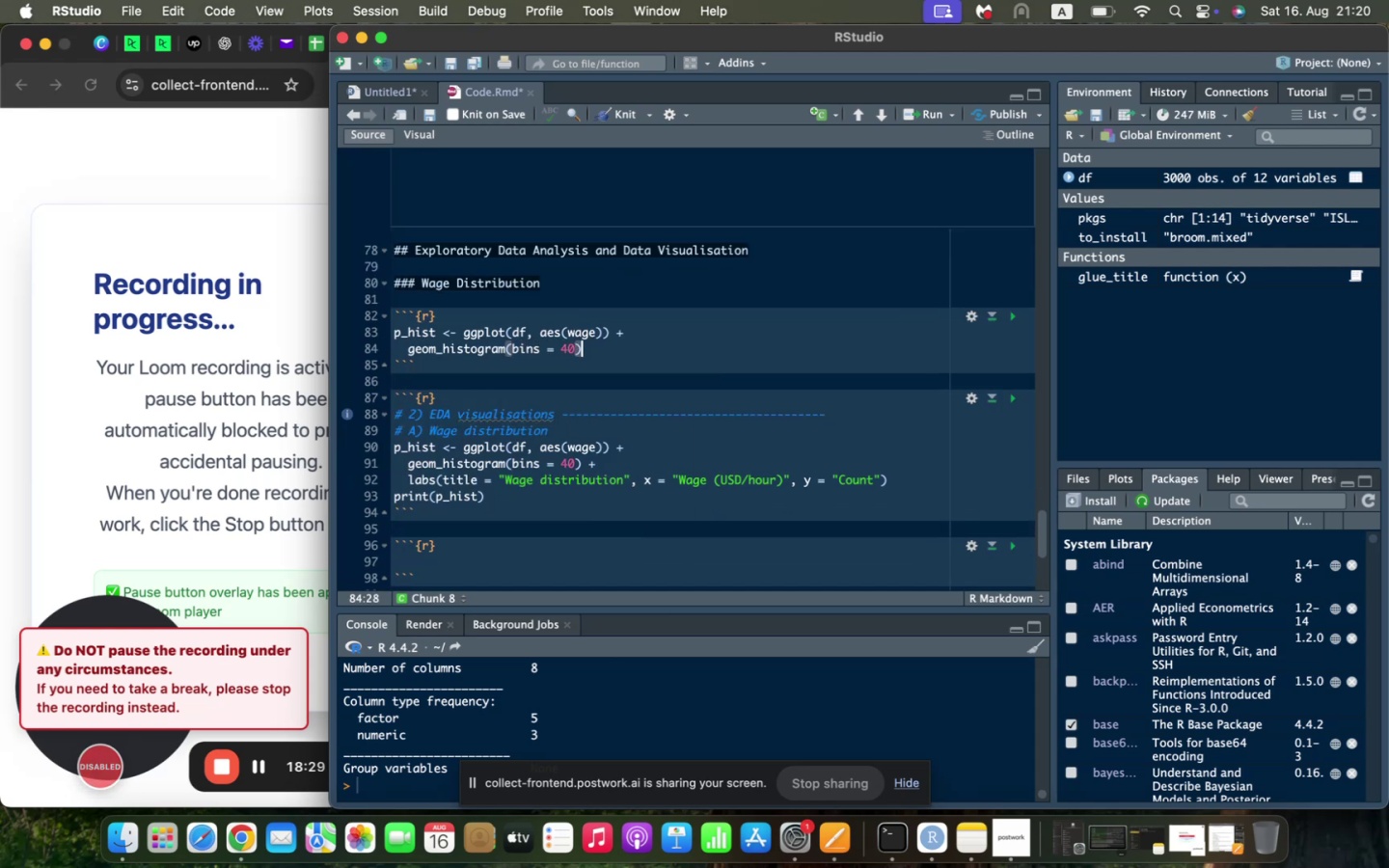 
key(Space)
 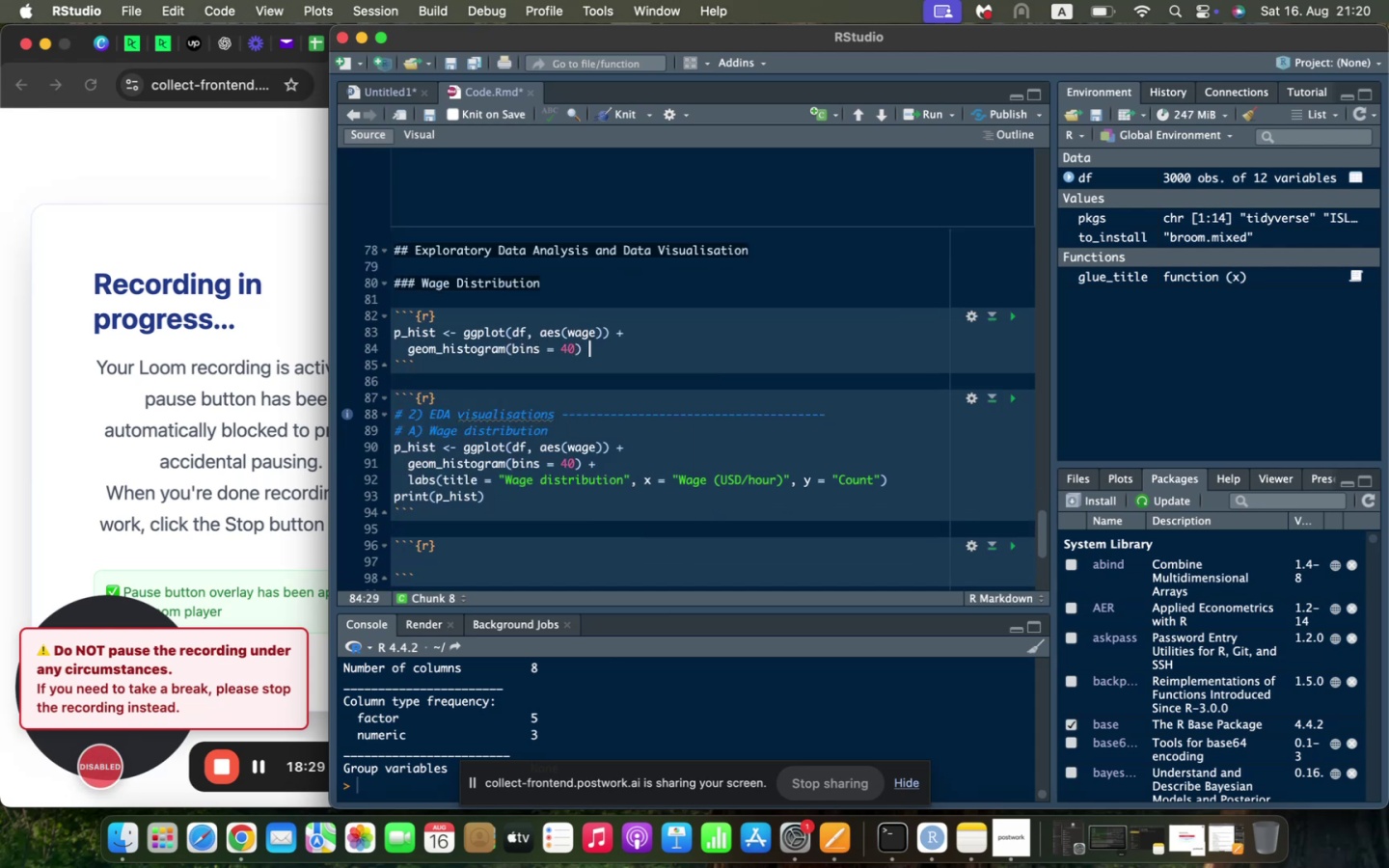 
key(Shift+ShiftLeft)
 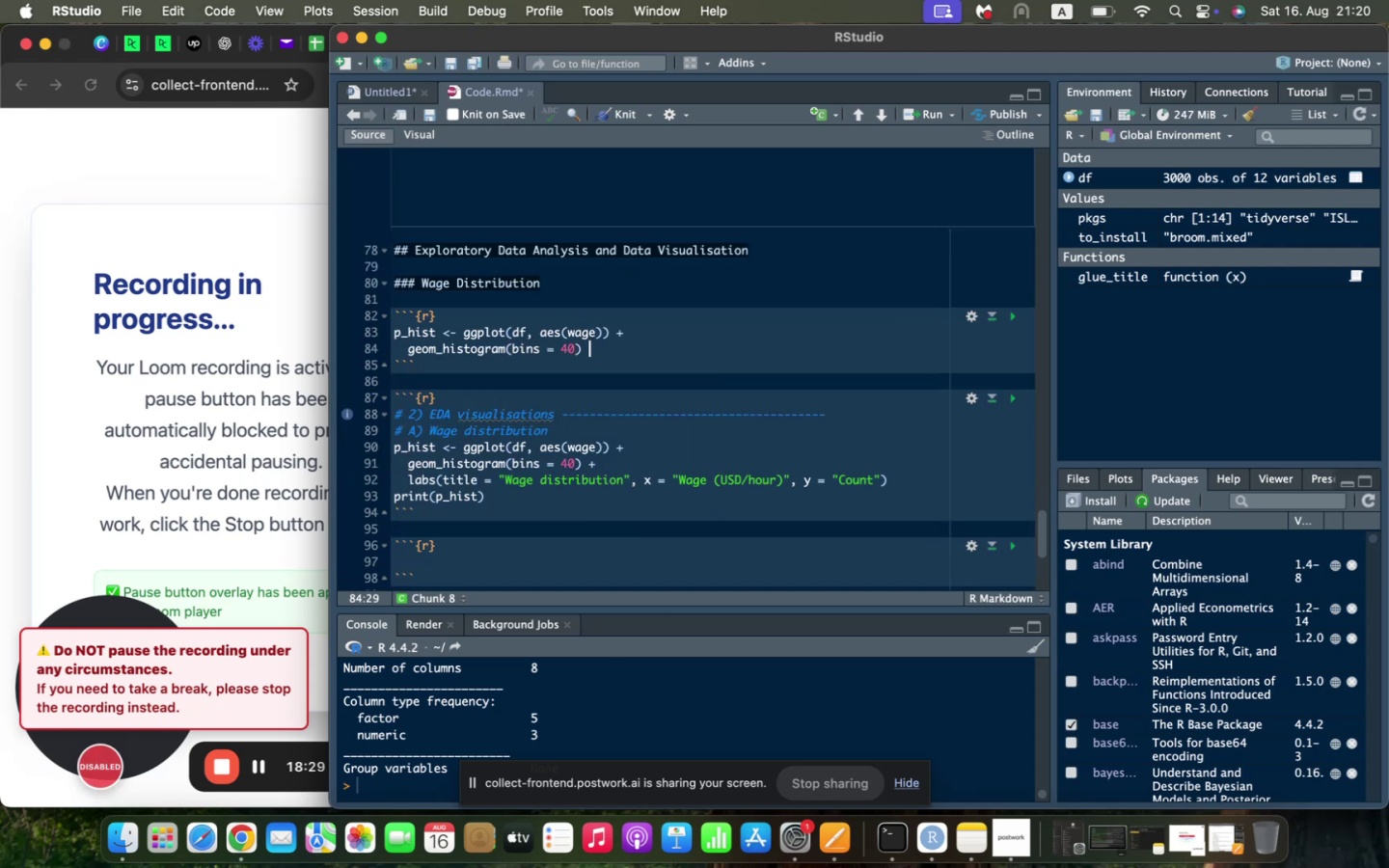 
key(Shift+Equal)
 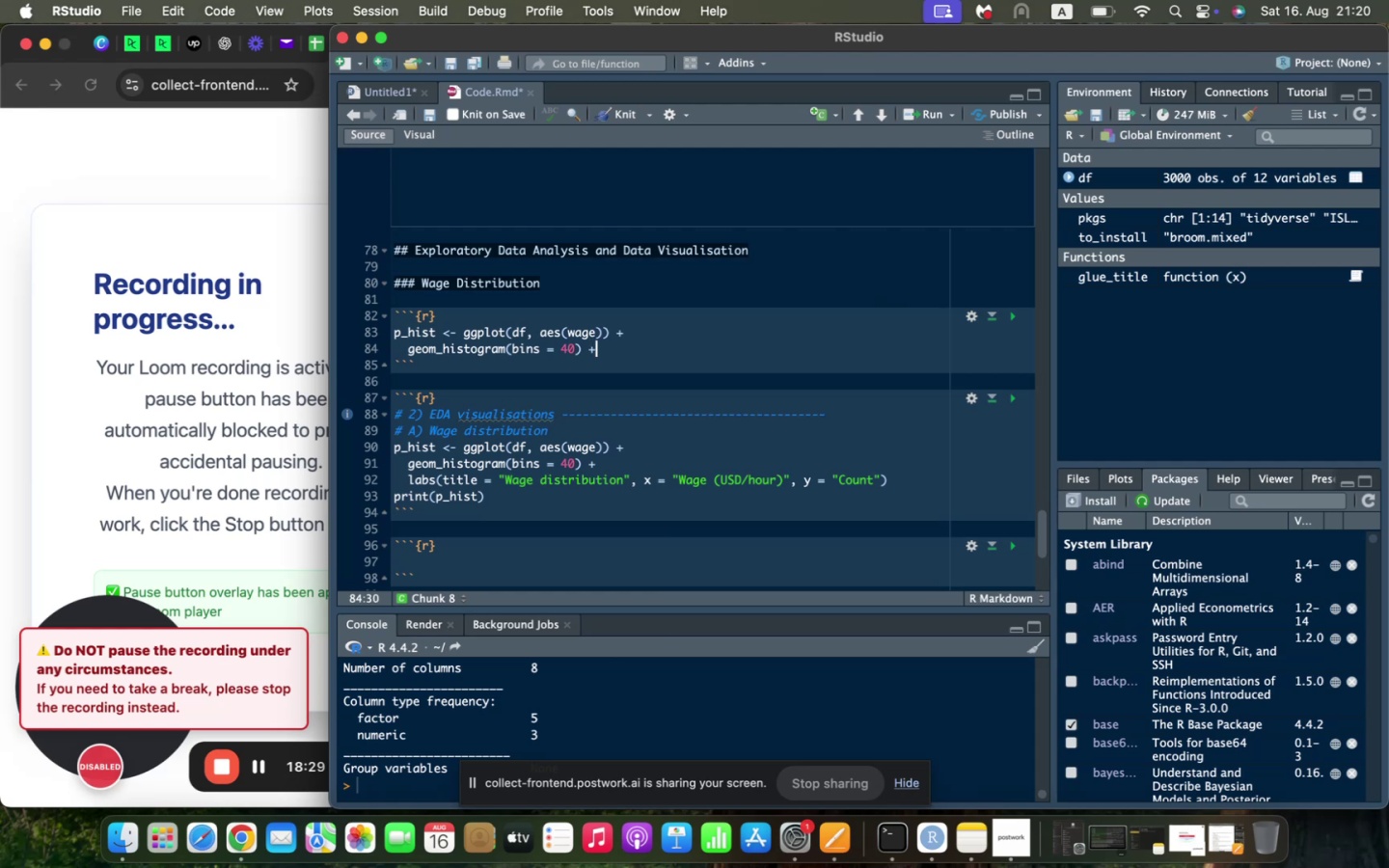 
key(Enter)
 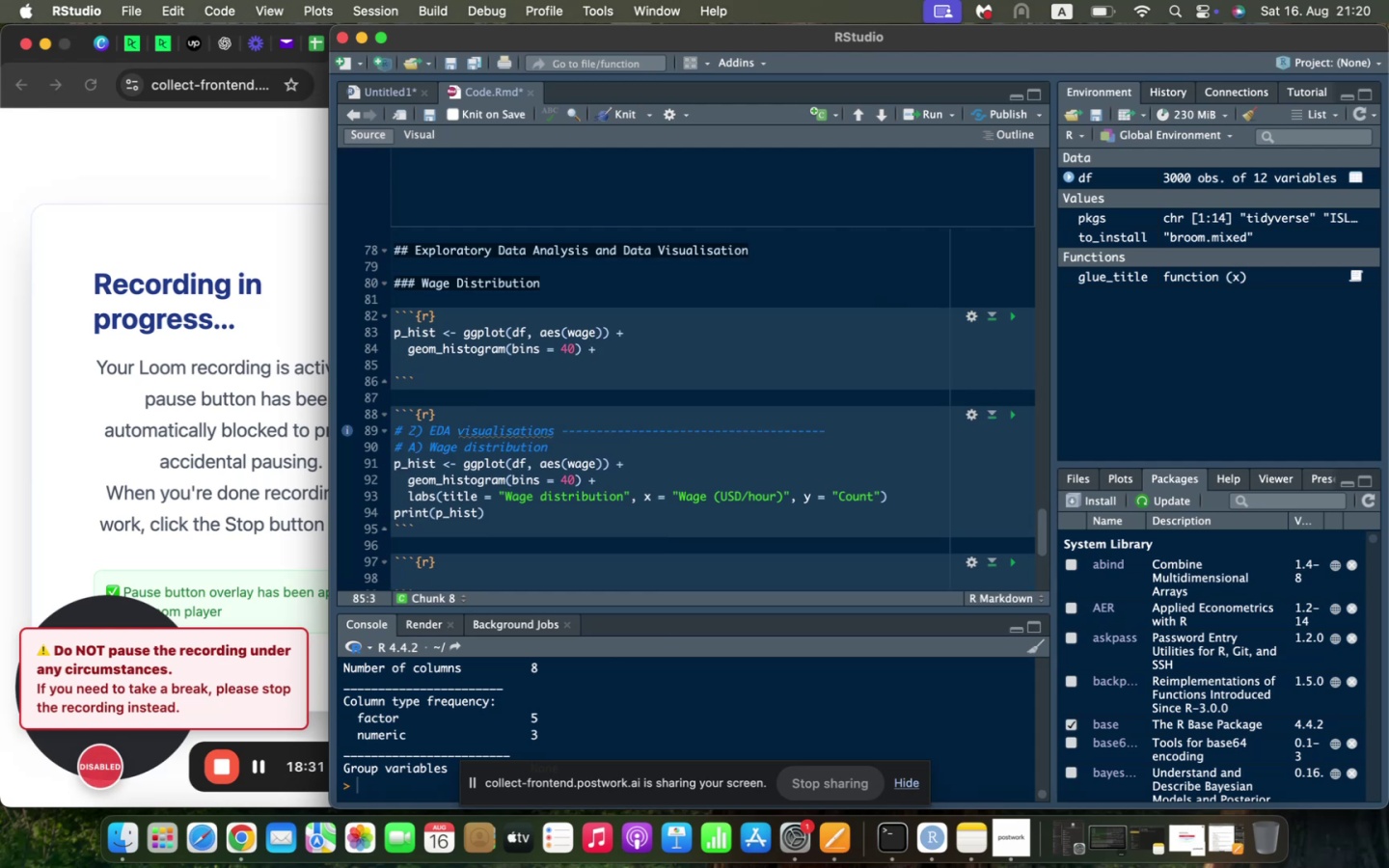 
type(labs(title = "Wage Distribution)
 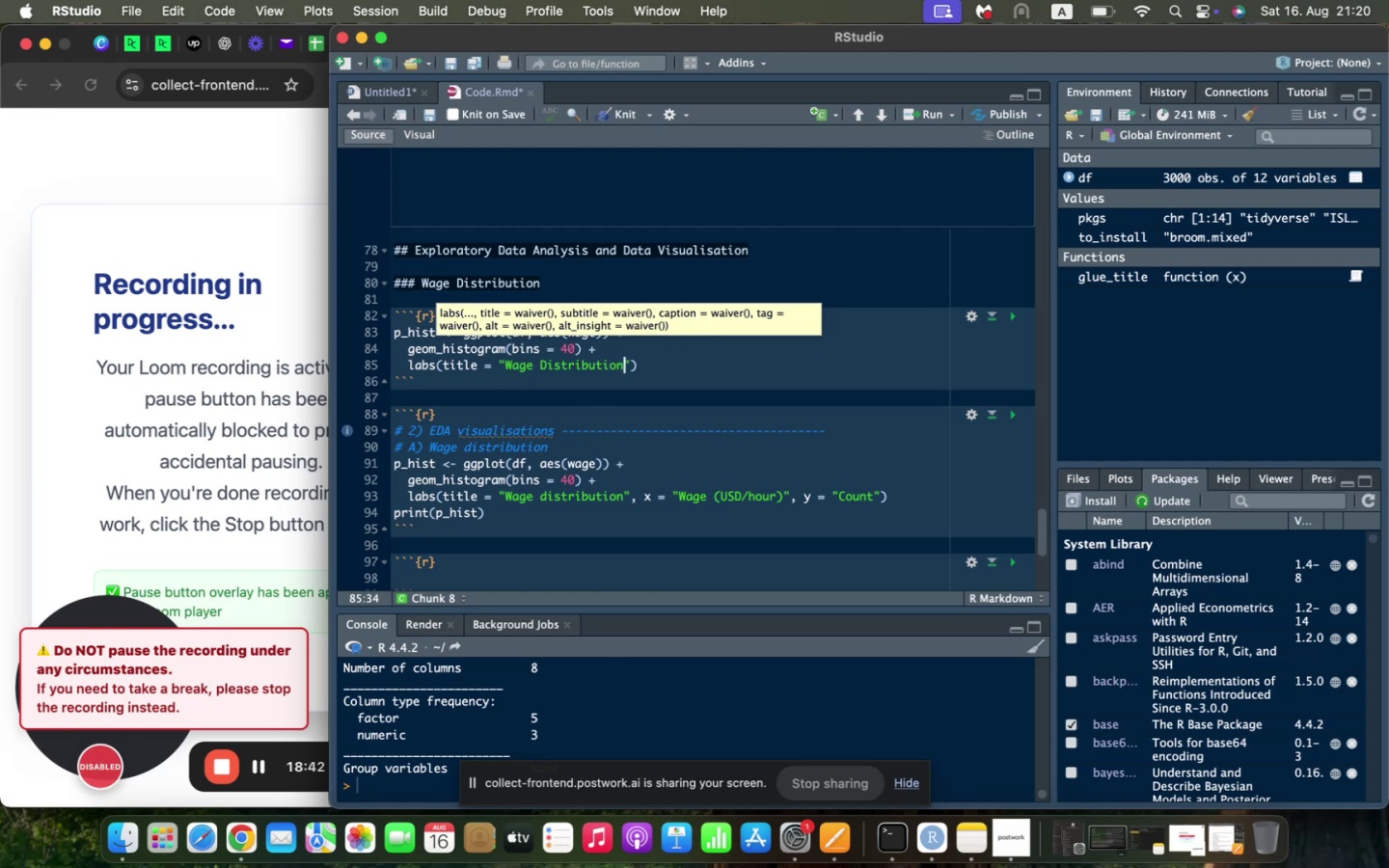 
key(ArrowRight)
 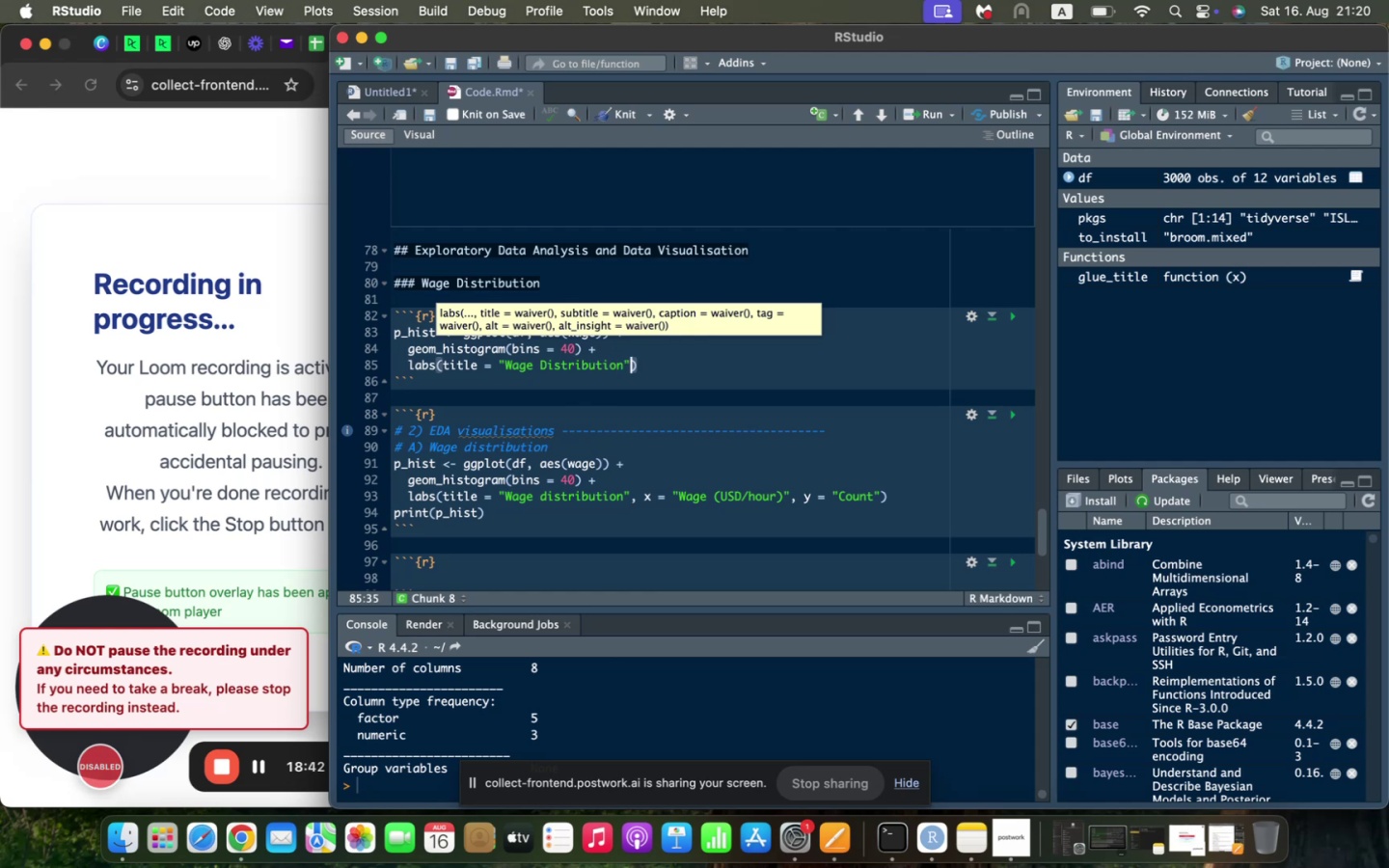 
type(, x = "Wage (USD/hour),)
key(Backspace)
 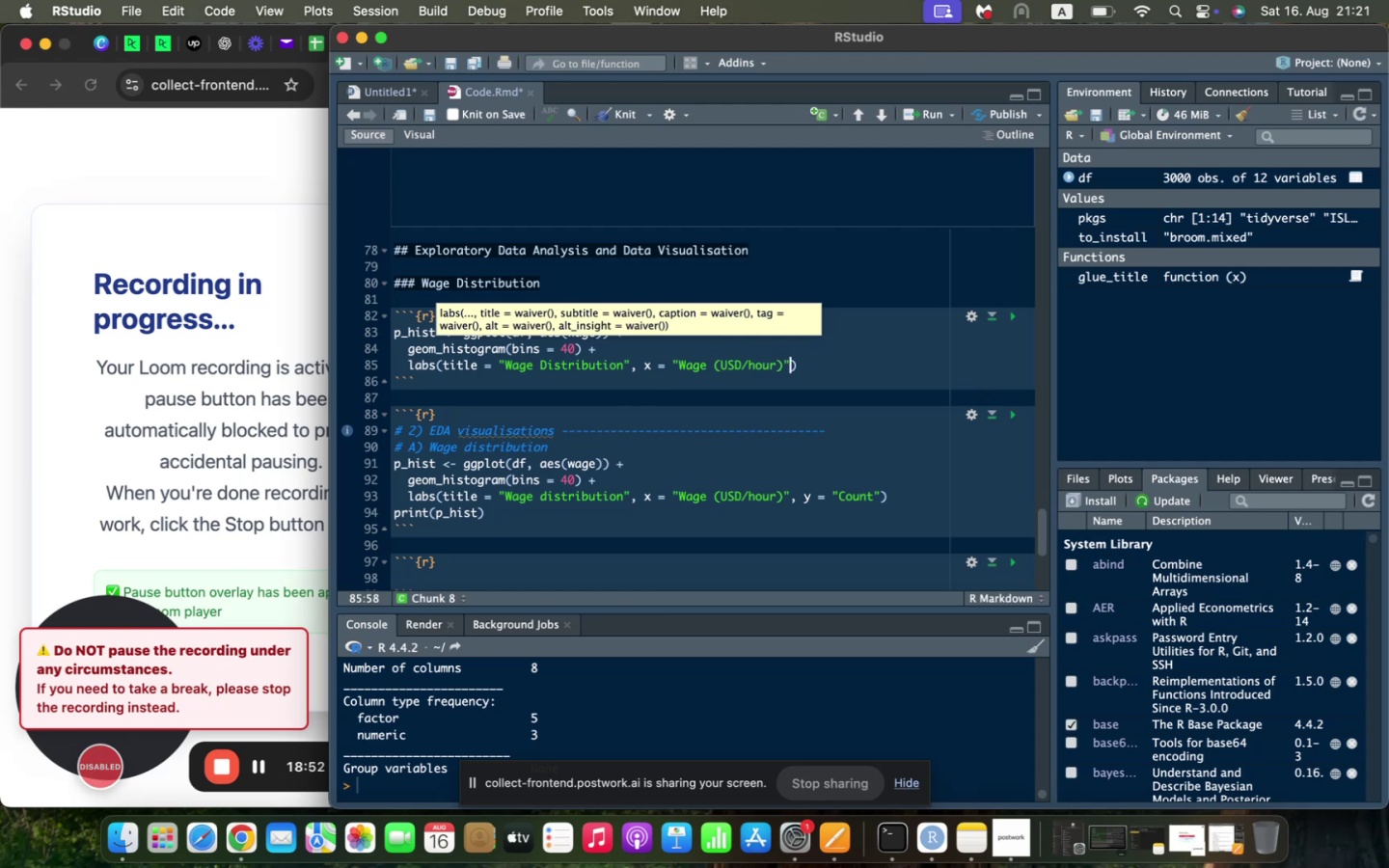 
 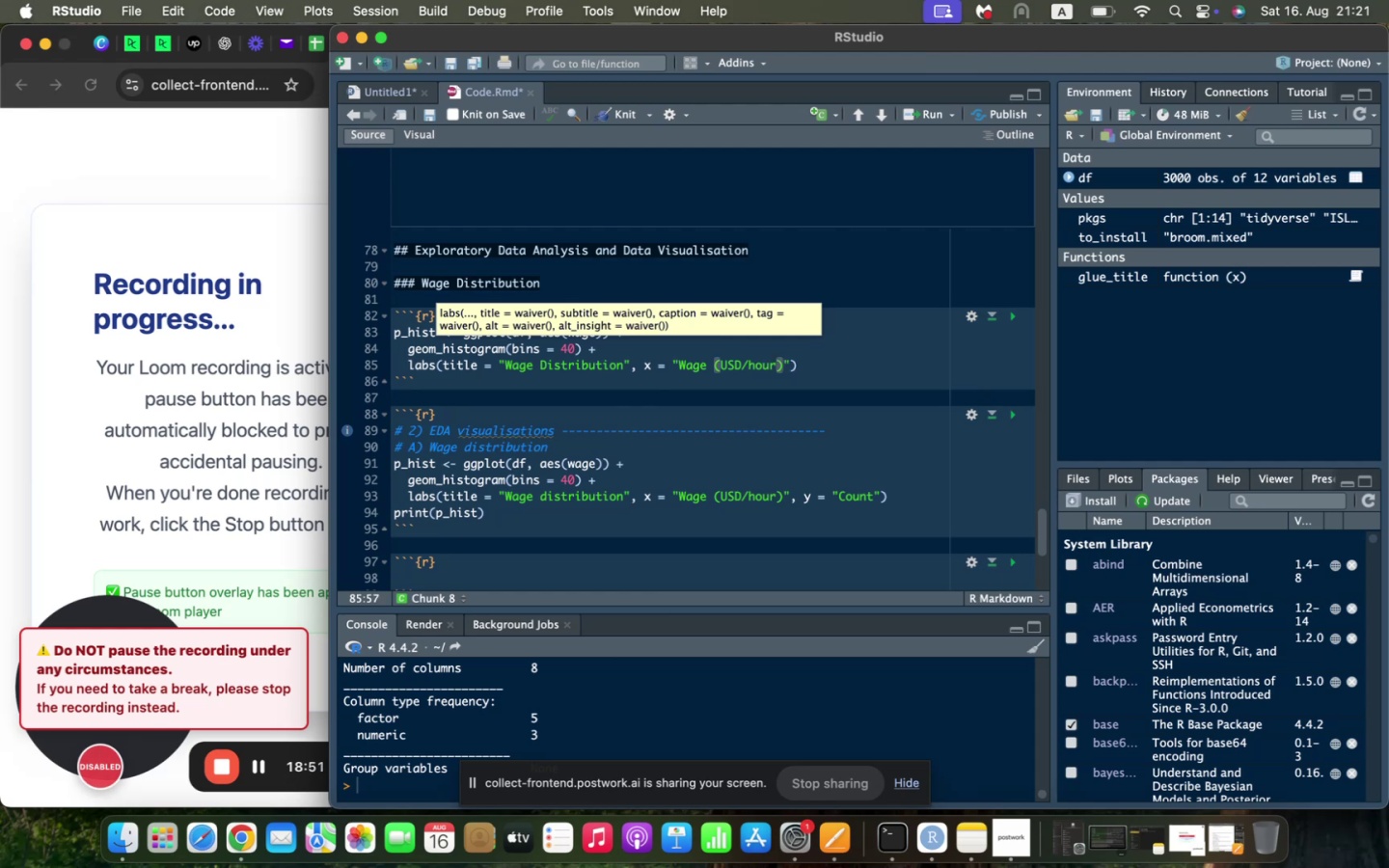 
key(ArrowRight)
 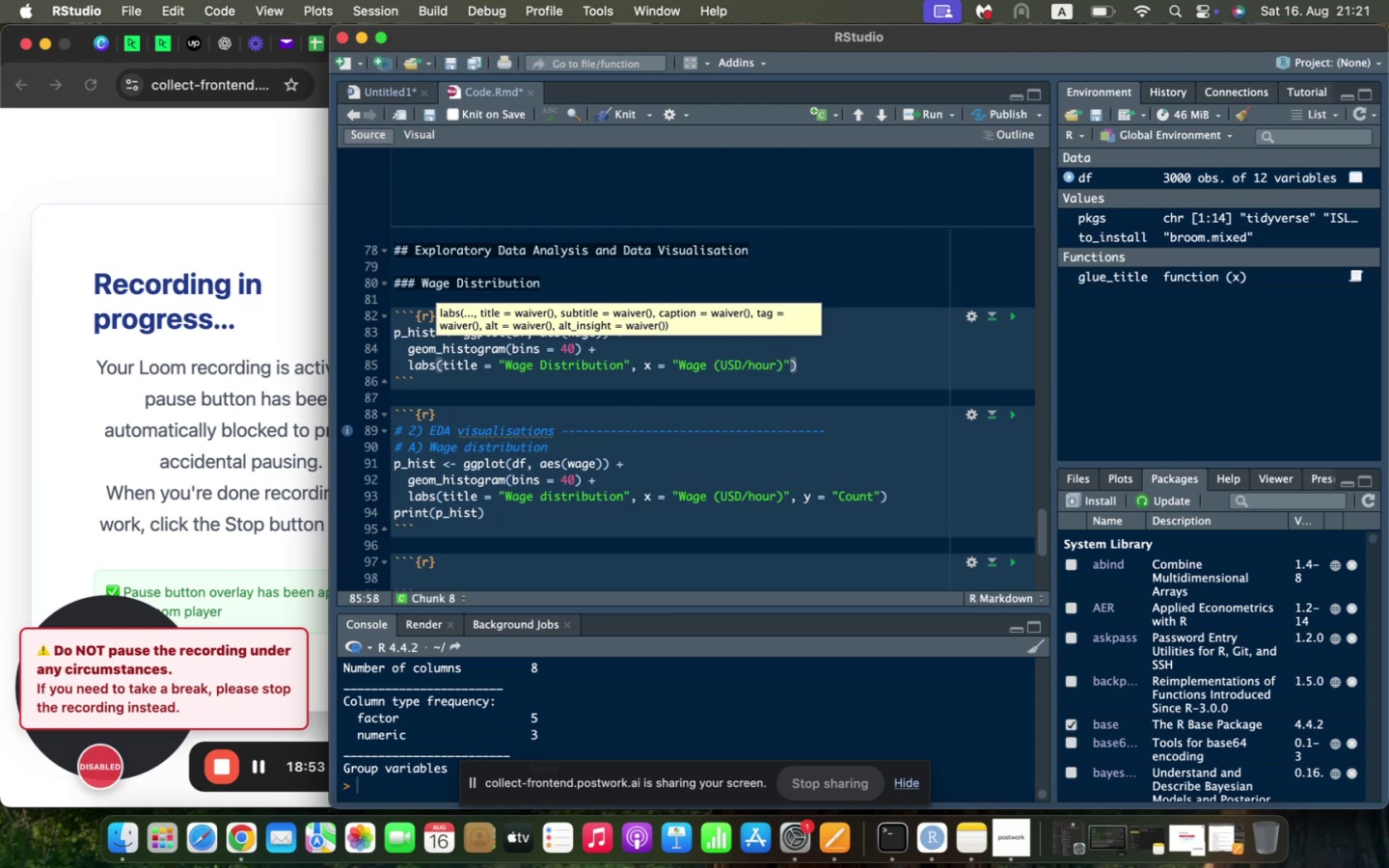 
type(, y = "Count)
 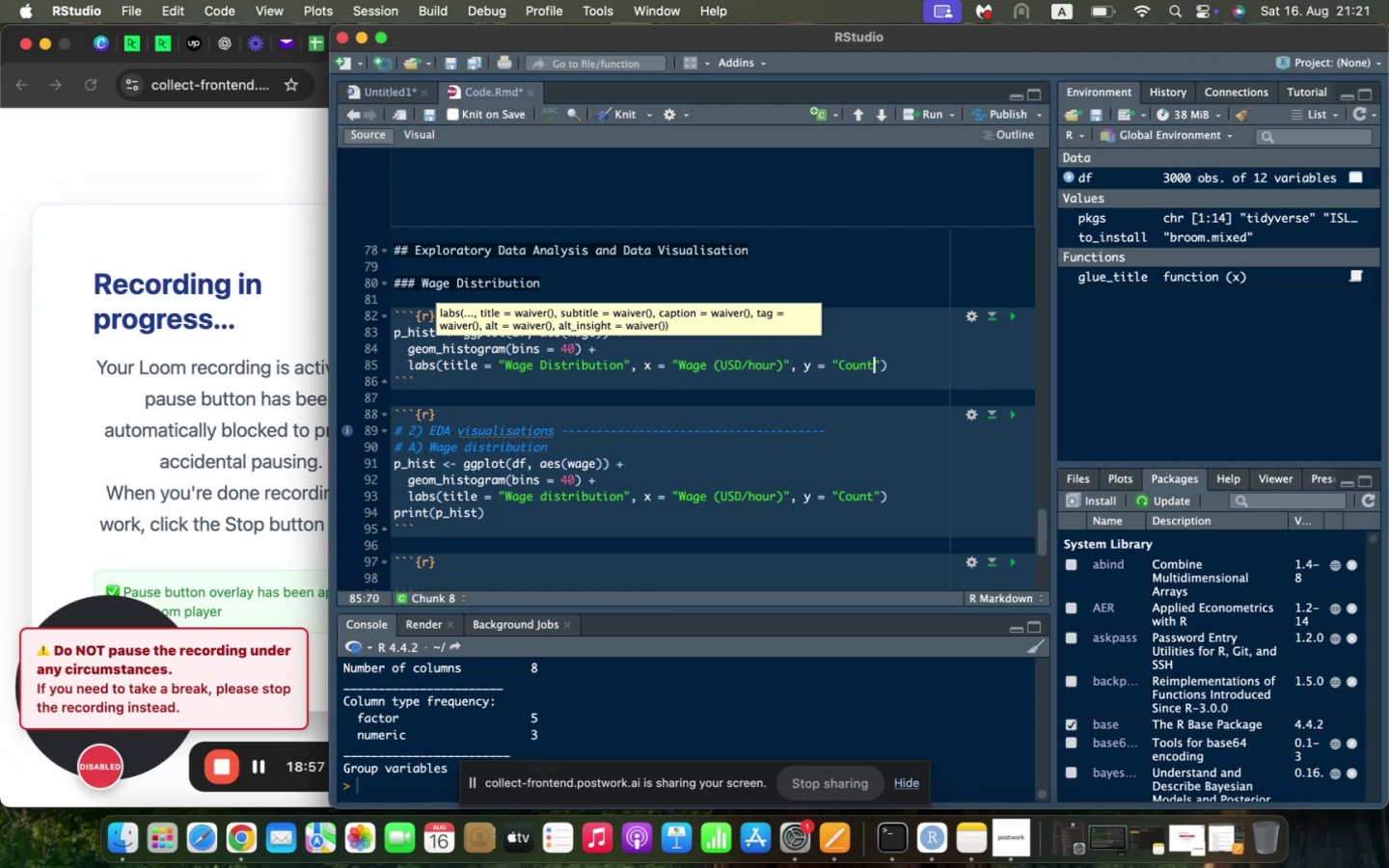 
key(ArrowRight)
 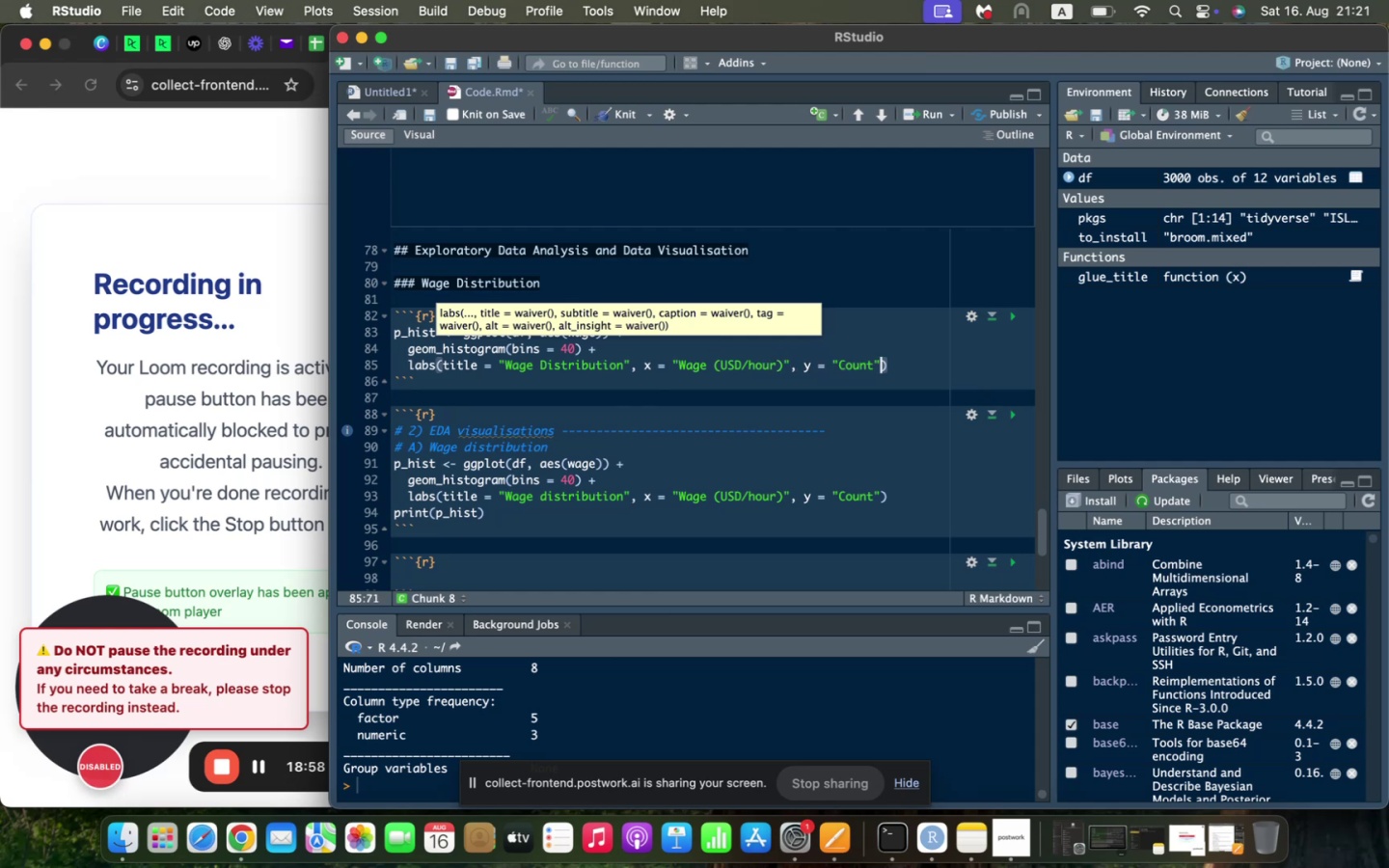 
key(ArrowRight)
 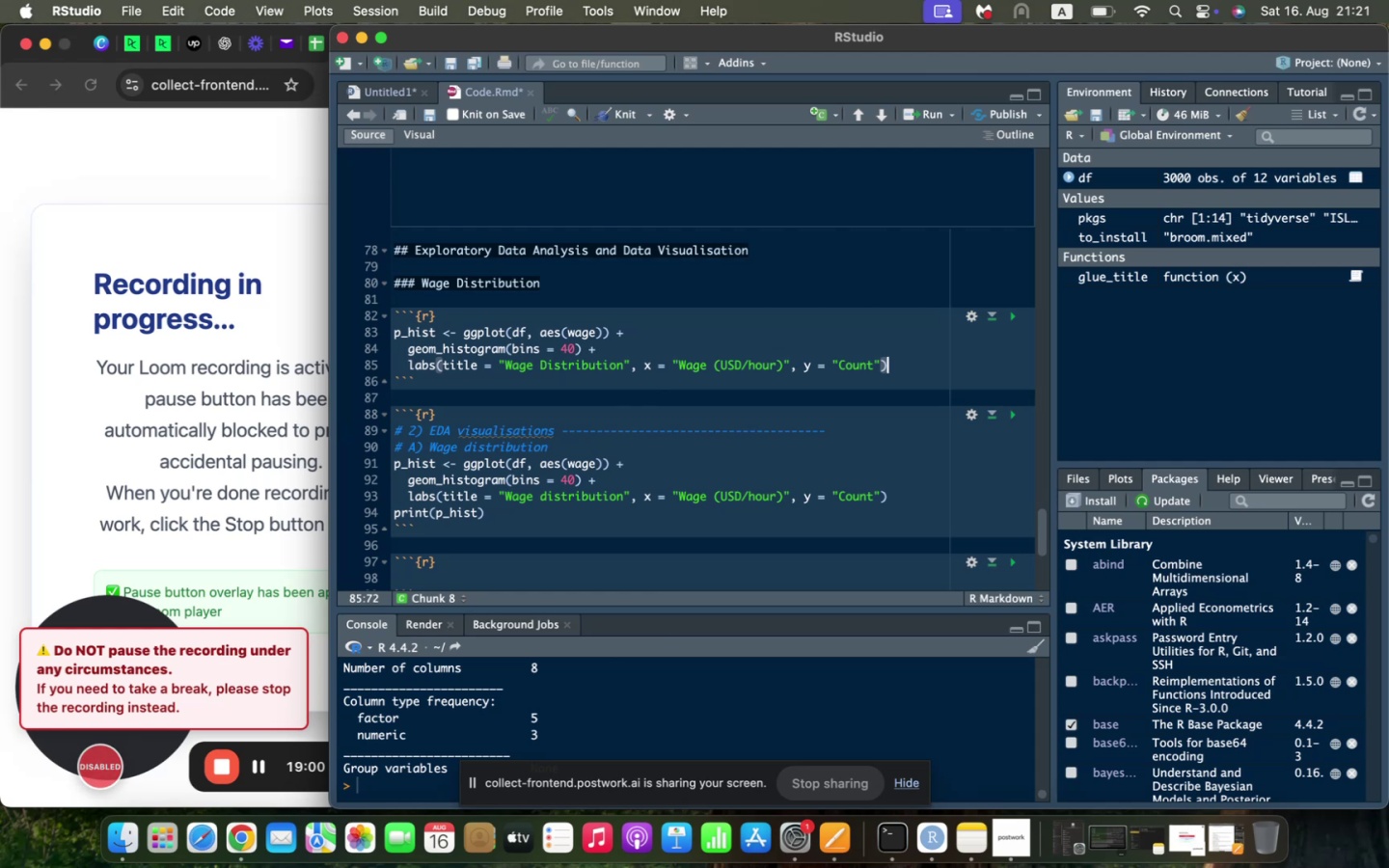 
key(Enter)
 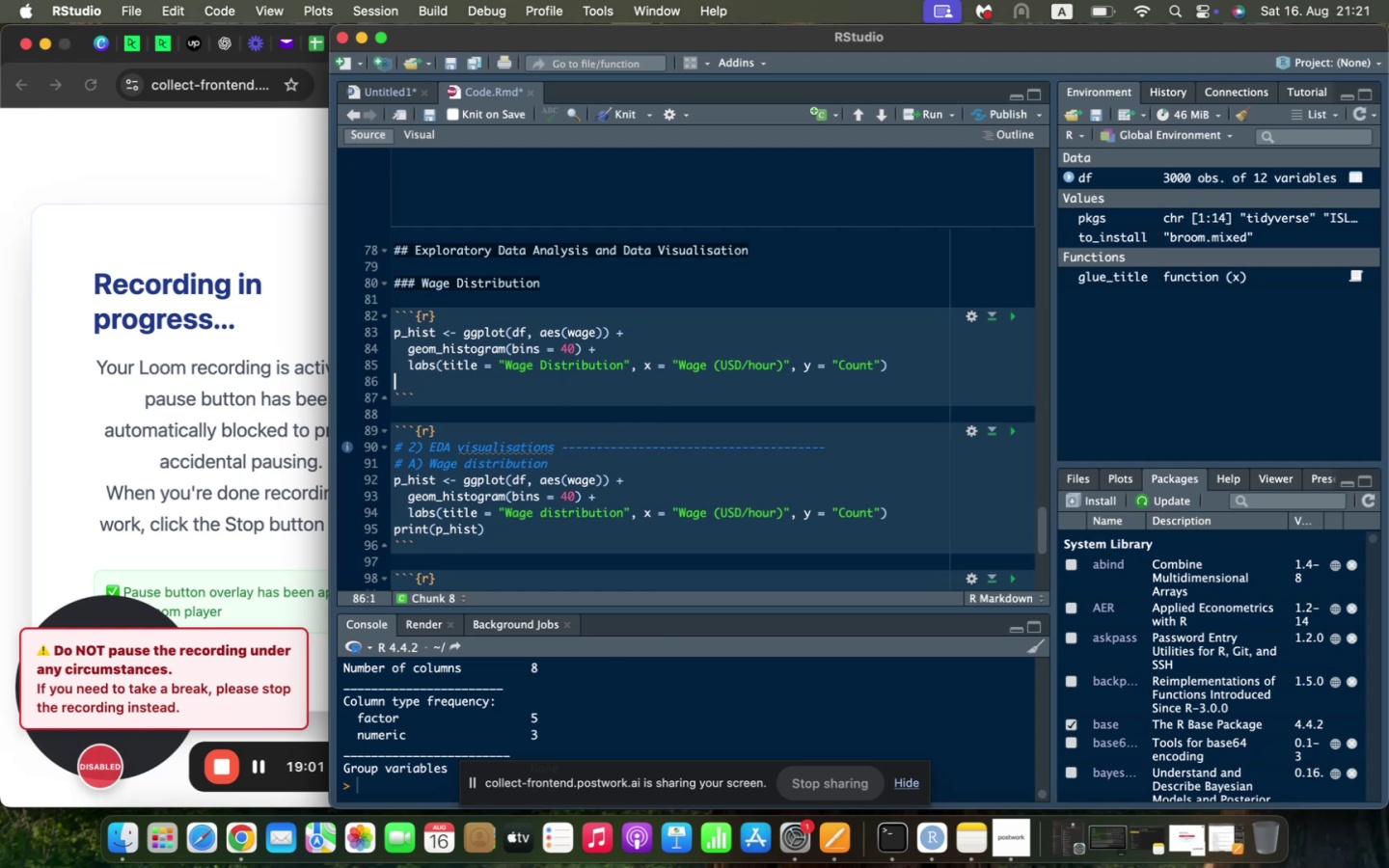 
key(Enter)
 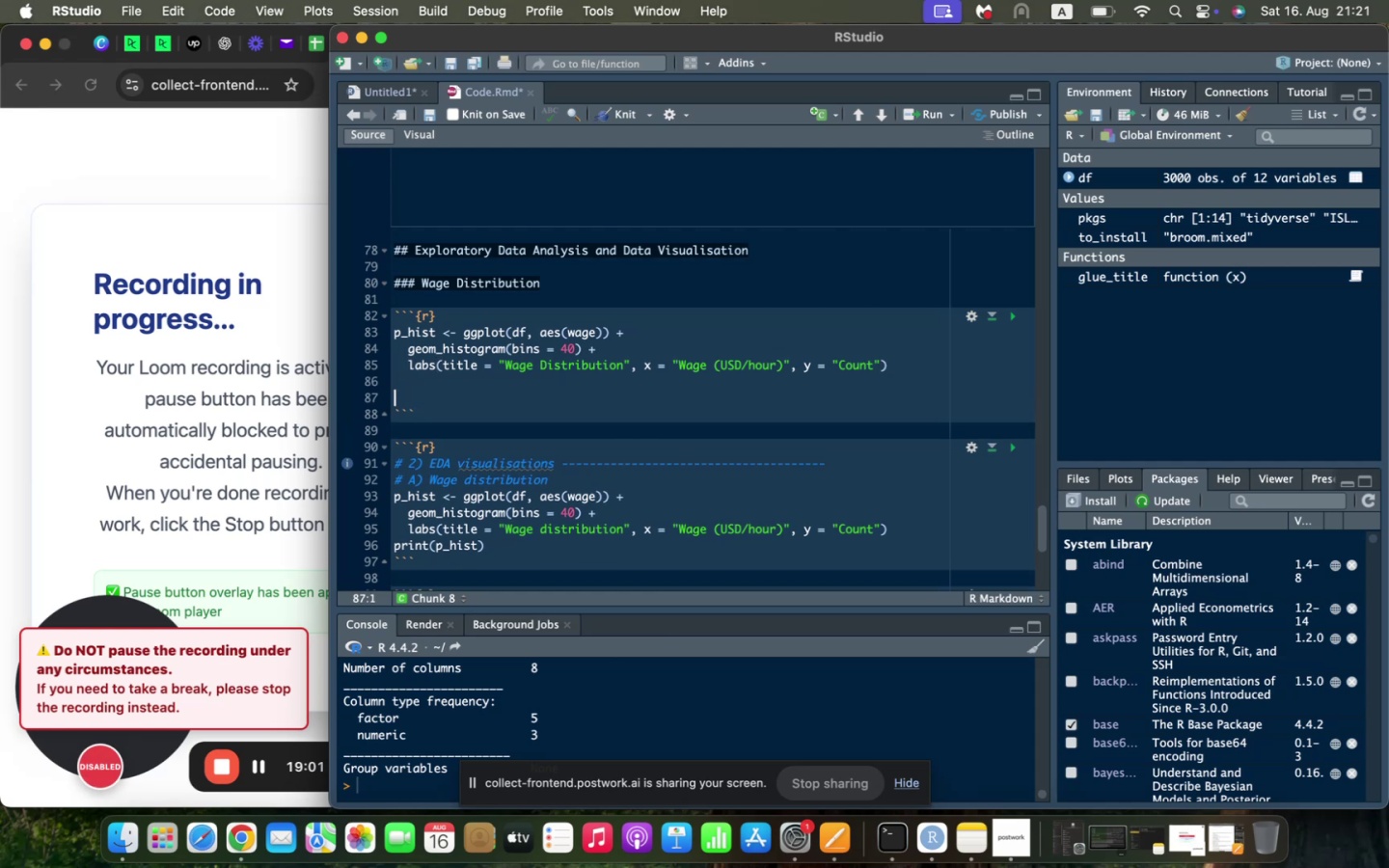 
type(print()
 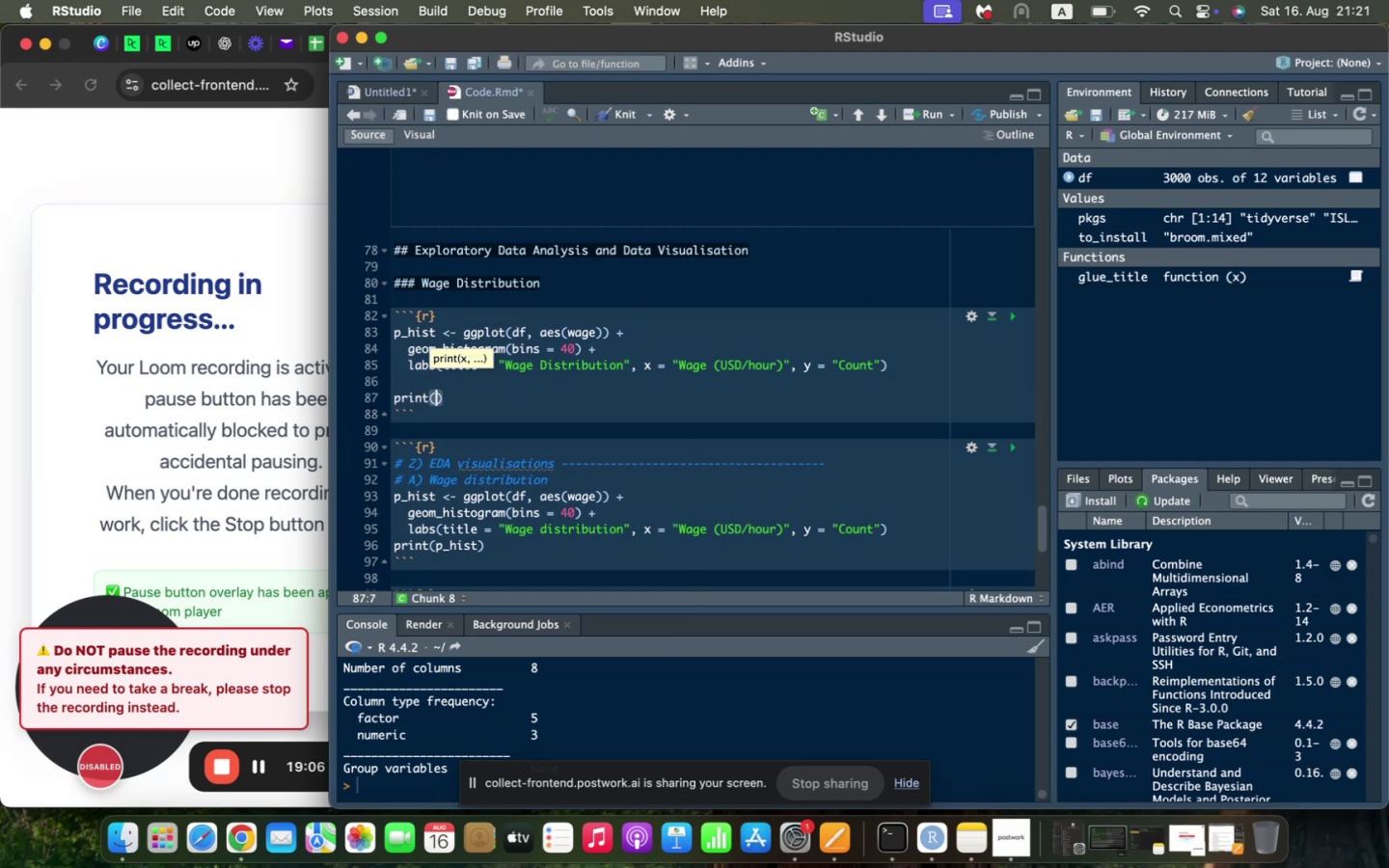 
type(p_hist)
 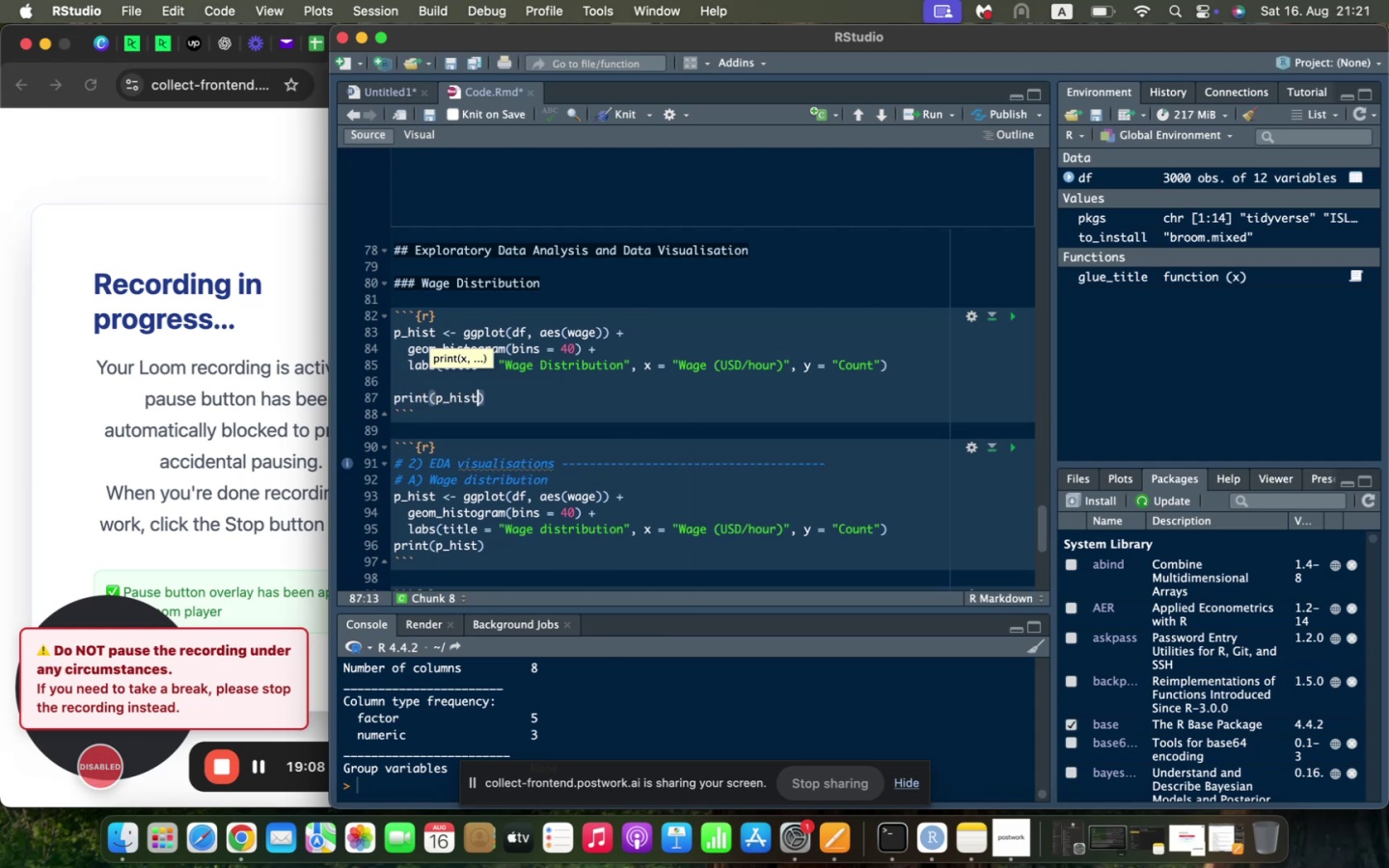 
left_click([648, 415])
 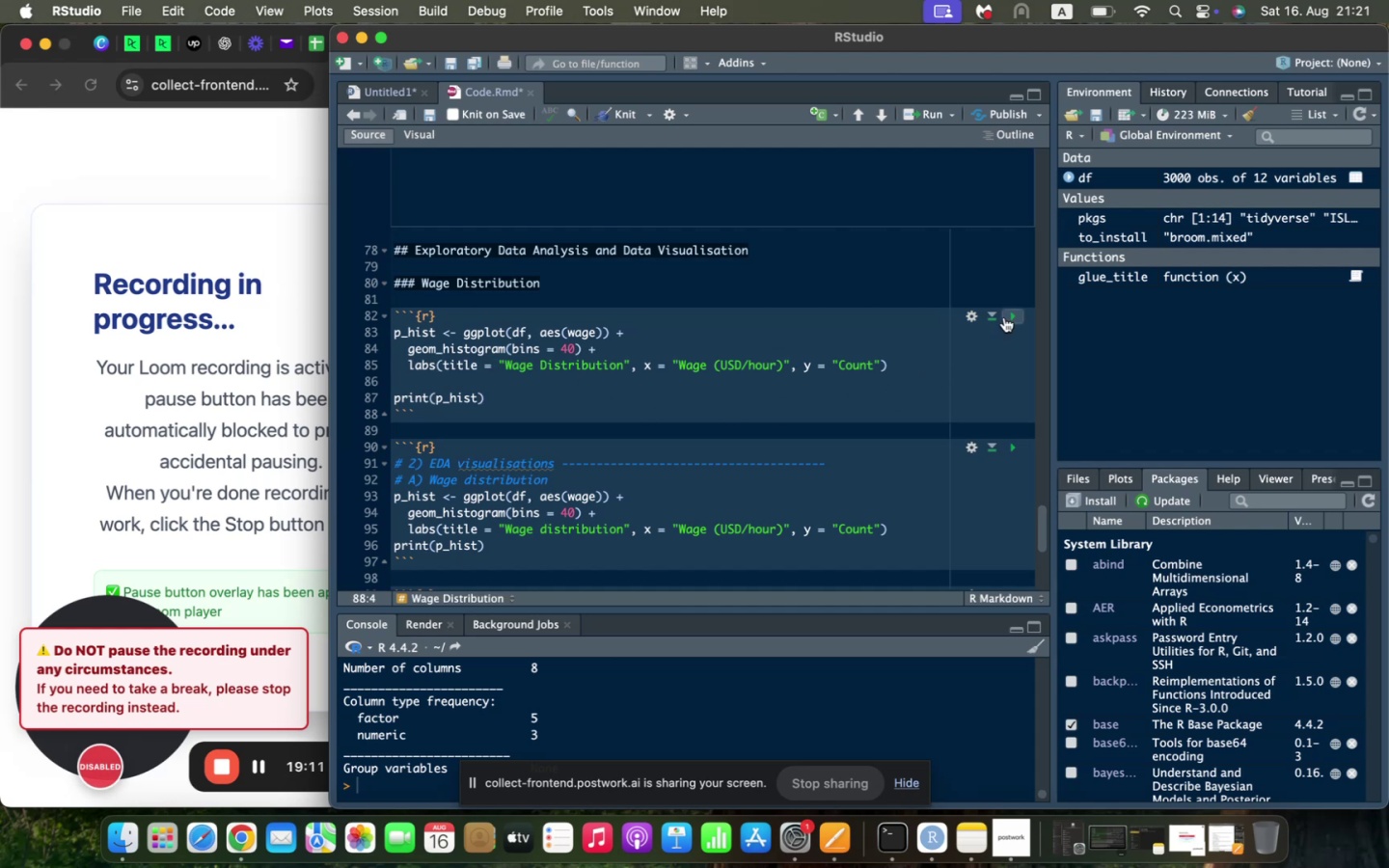 
left_click([1005, 316])
 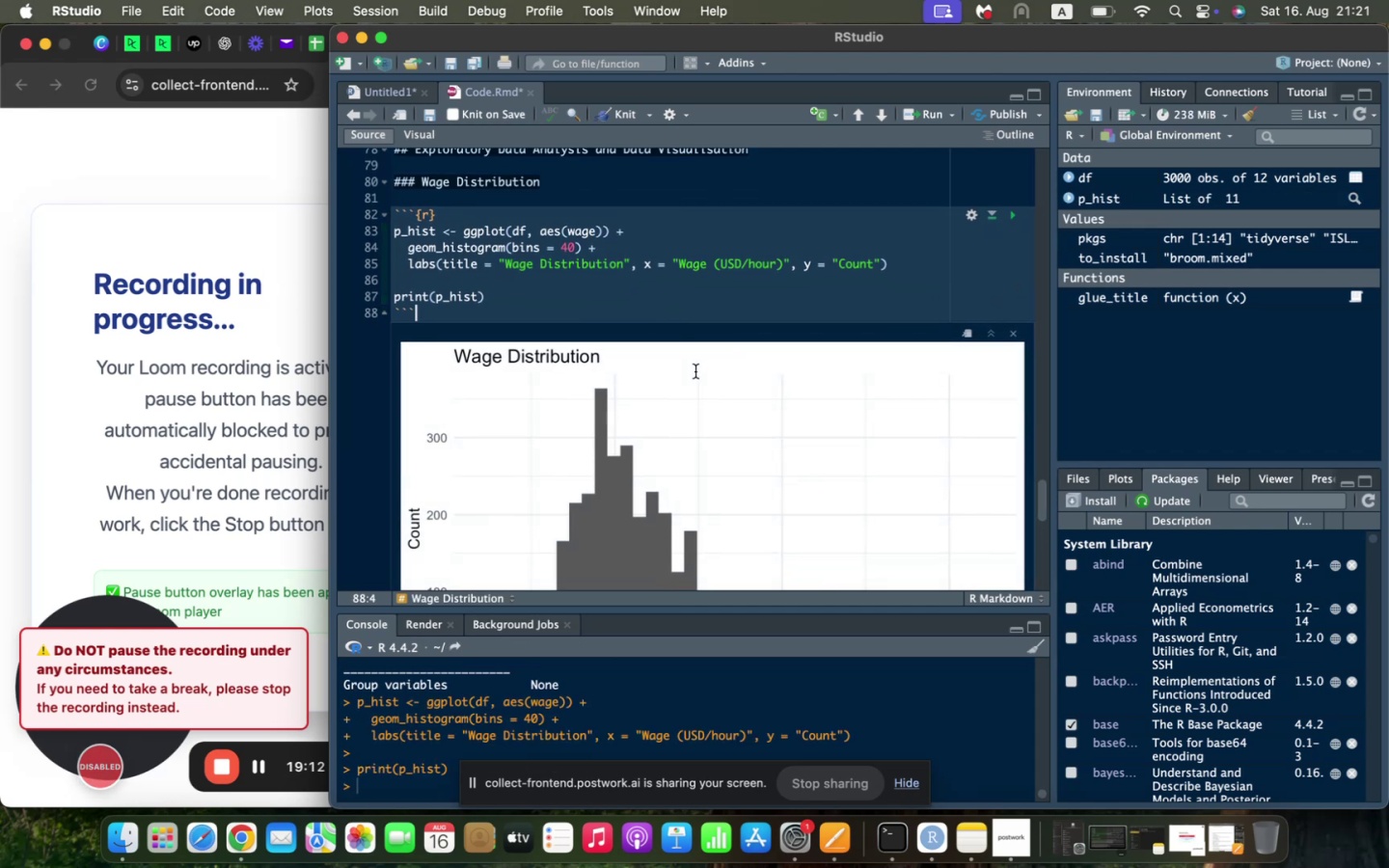 
scroll: coordinate [695, 371], scroll_direction: down, amount: 18.0
 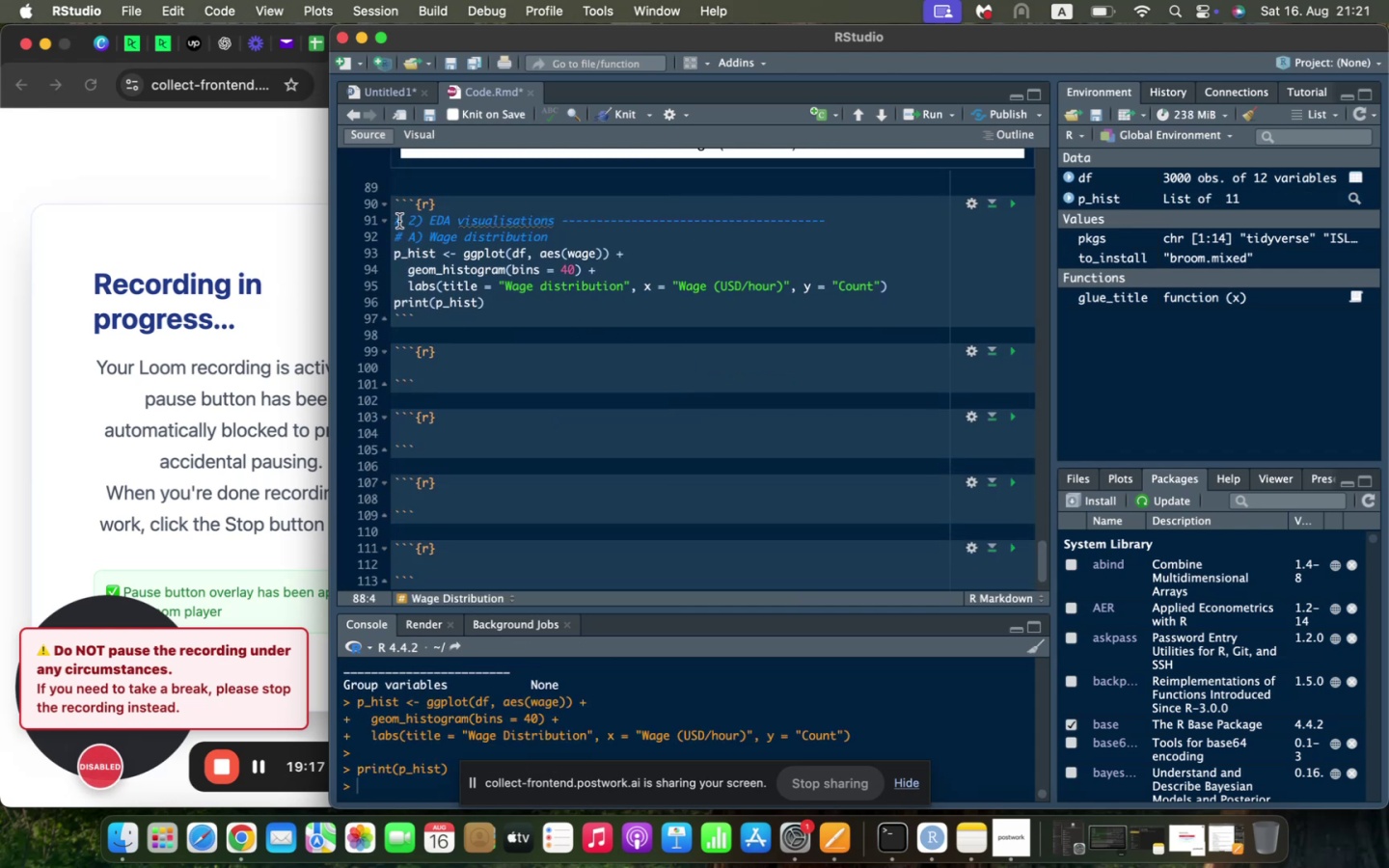 
left_click_drag(start_coordinate=[394, 221], to_coordinate=[994, 297])
 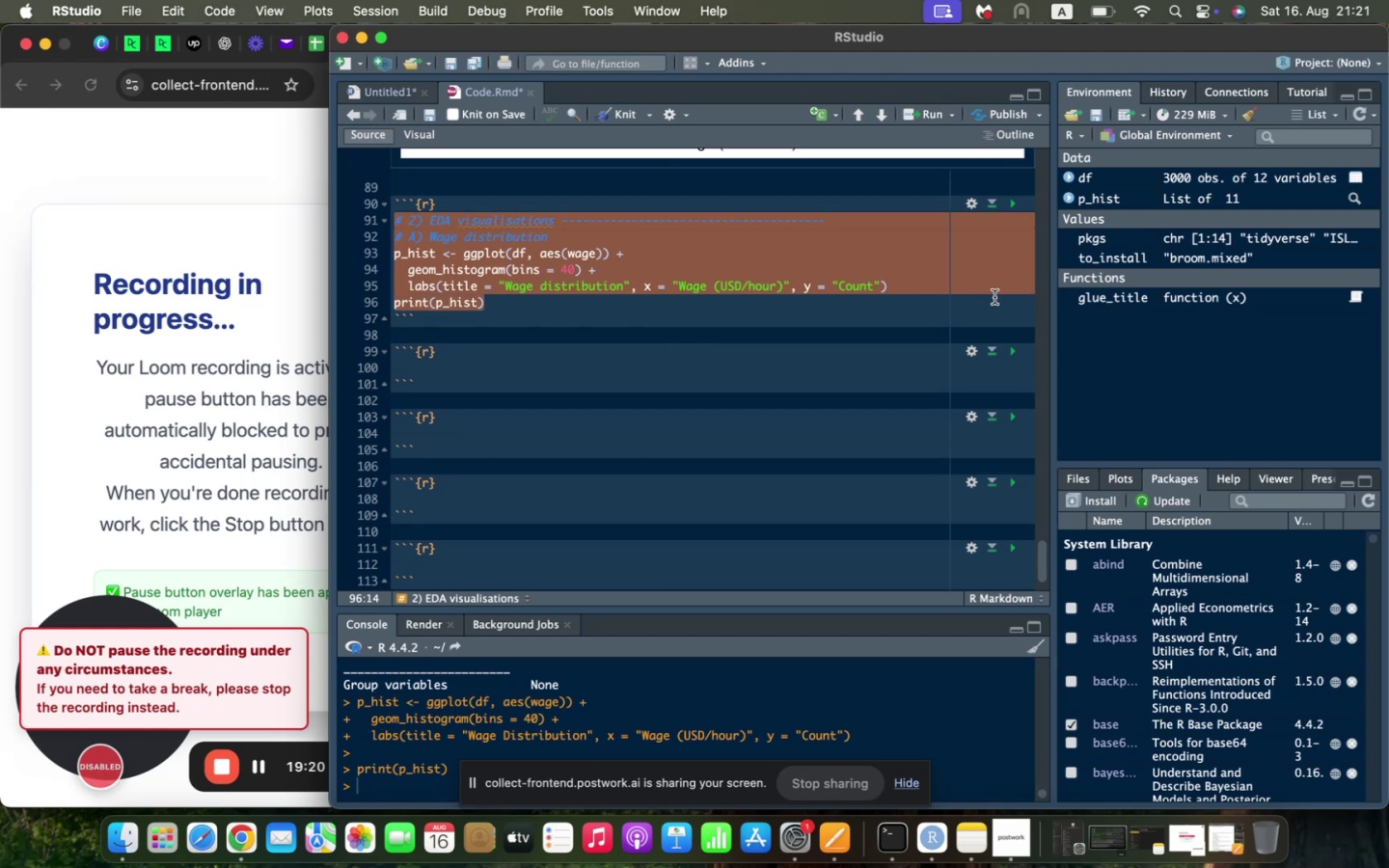 
key(Backspace)
 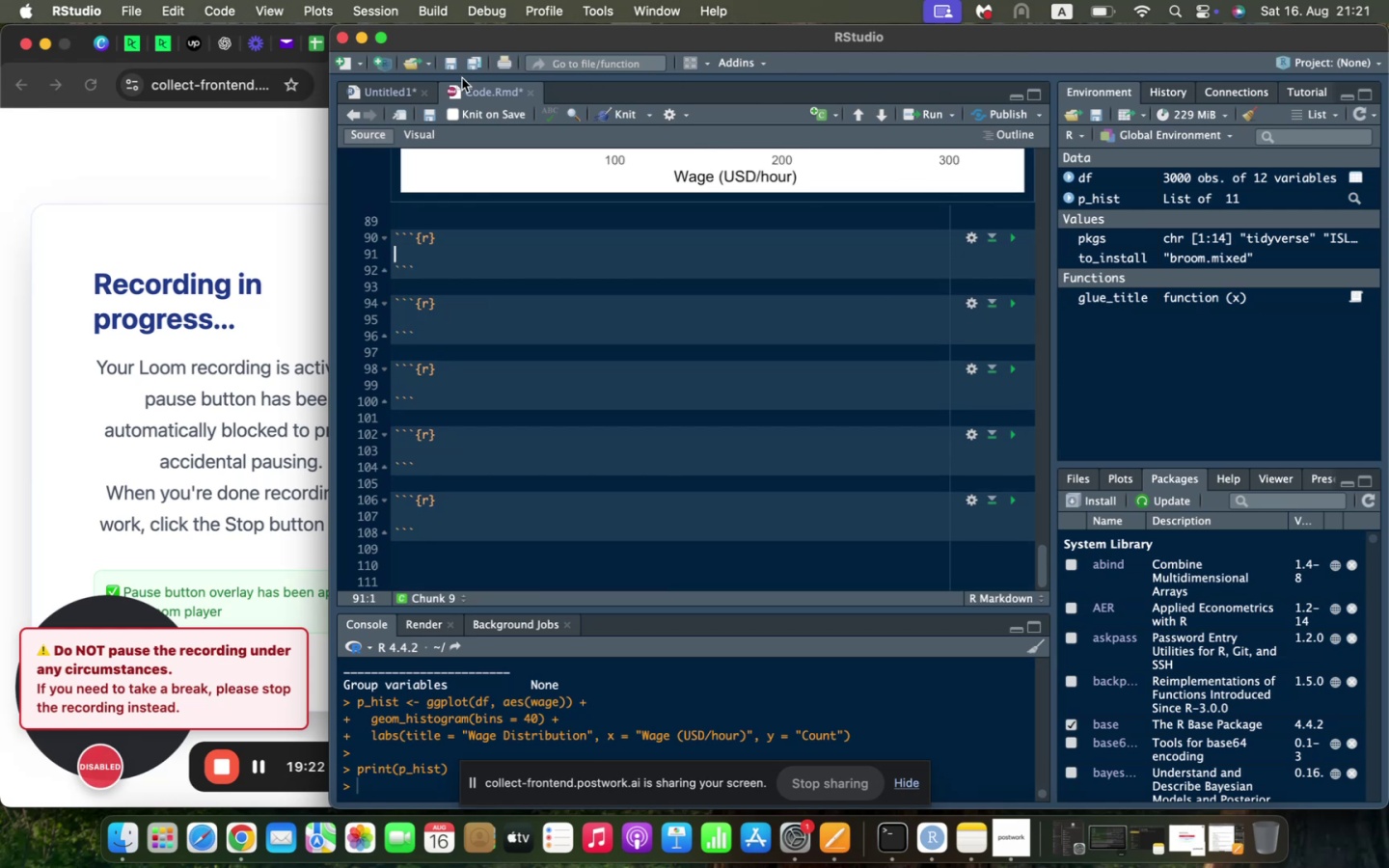 
left_click([398, 98])
 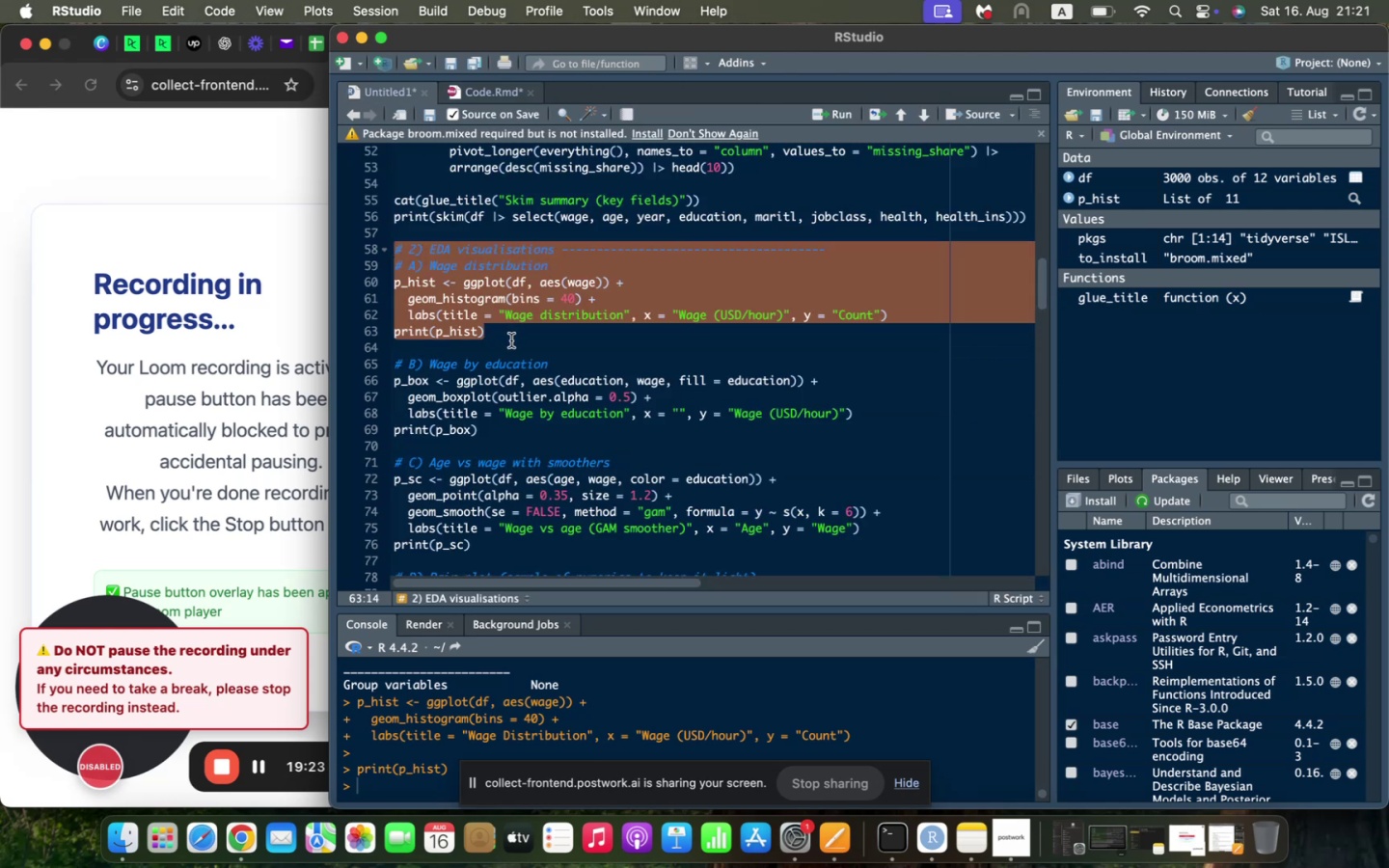 
scroll: coordinate [511, 340], scroll_direction: down, amount: 6.0
 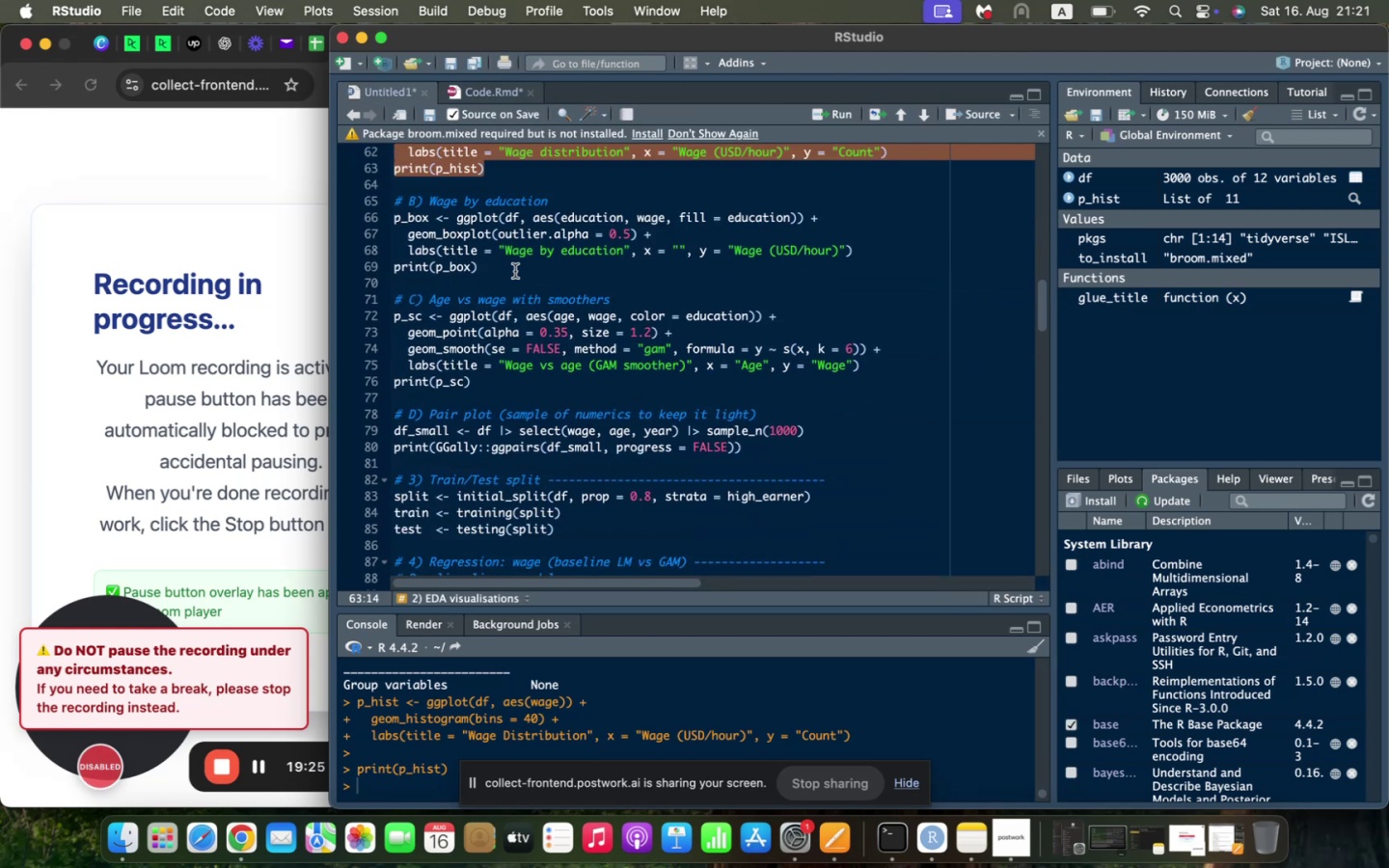 
left_click_drag(start_coordinate=[518, 272], to_coordinate=[366, 202])
 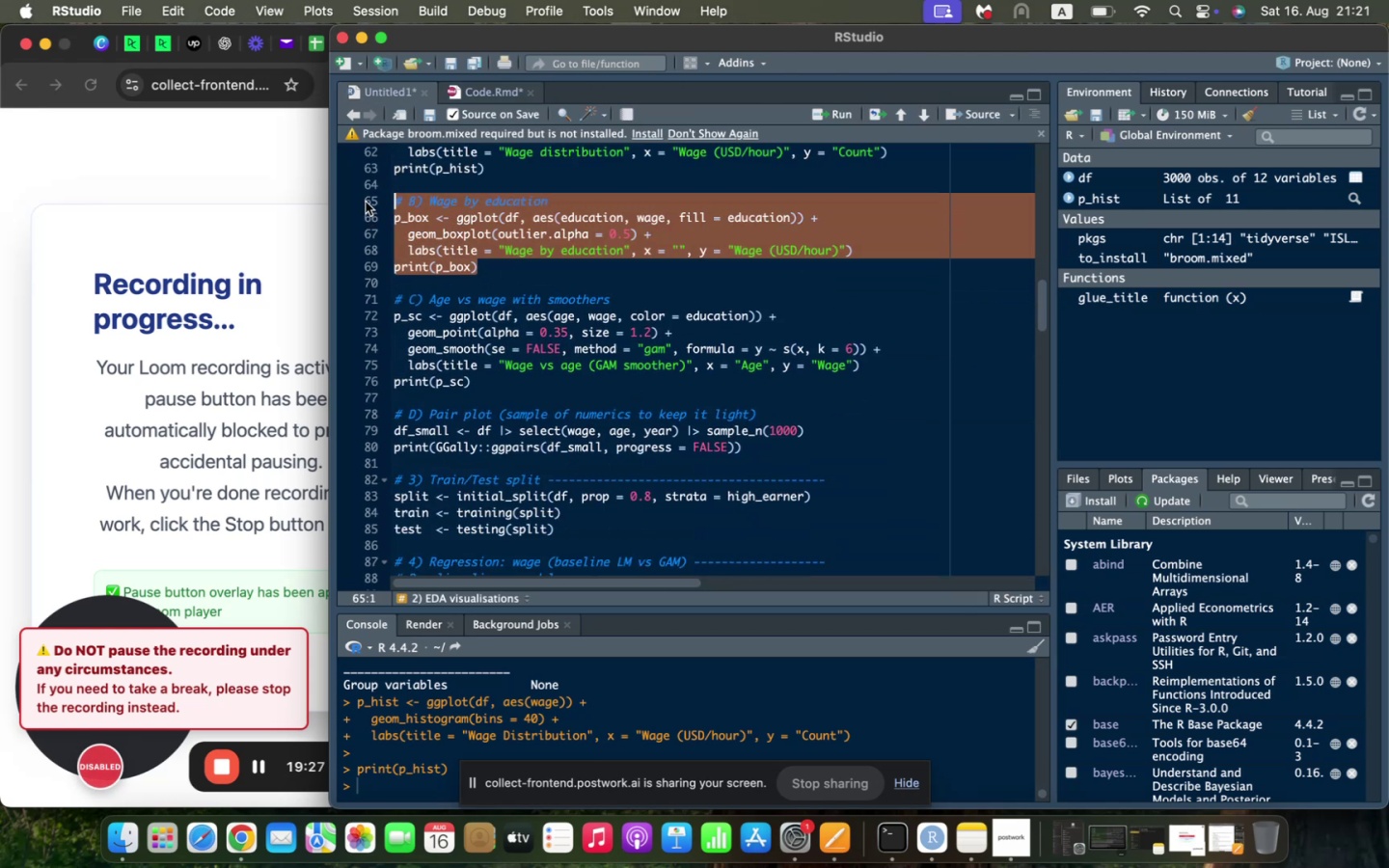 
key(Meta+C)
 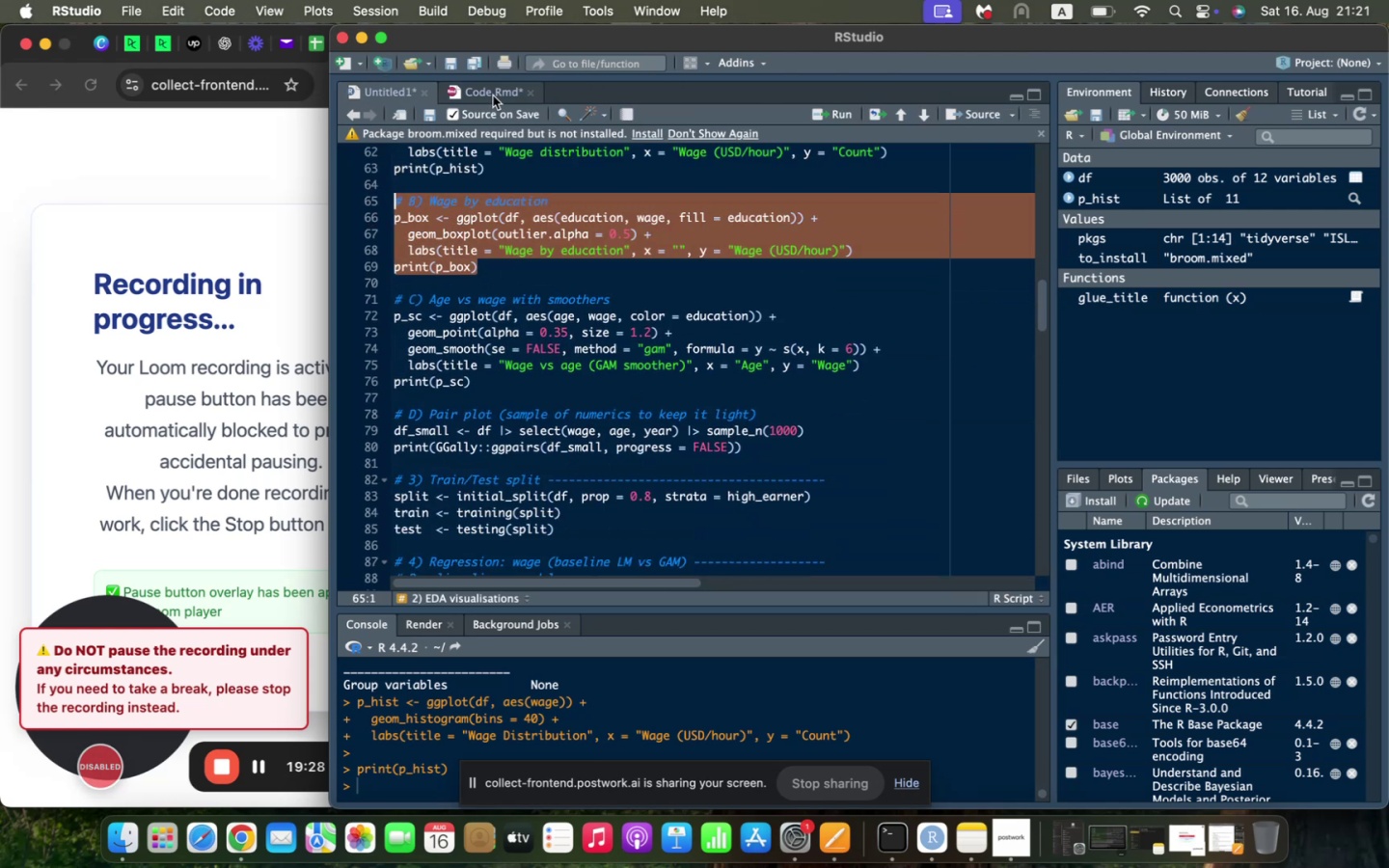 
left_click([493, 89])
 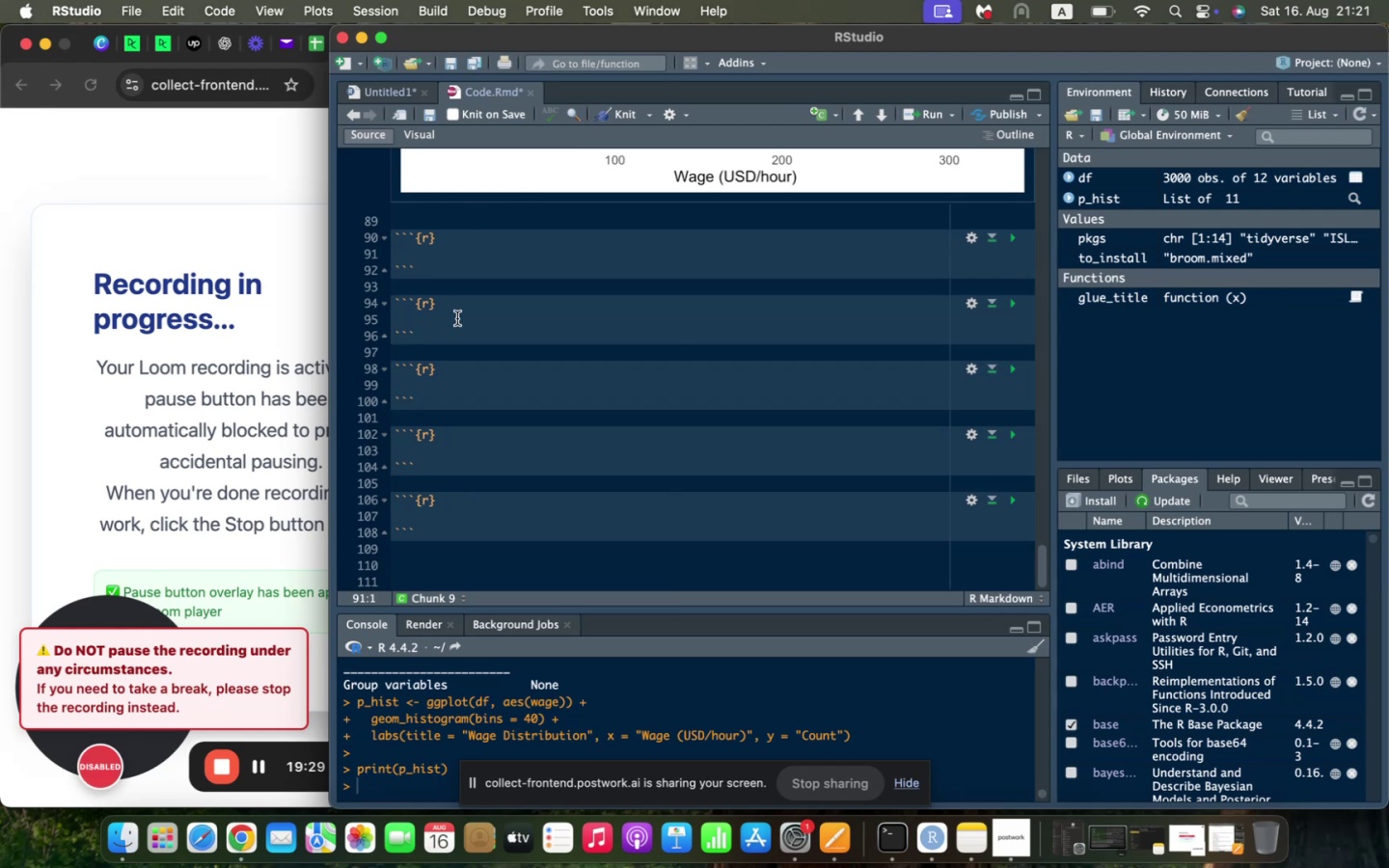 
left_click([455, 321])
 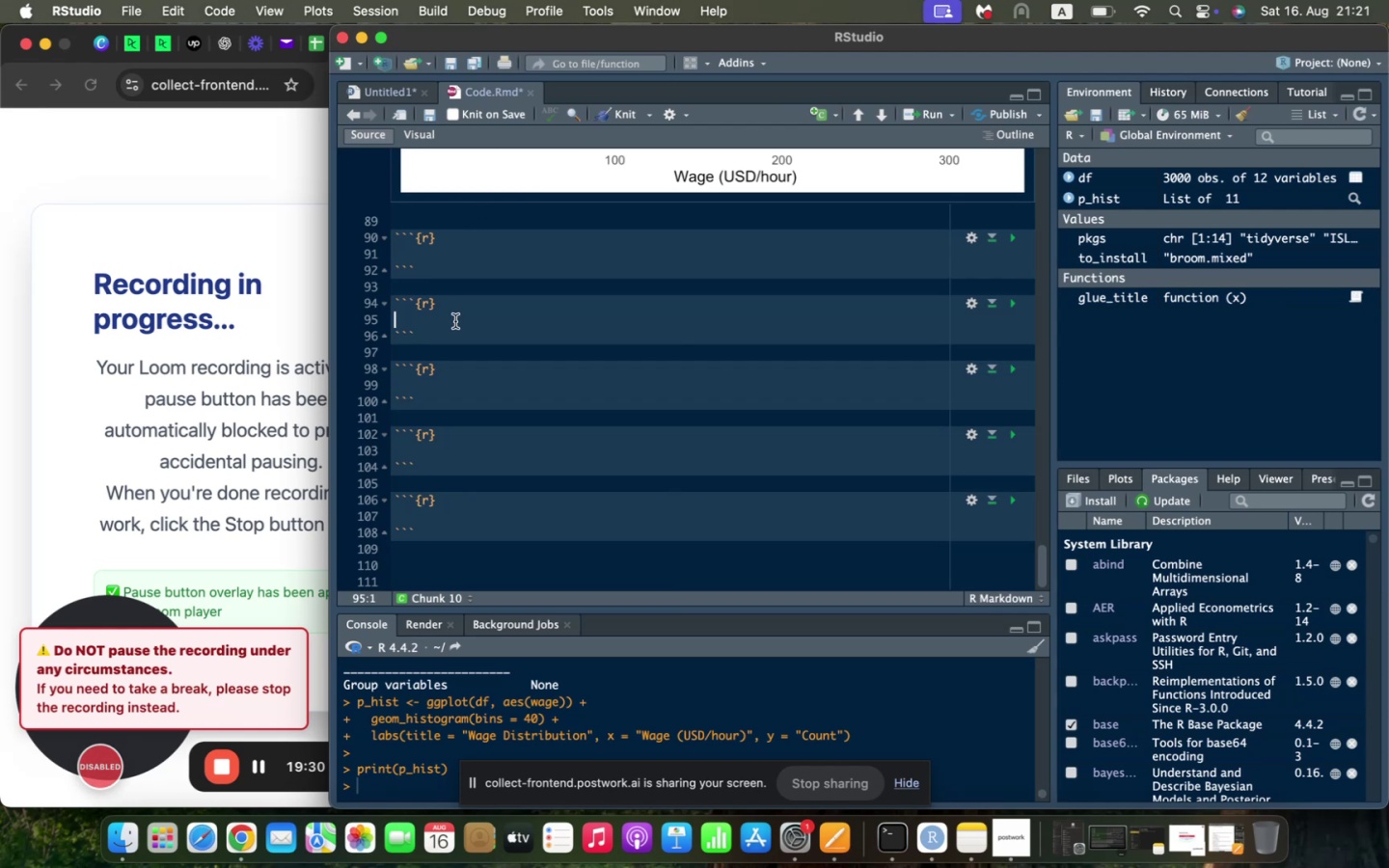 
key(Meta+V)
 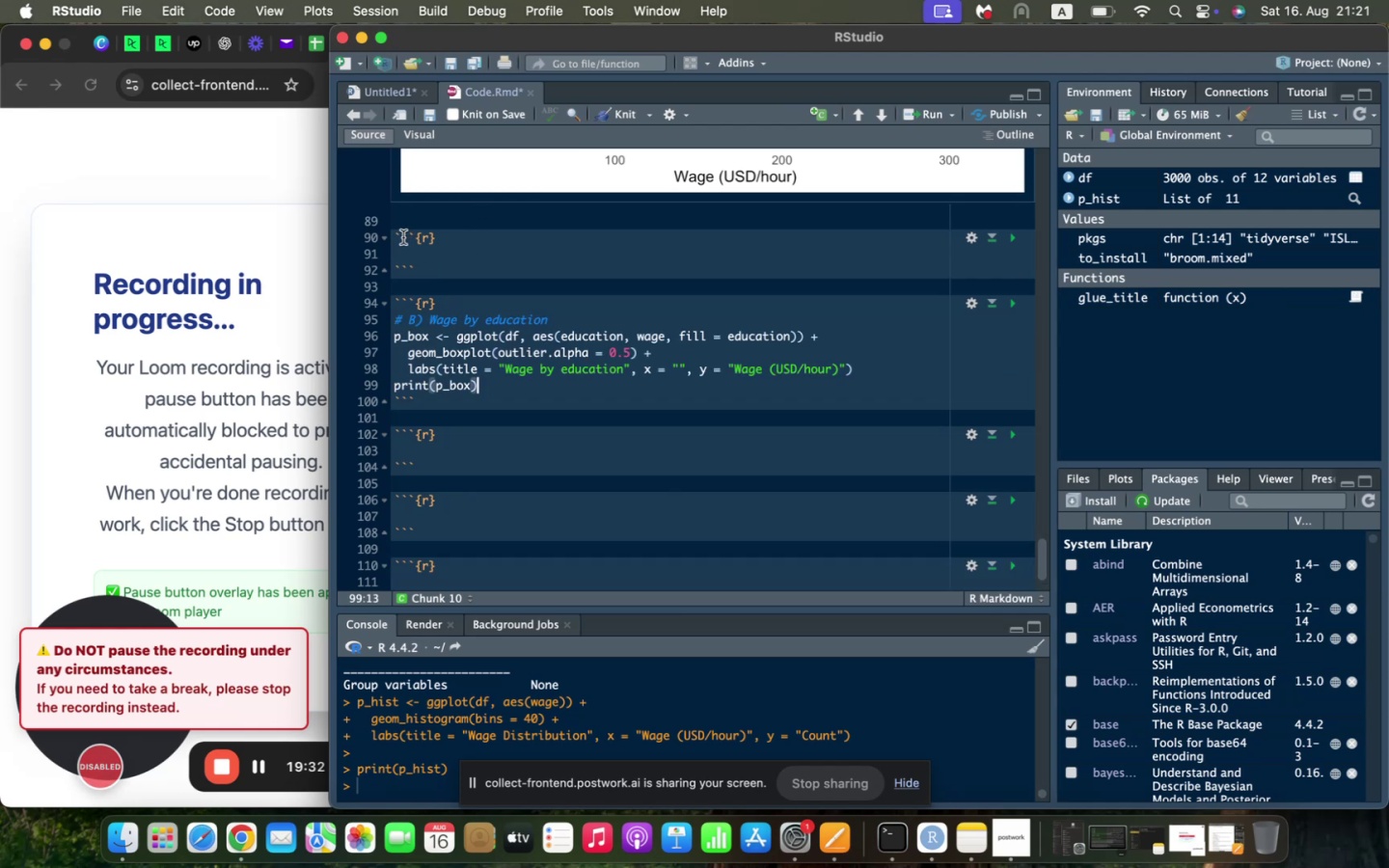 
left_click([395, 236])
 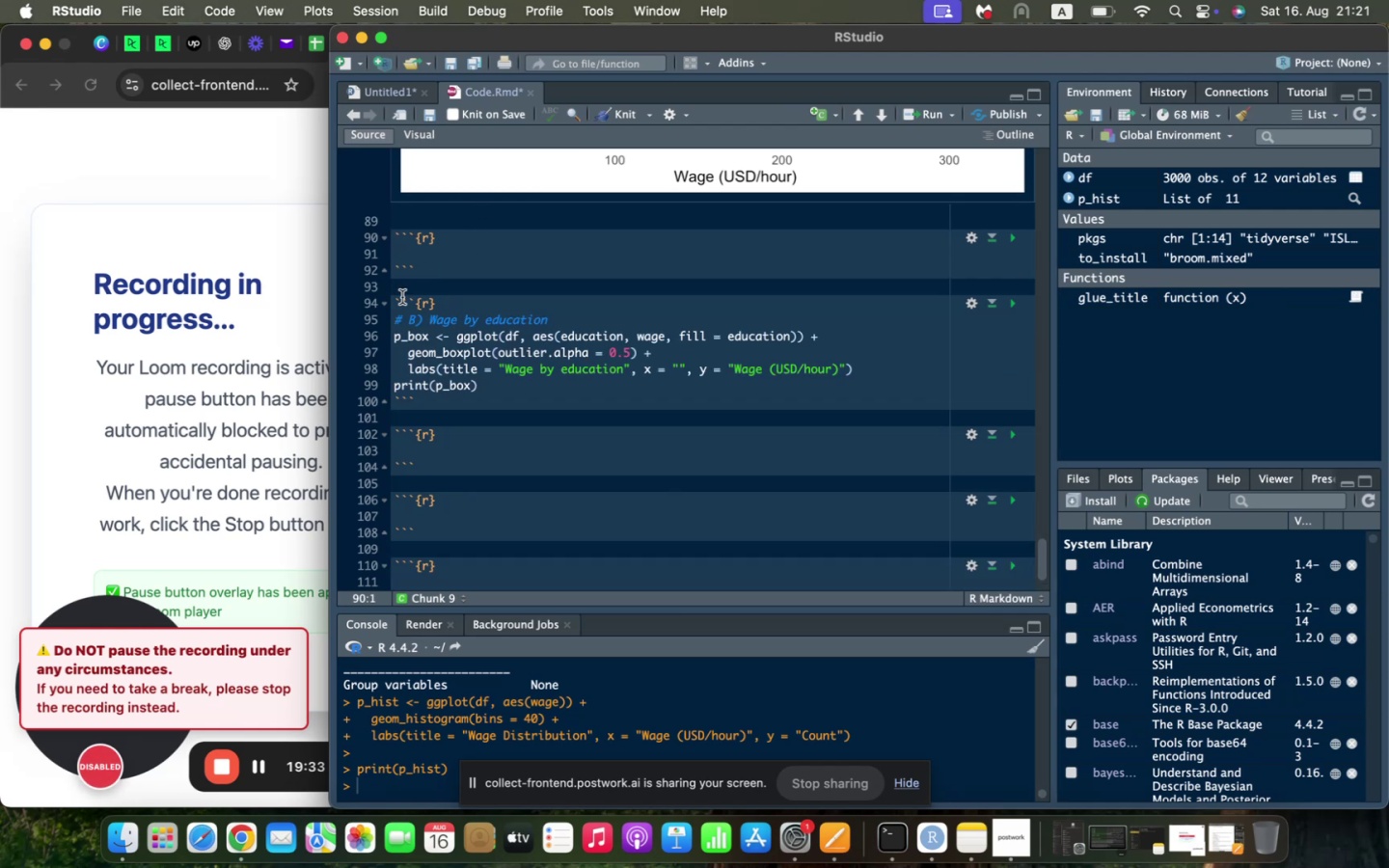 
key(Enter)
 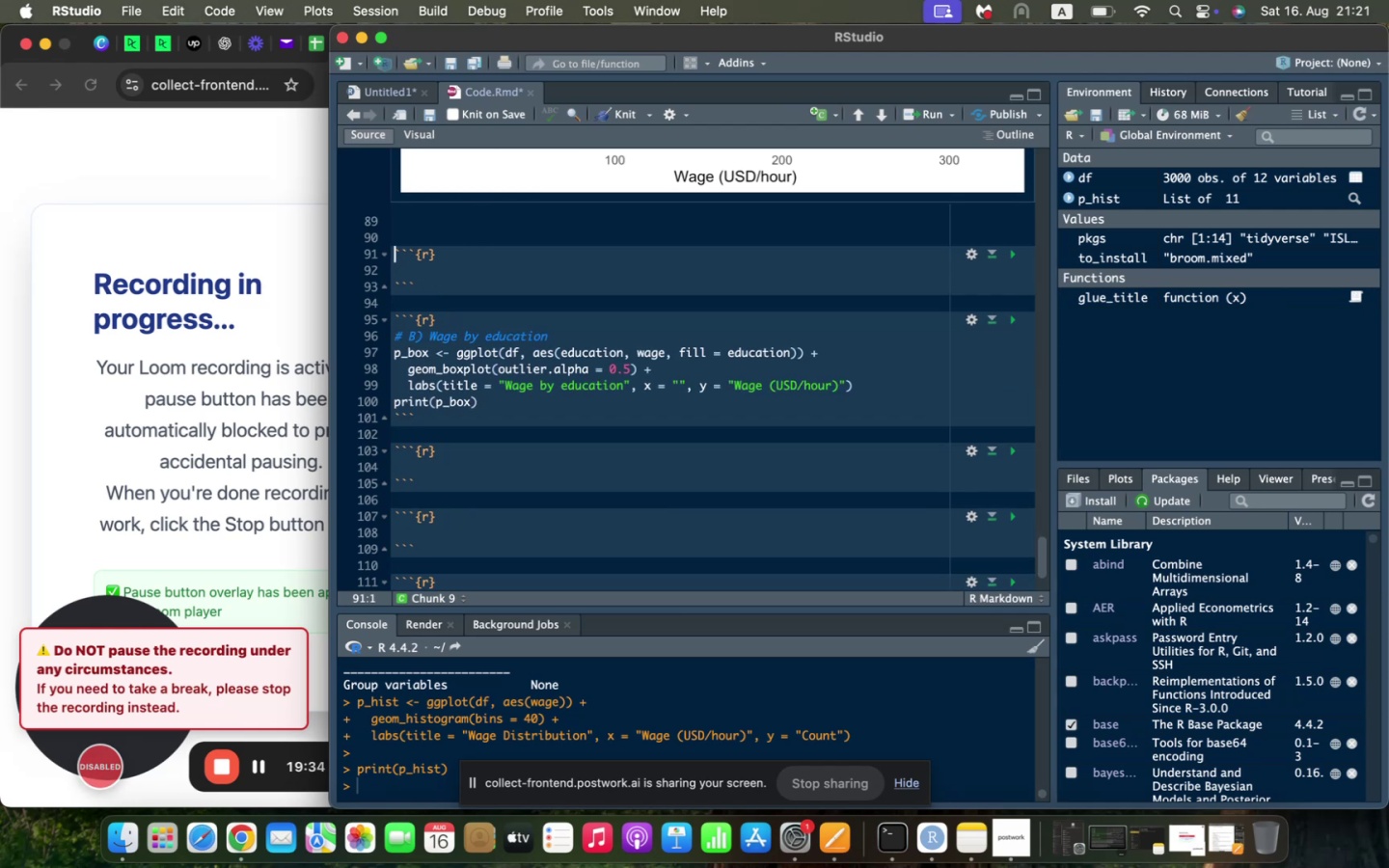 
key(Shift+ShiftRight)
 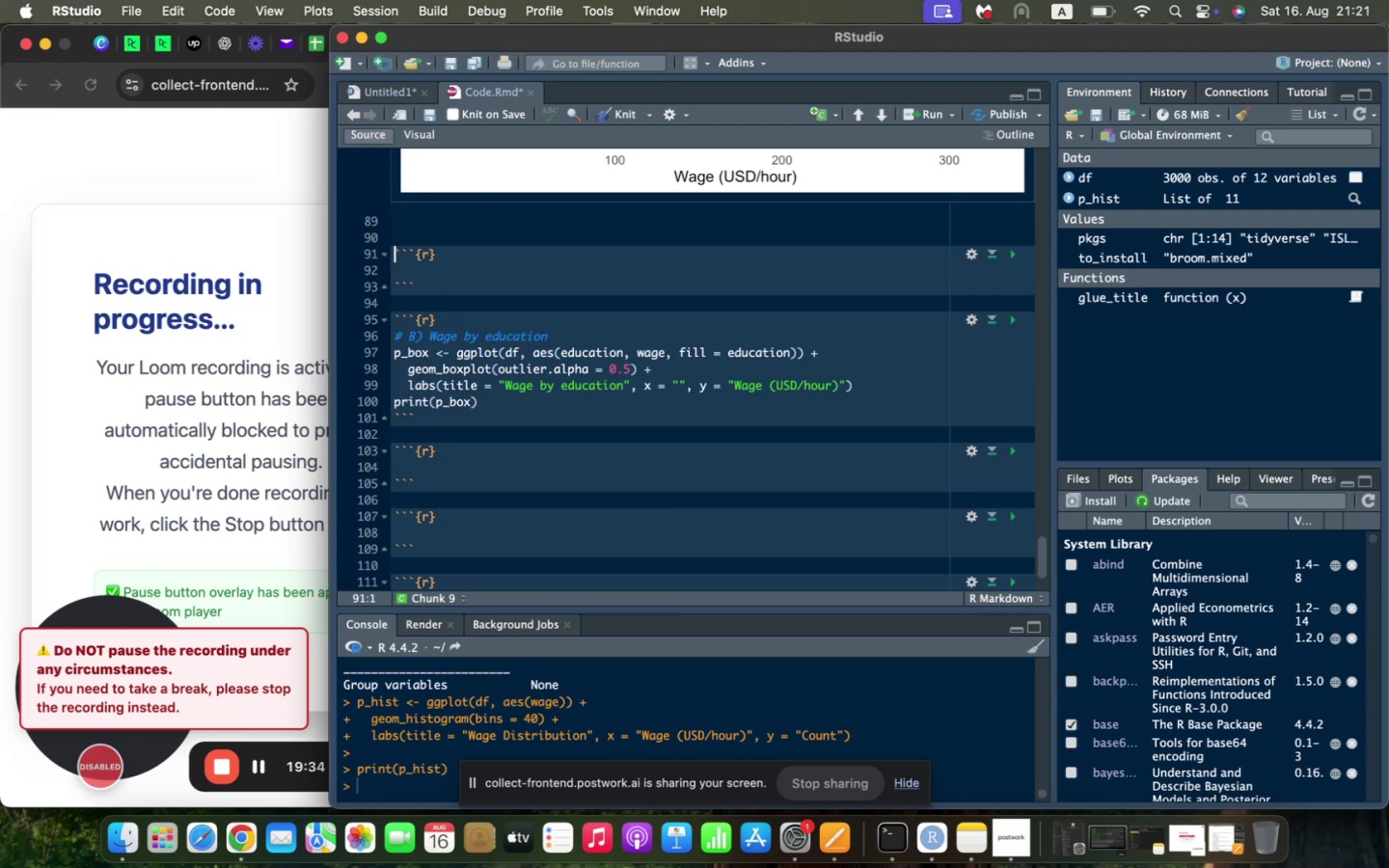 
key(ArrowUp)
 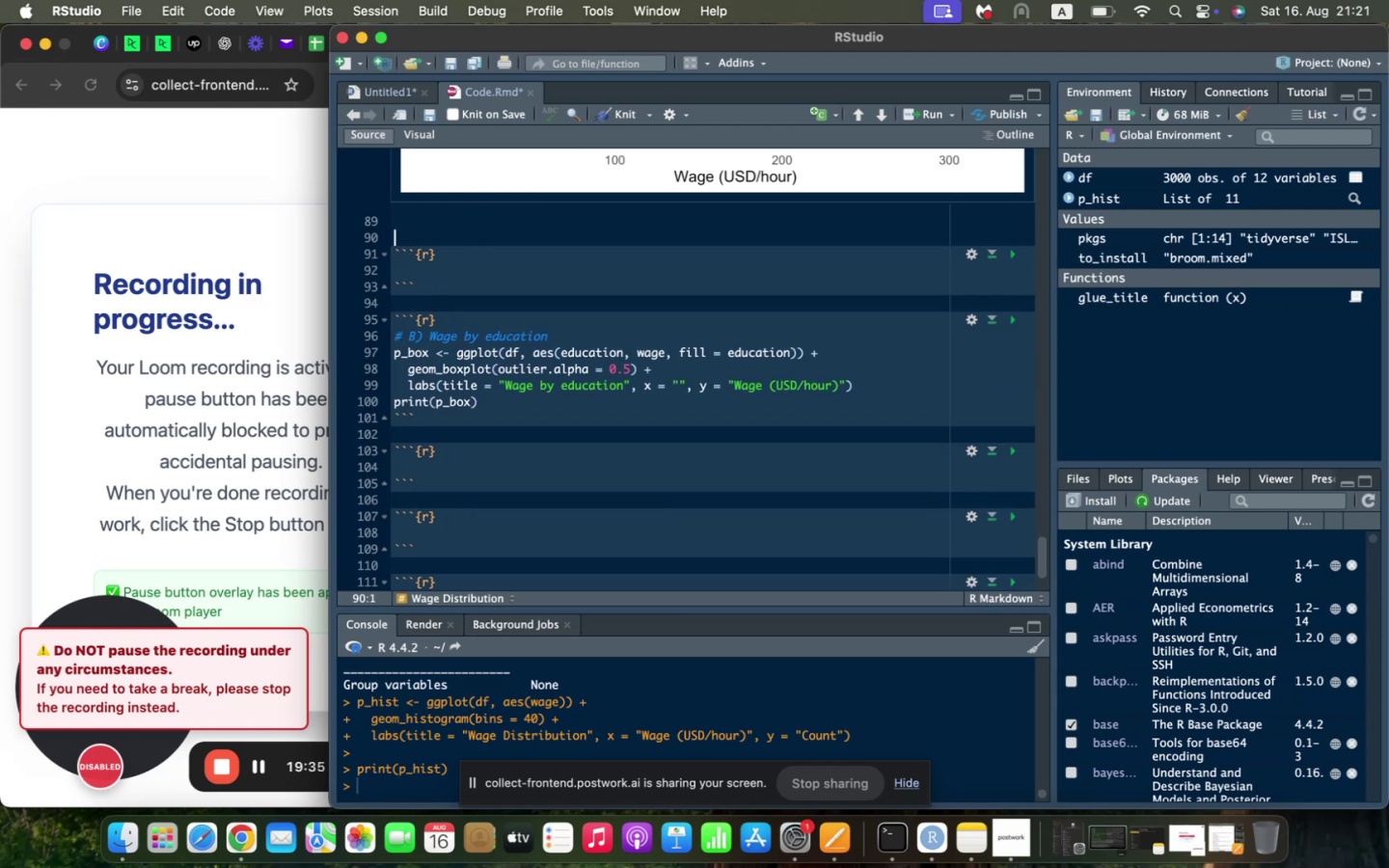 
key(ArrowUp)
 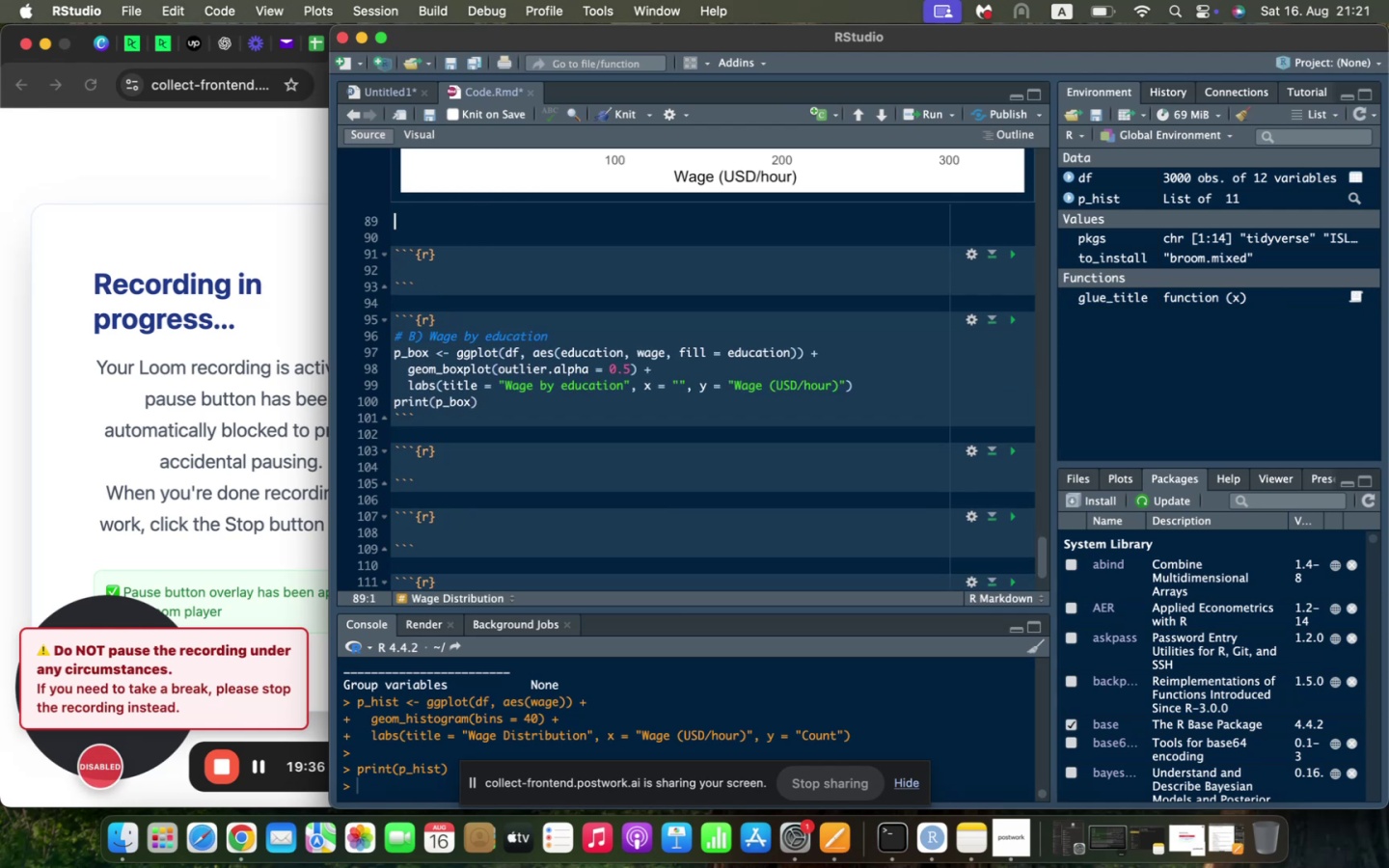 
type(### Wage by Education)
 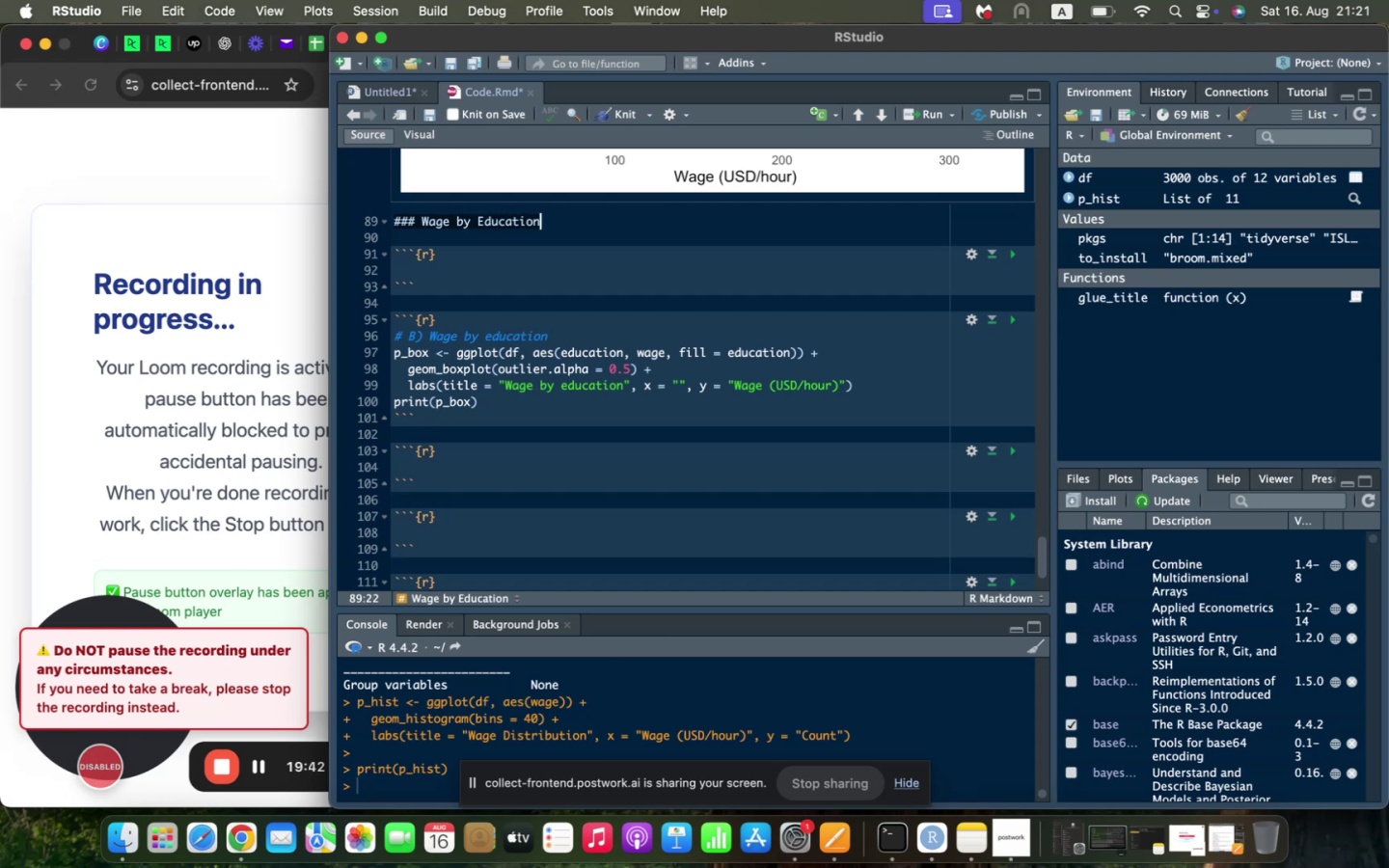 
key(ArrowDown)
 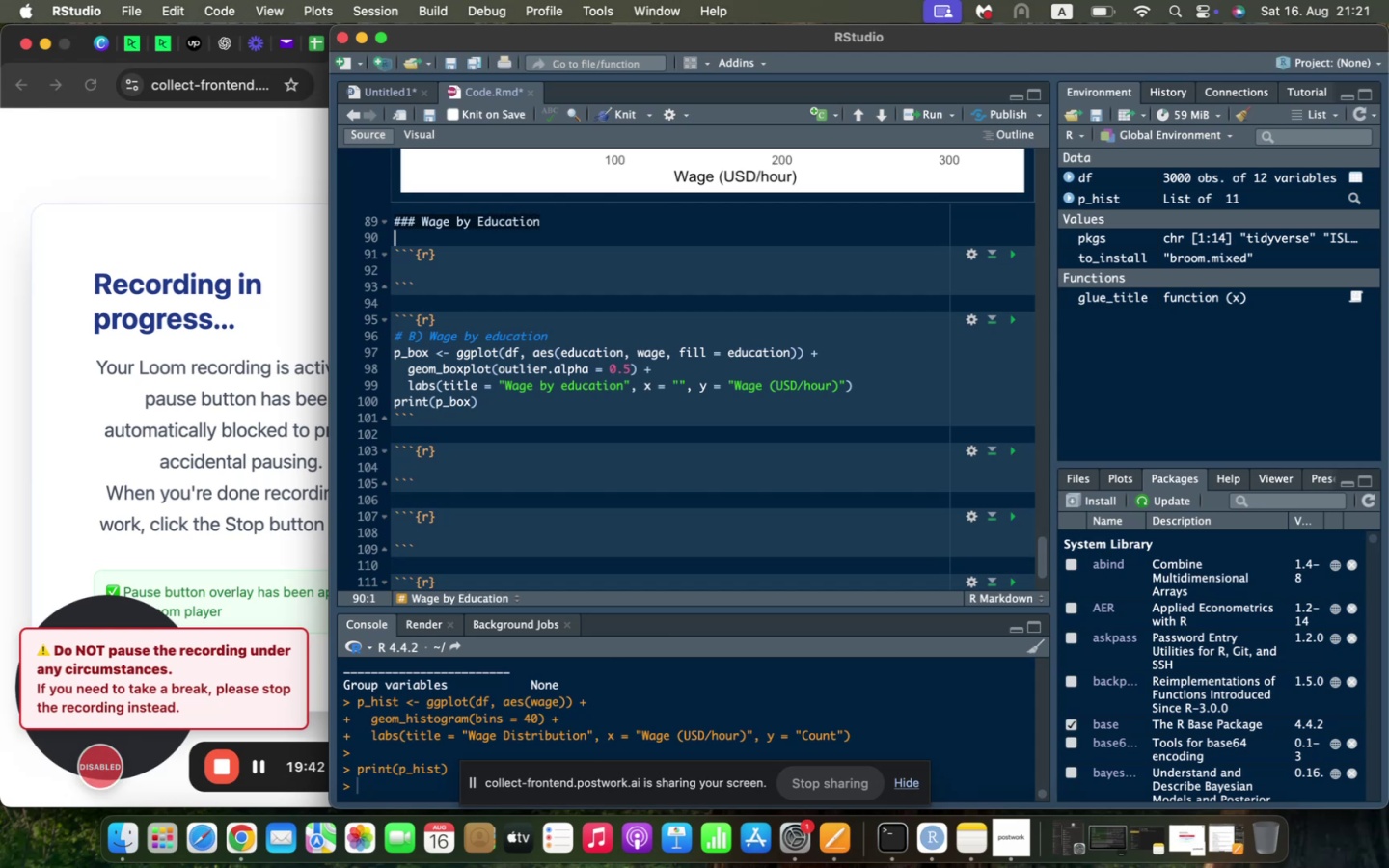 
key(ArrowDown)
 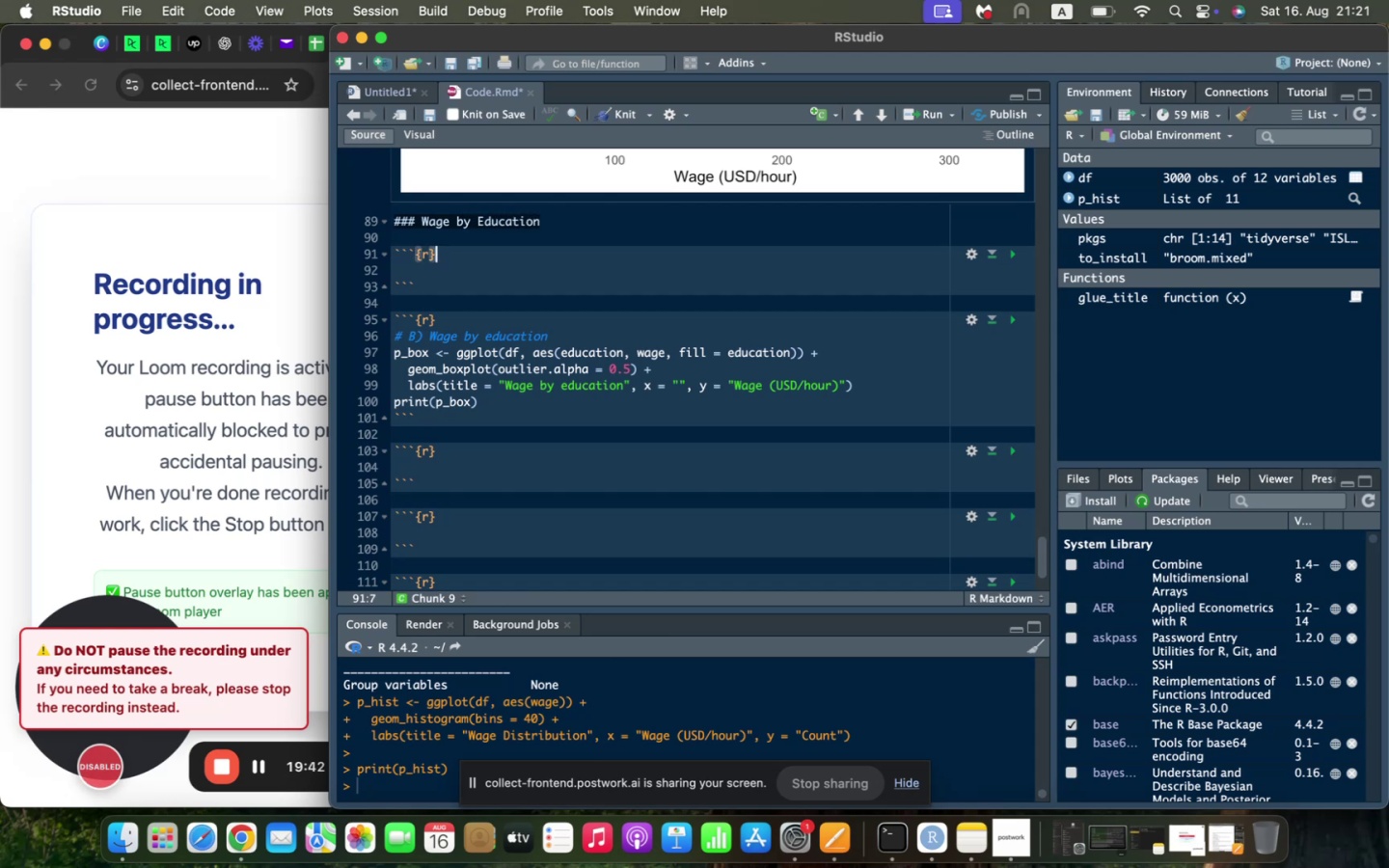 
key(ArrowDown)
 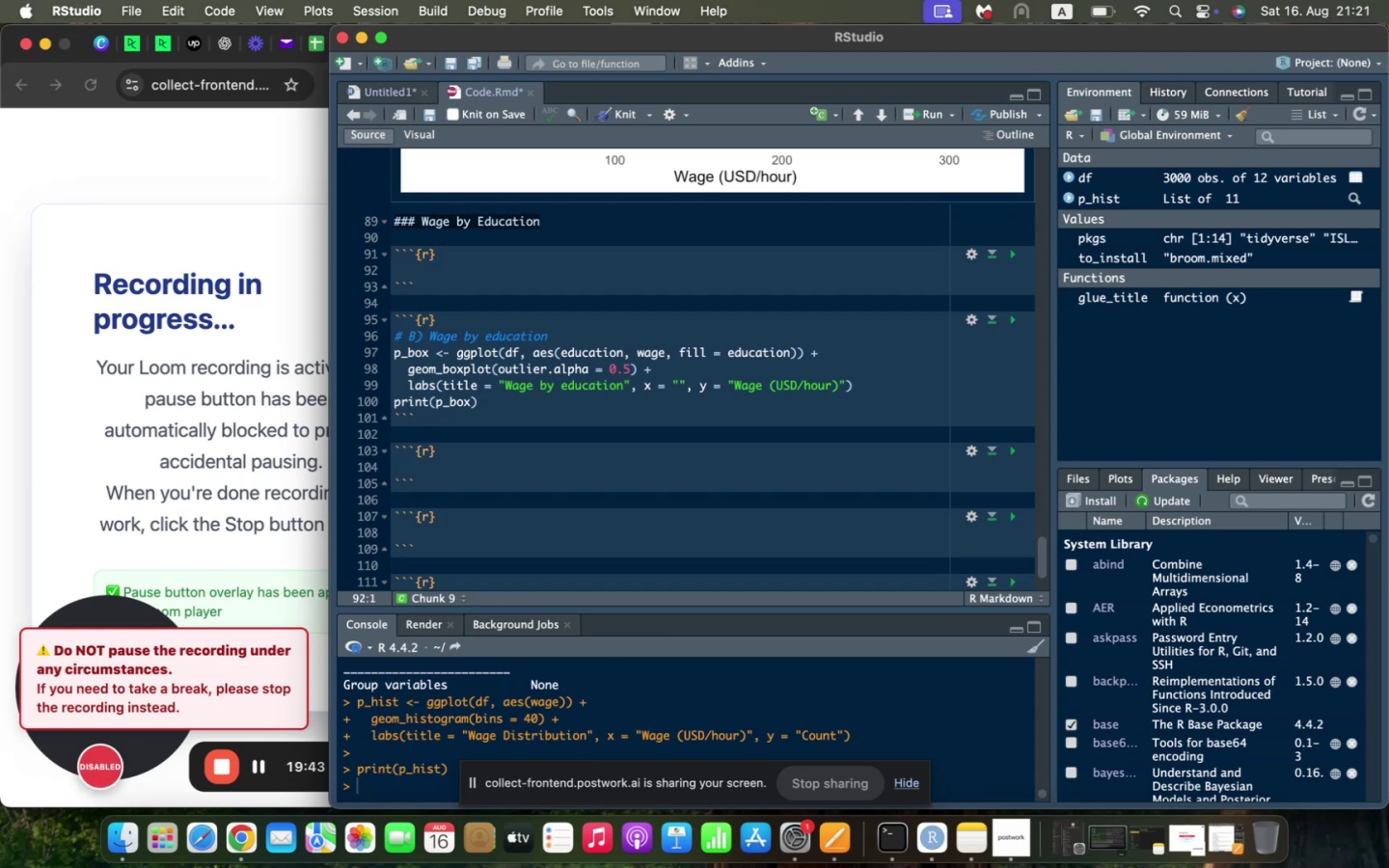 
type(p_box <- ggplot(df, aes(educ)
 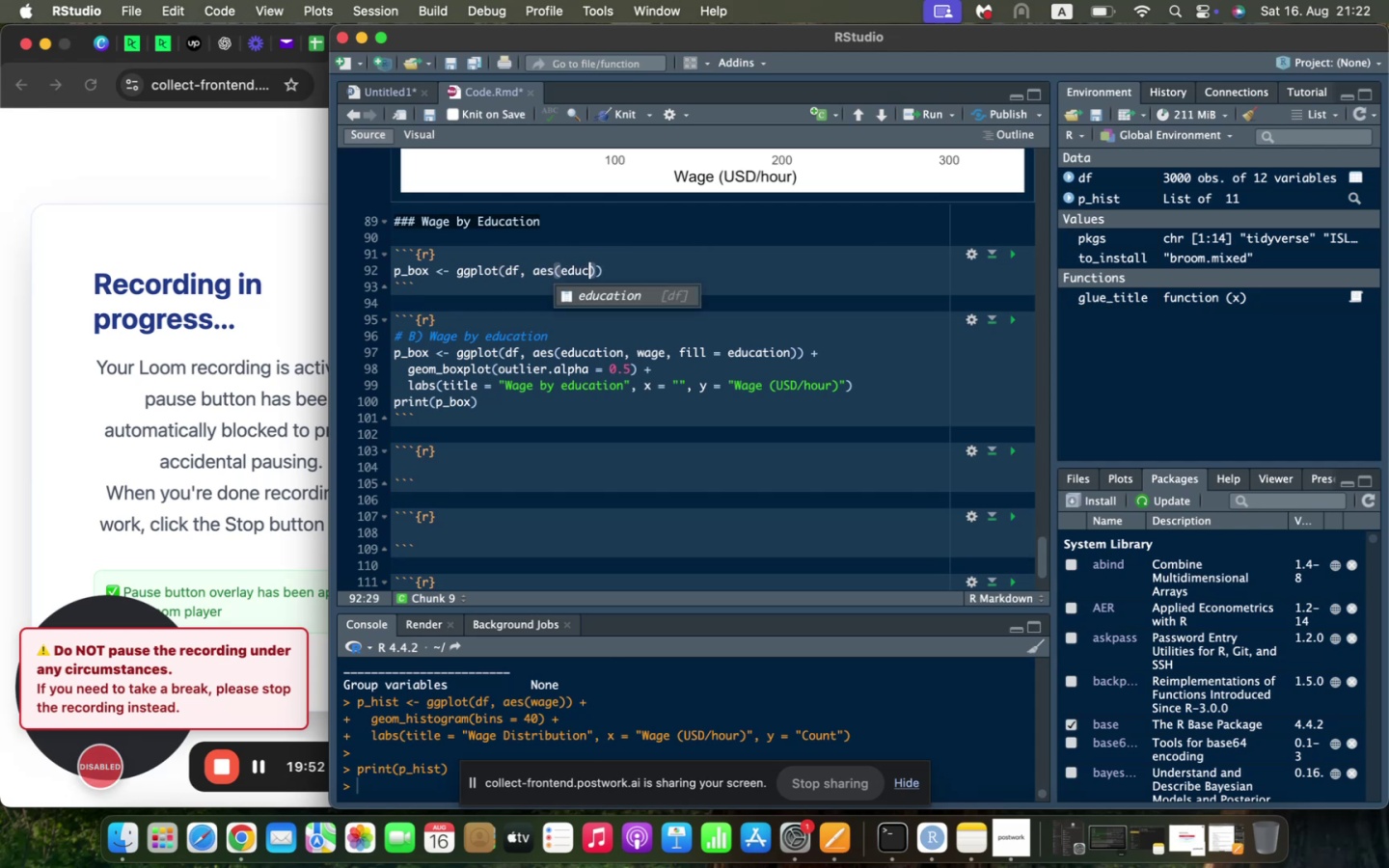 
 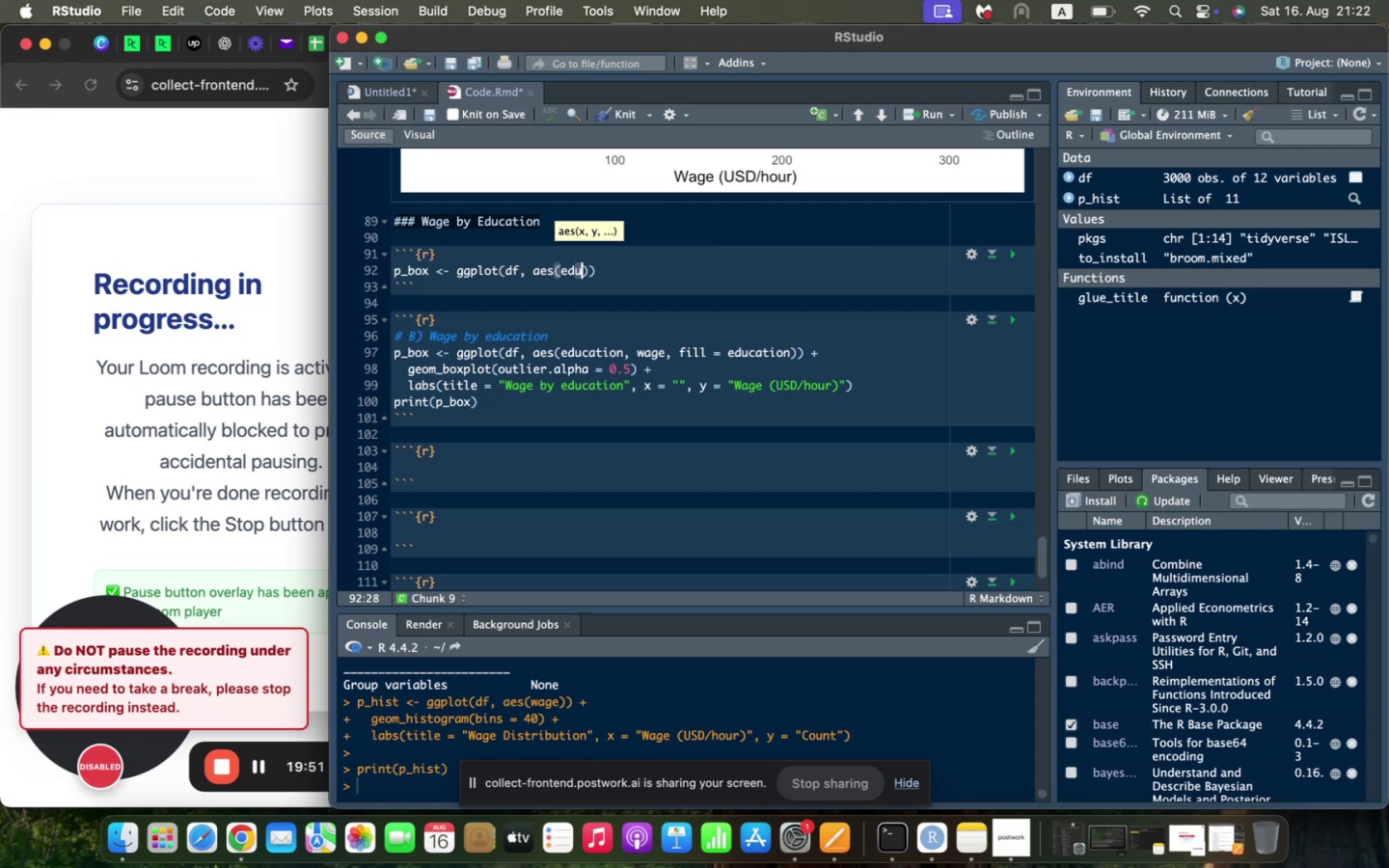 
key(Enter)
 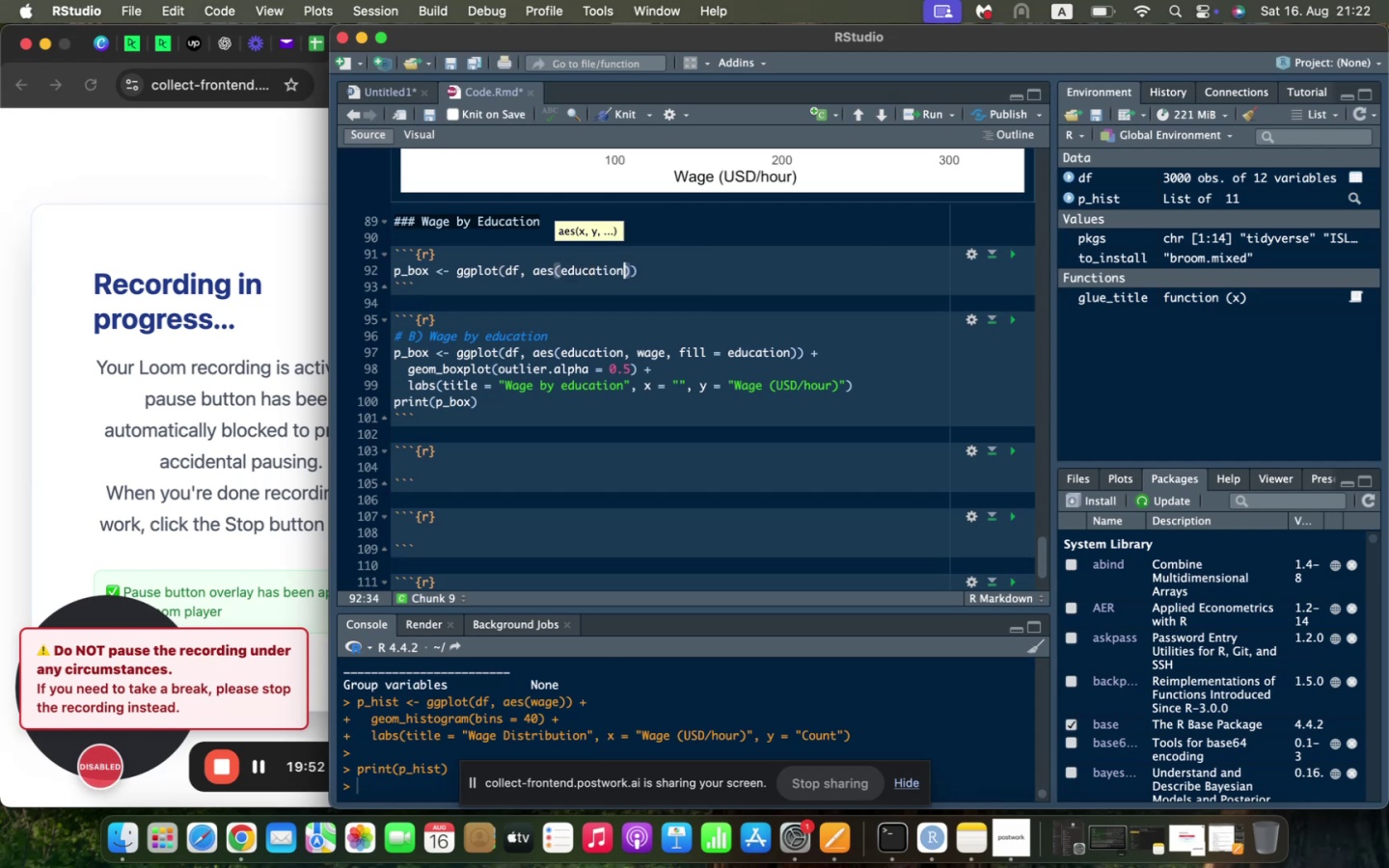 
type(, a)
key(Backspace)
type(wage, fill_)
key(Backspace)
type( = education)
 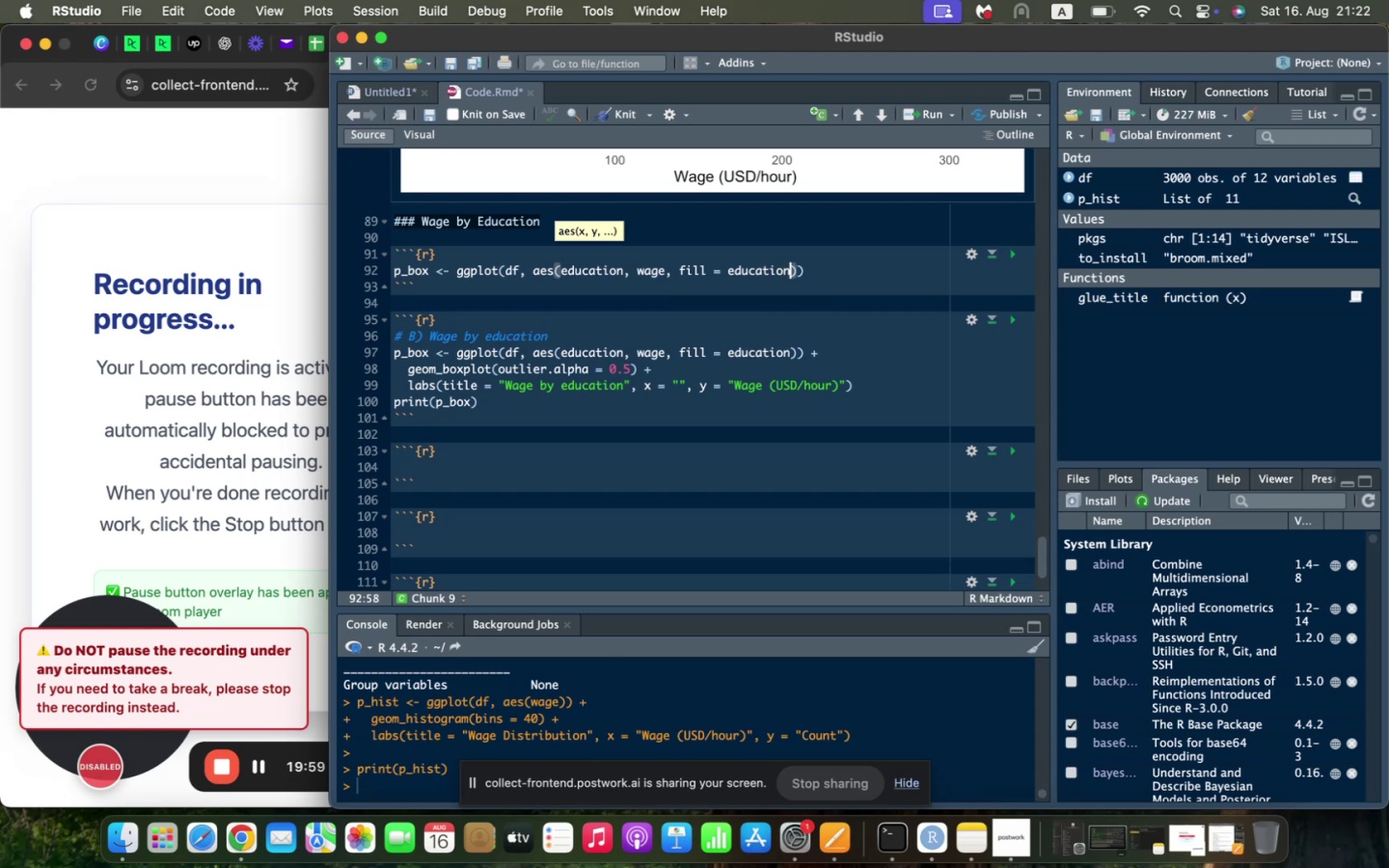 
key(ArrowRight)
 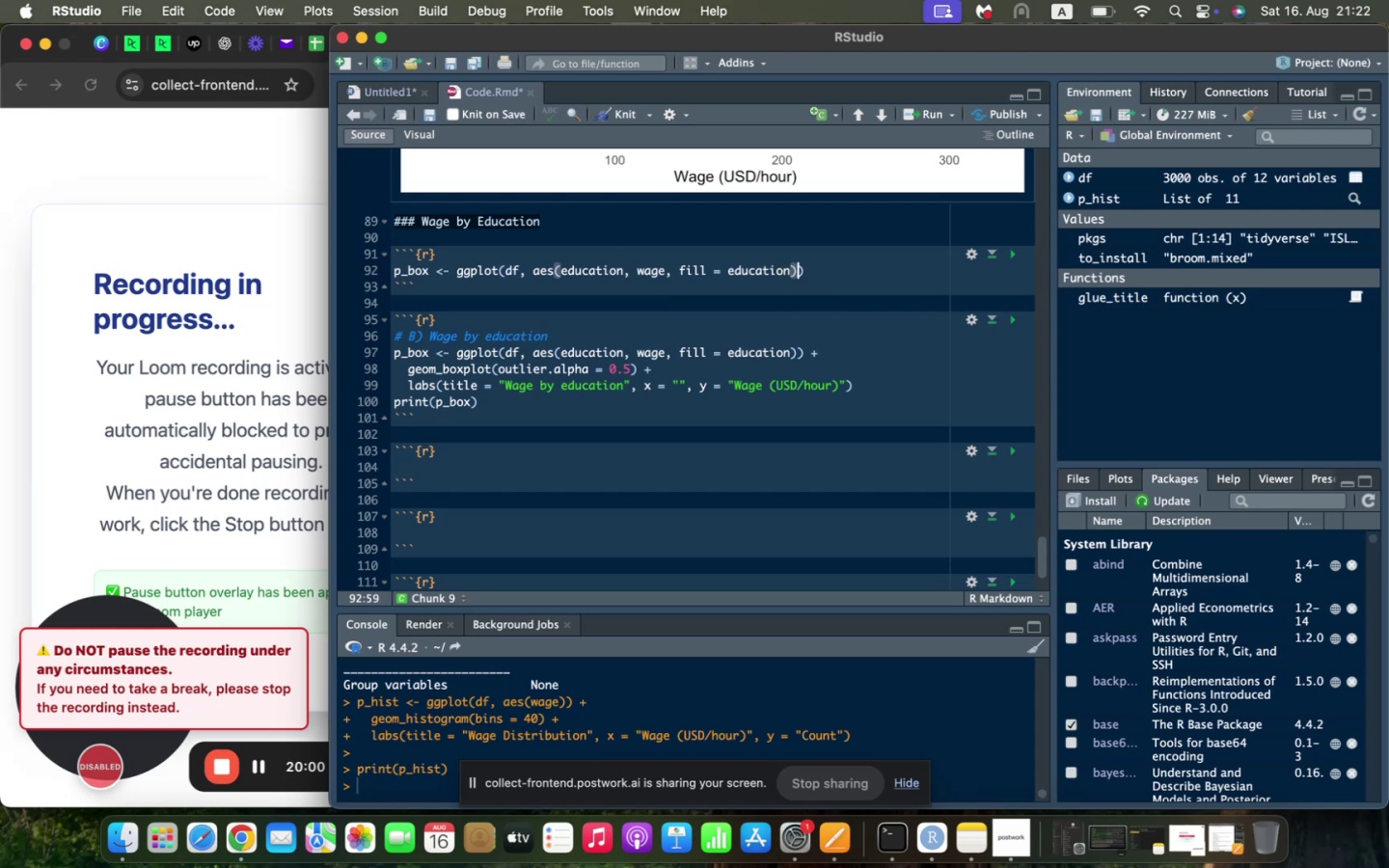 
key(ArrowRight)
 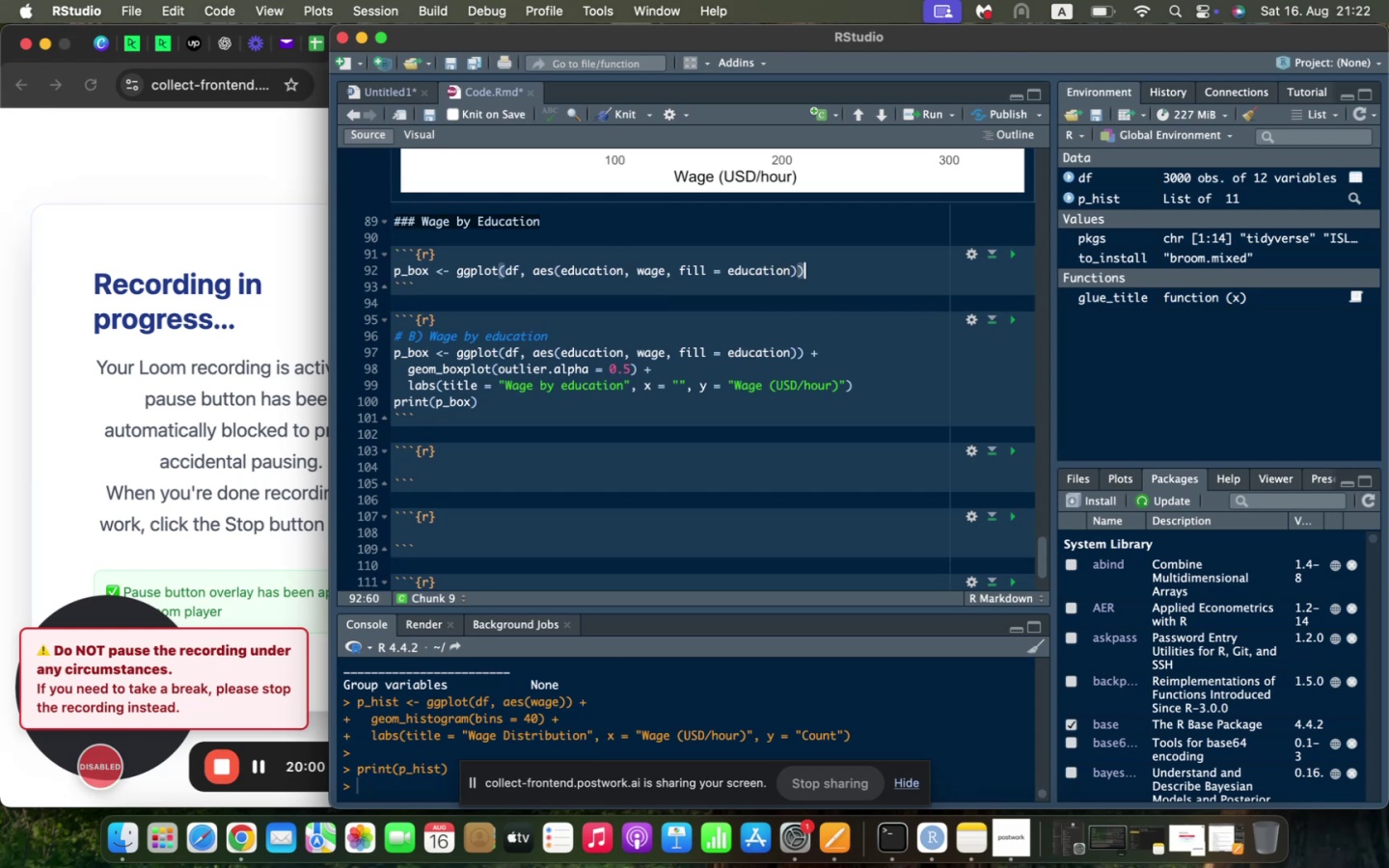 
key(Space)
 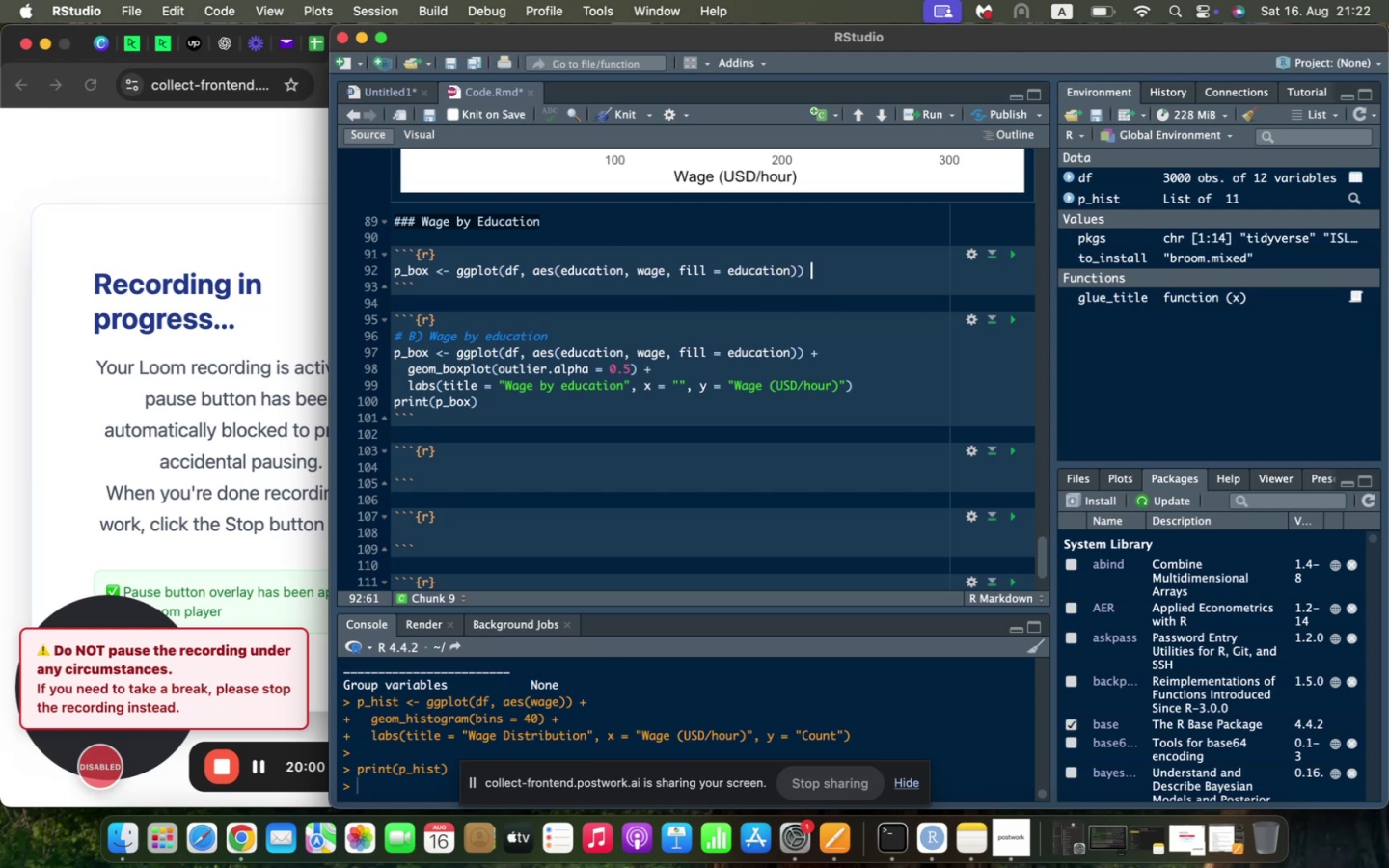 
key(Shift+ShiftLeft)
 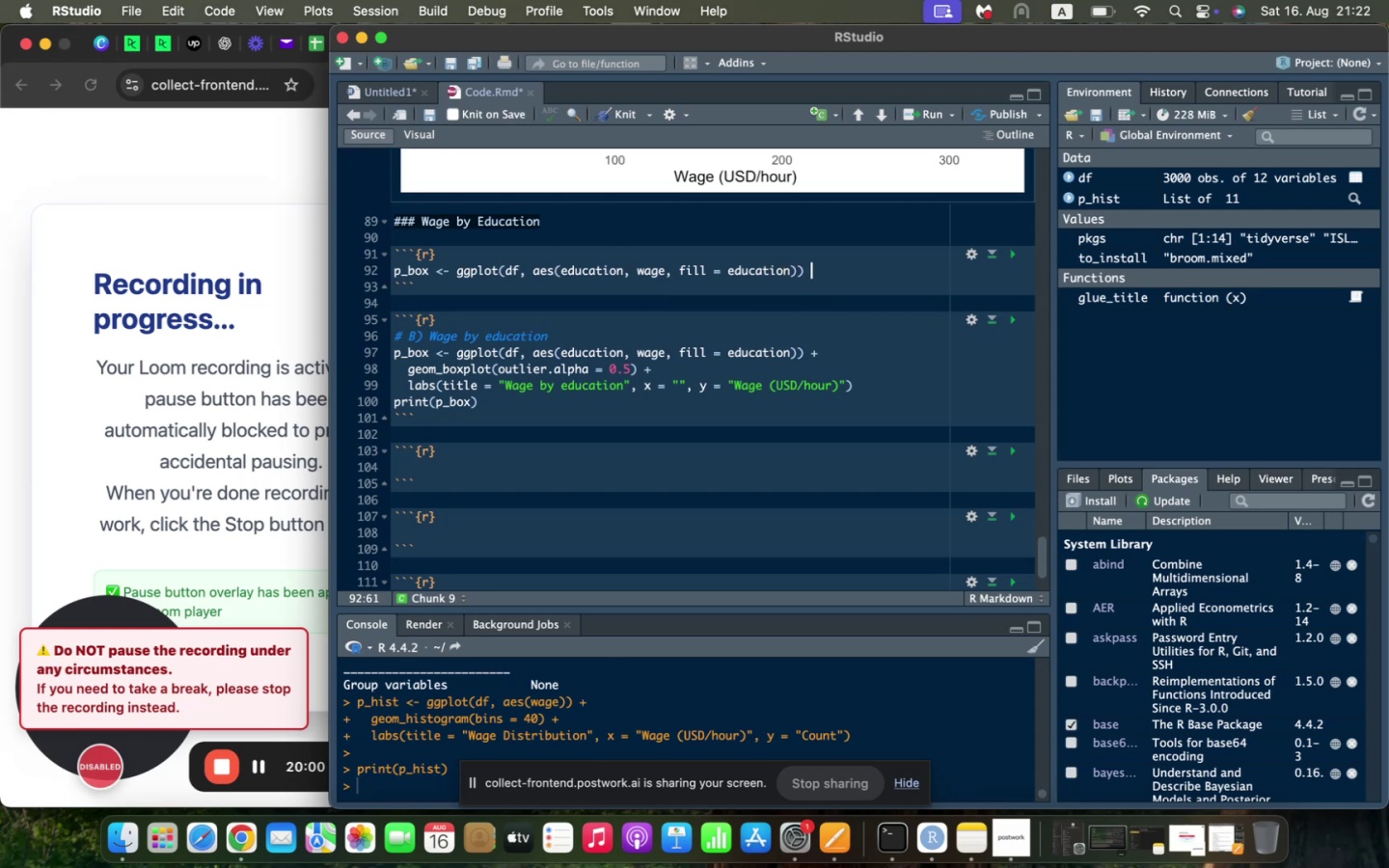 
key(Shift+Equal)
 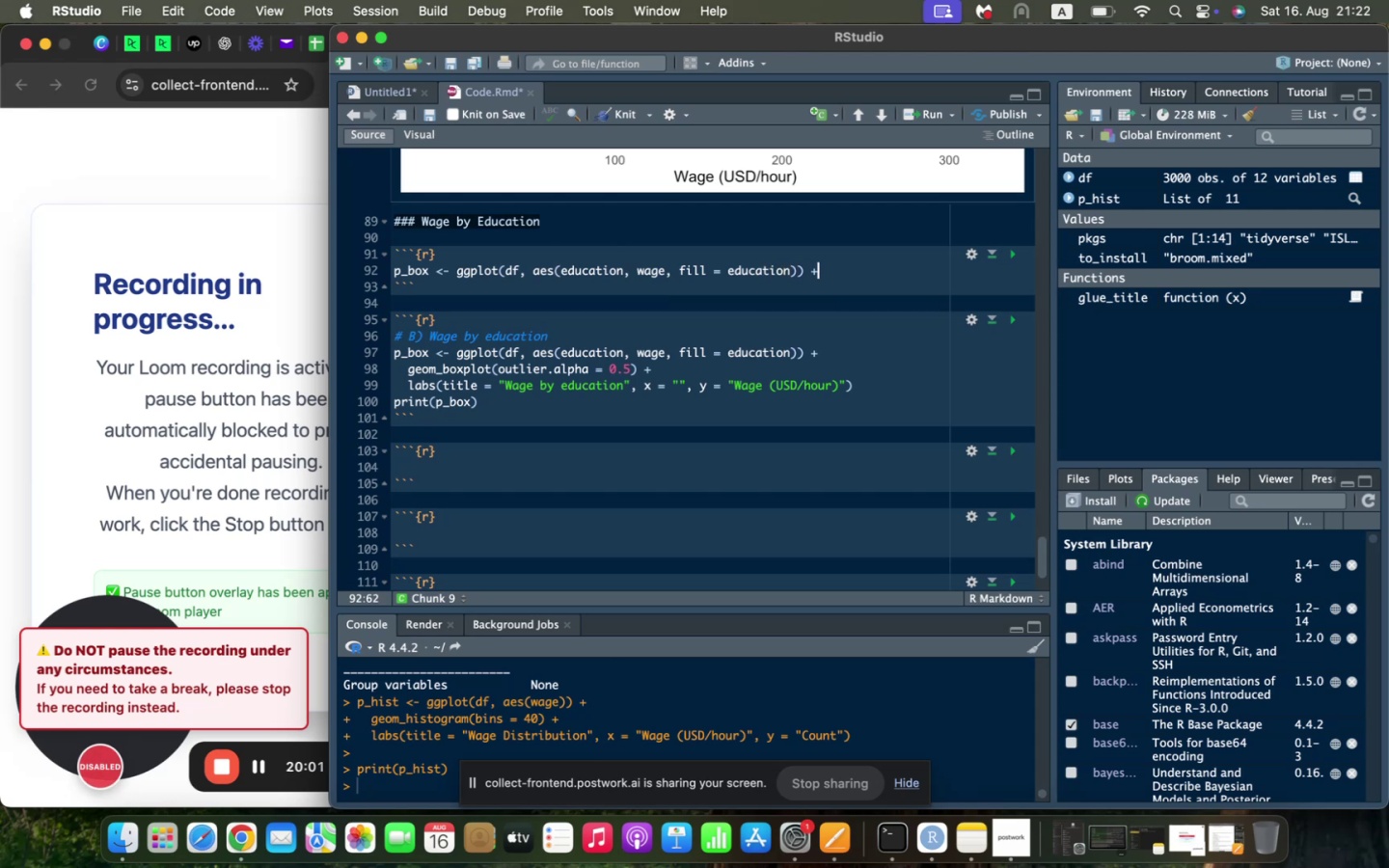 
key(Enter)
 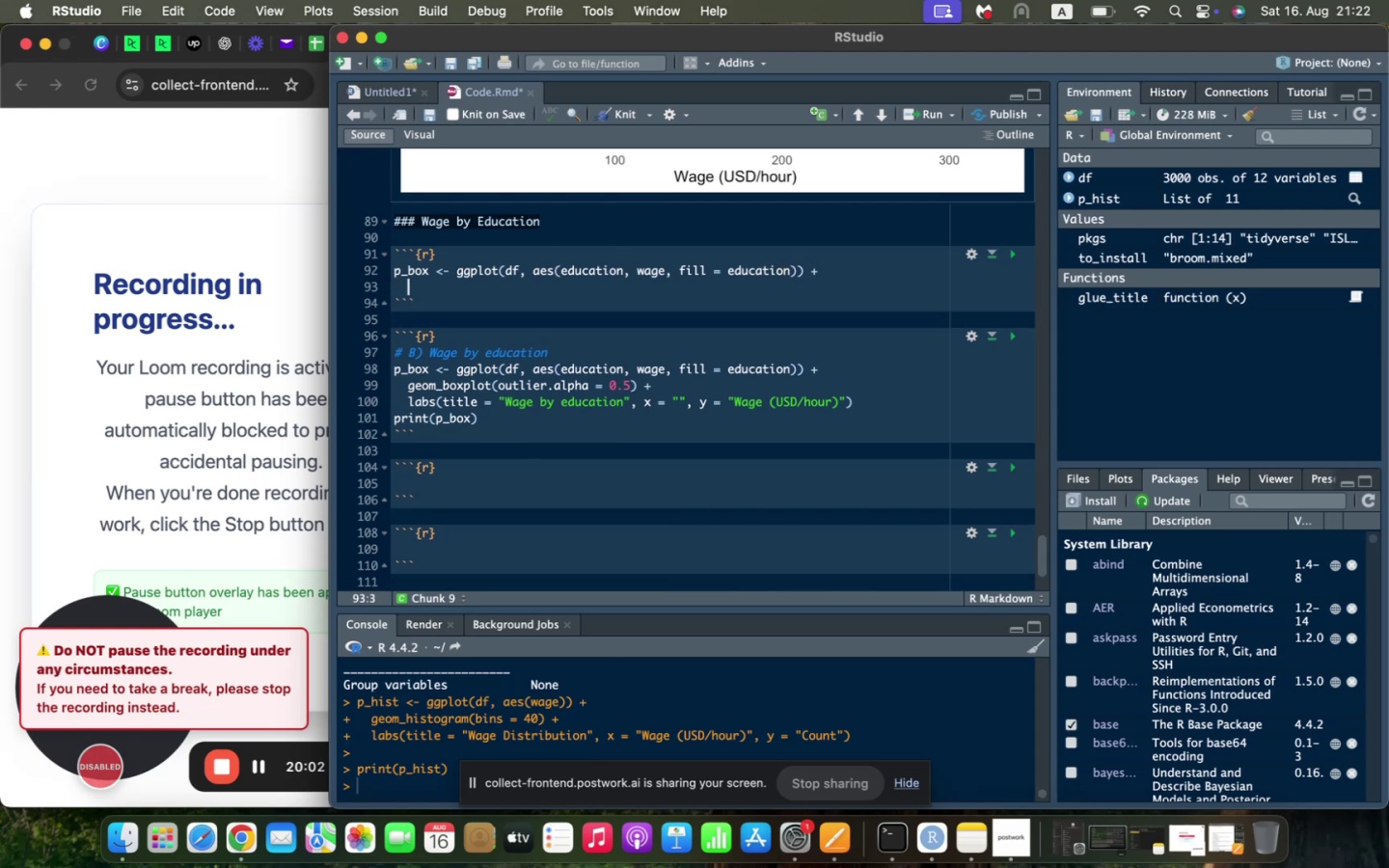 
type(geom_box)
 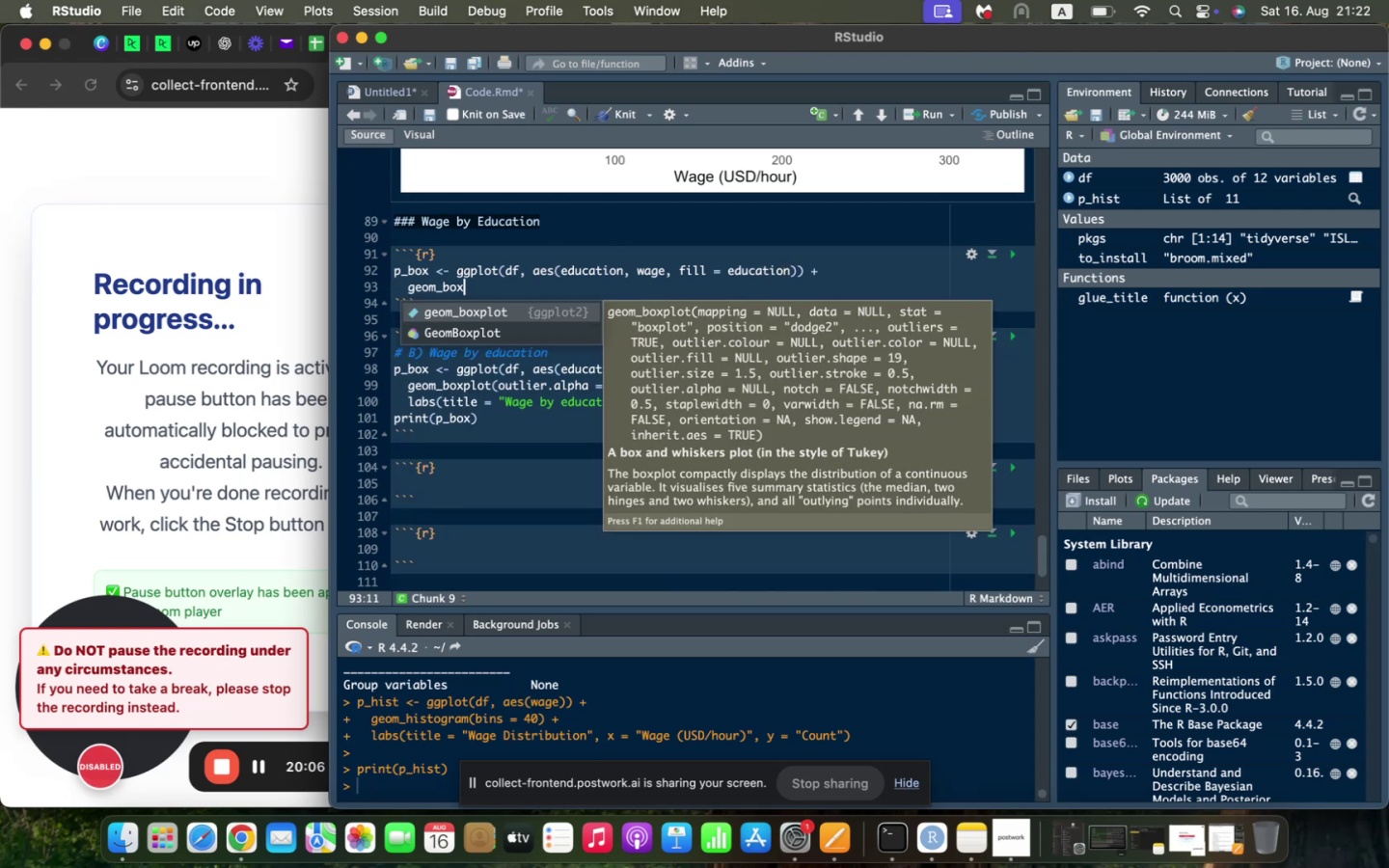 
key(Enter)
 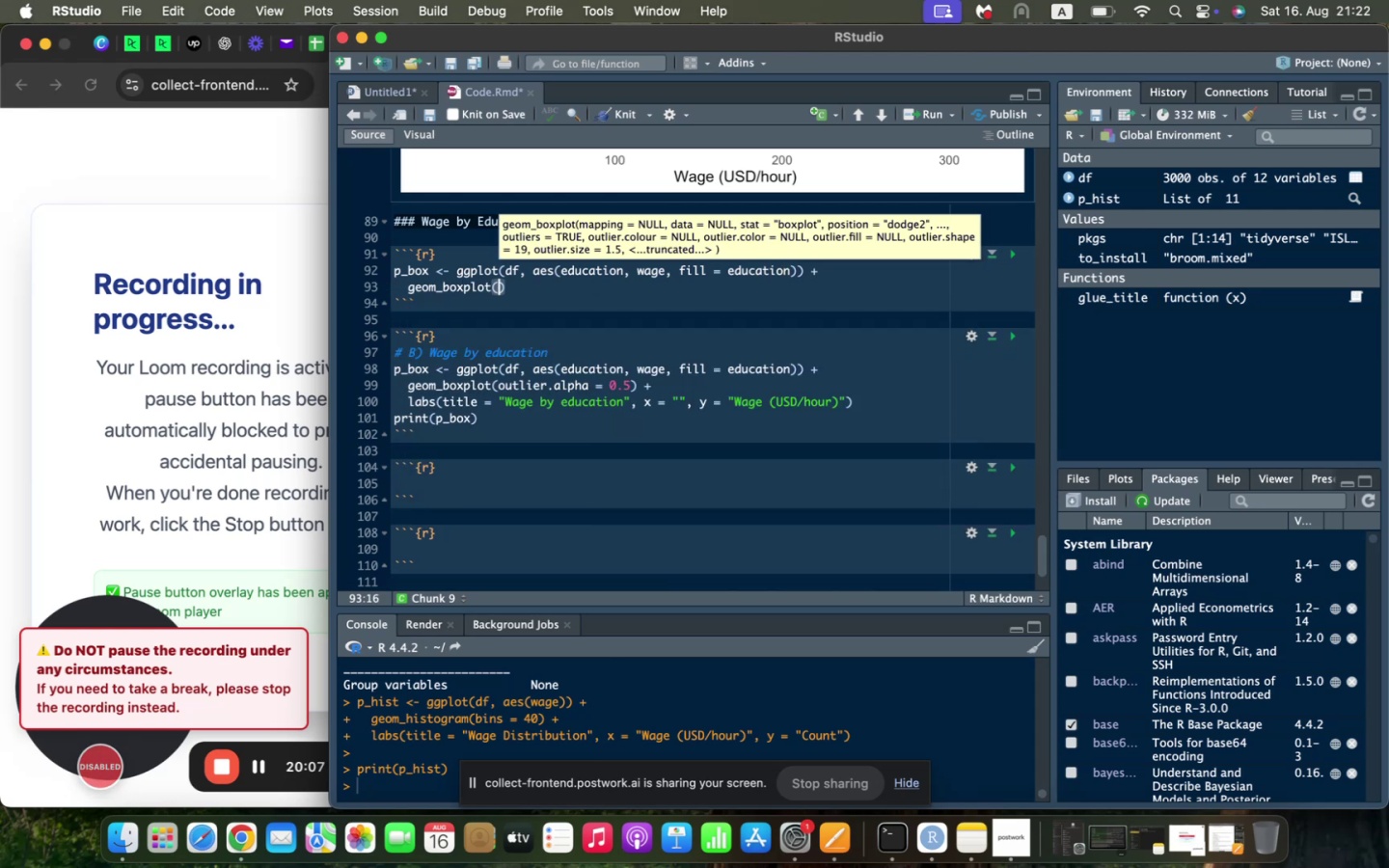 
type(outlier.al)
 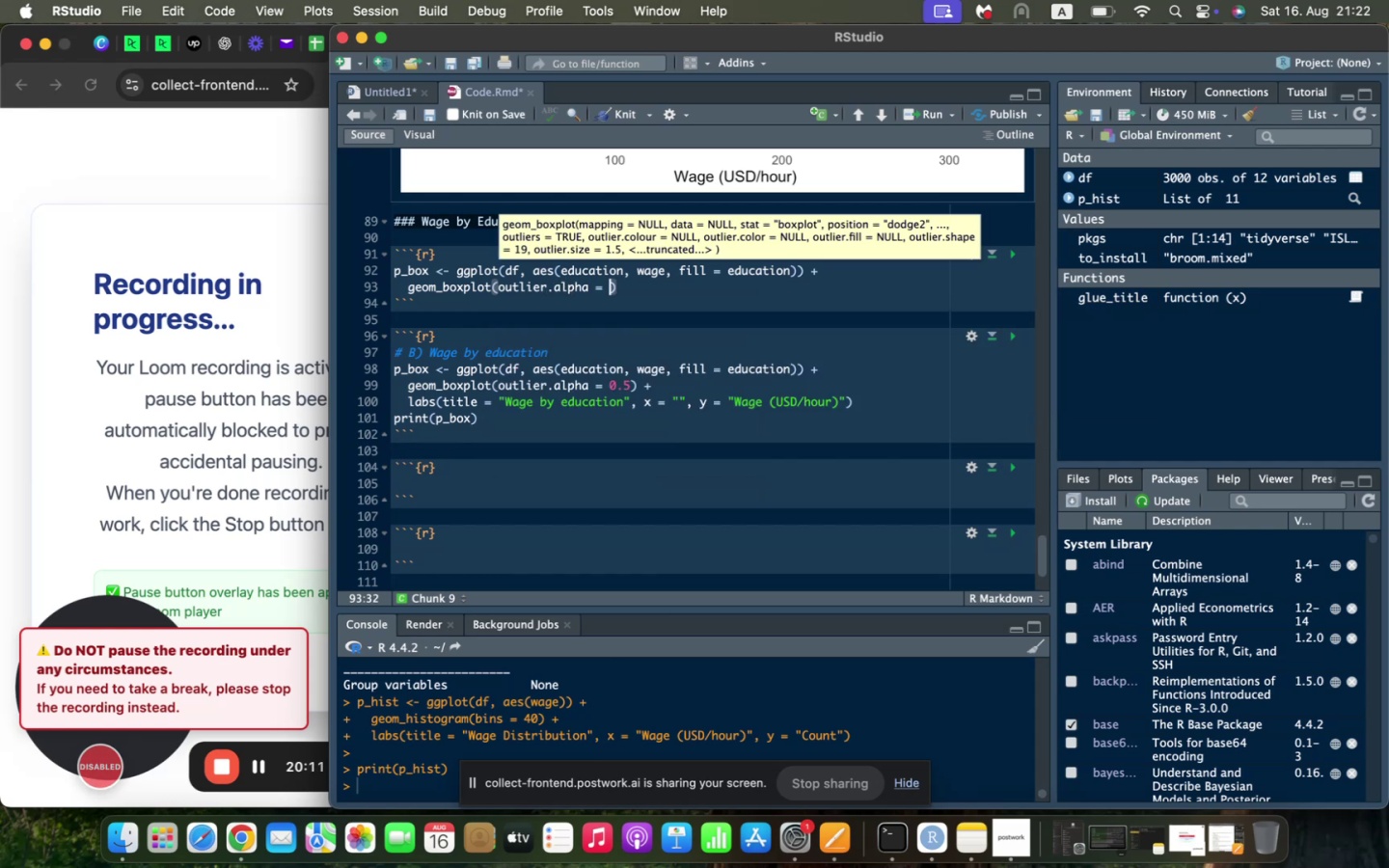 
 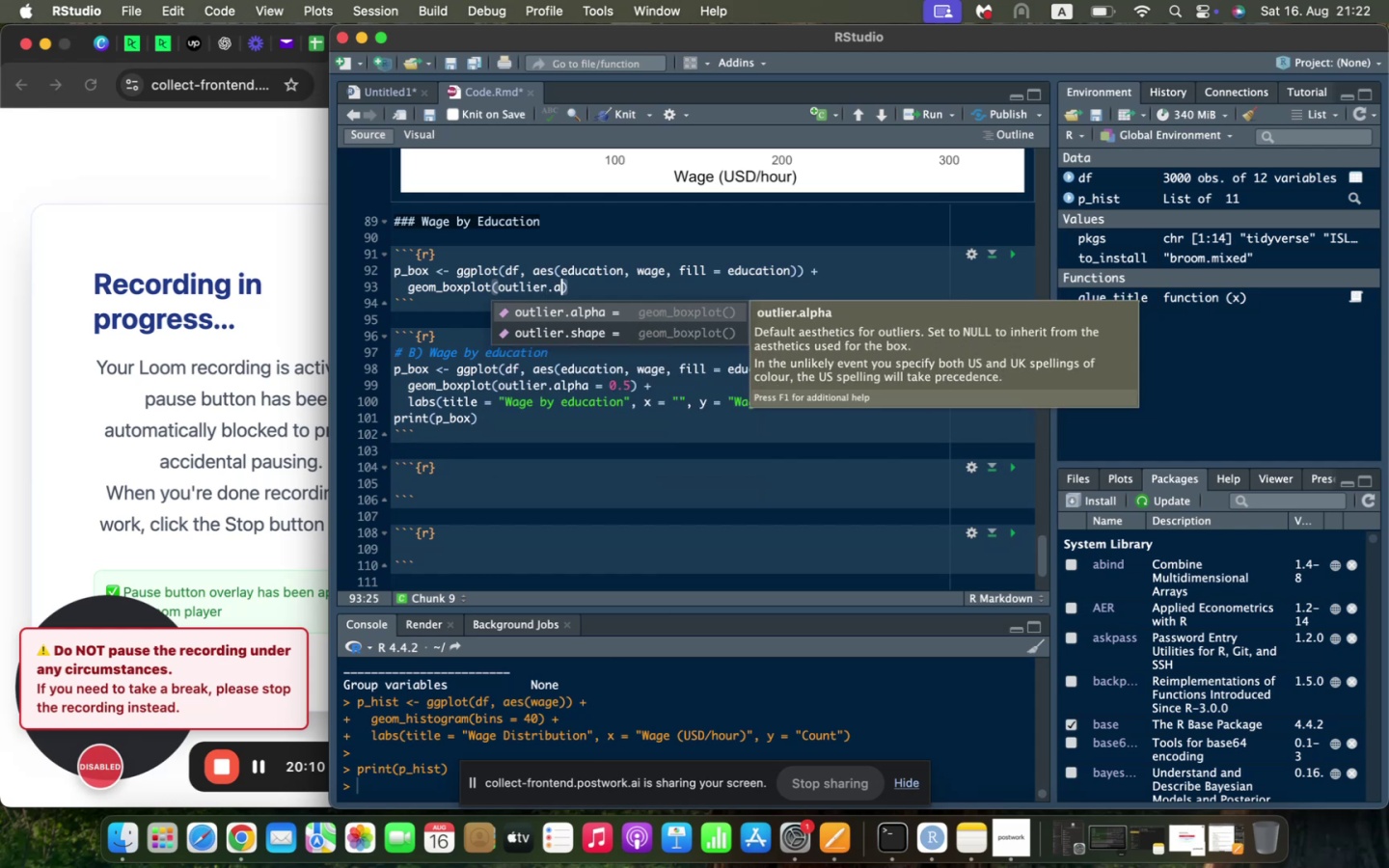 
key(Enter)
 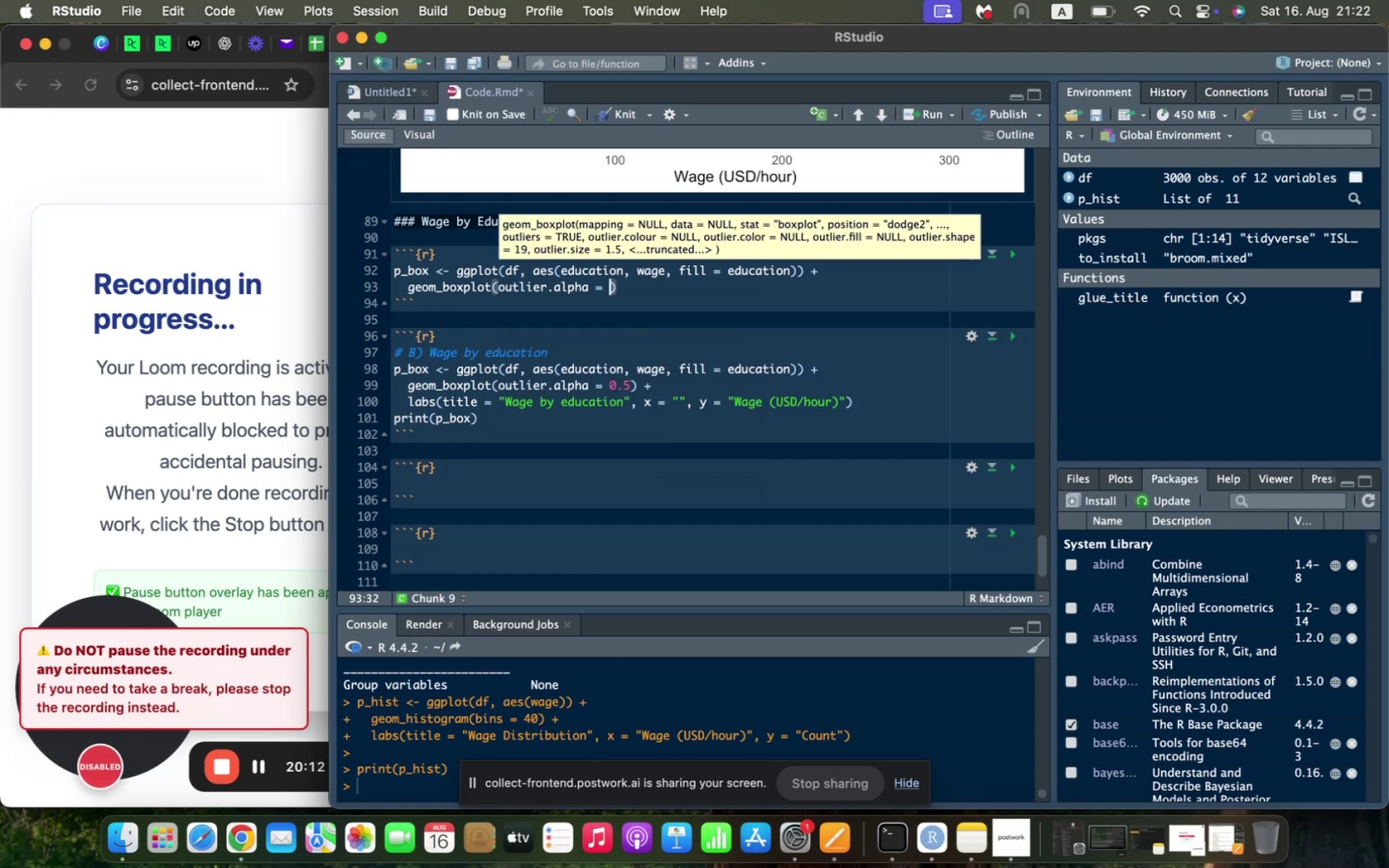 
key(0)
 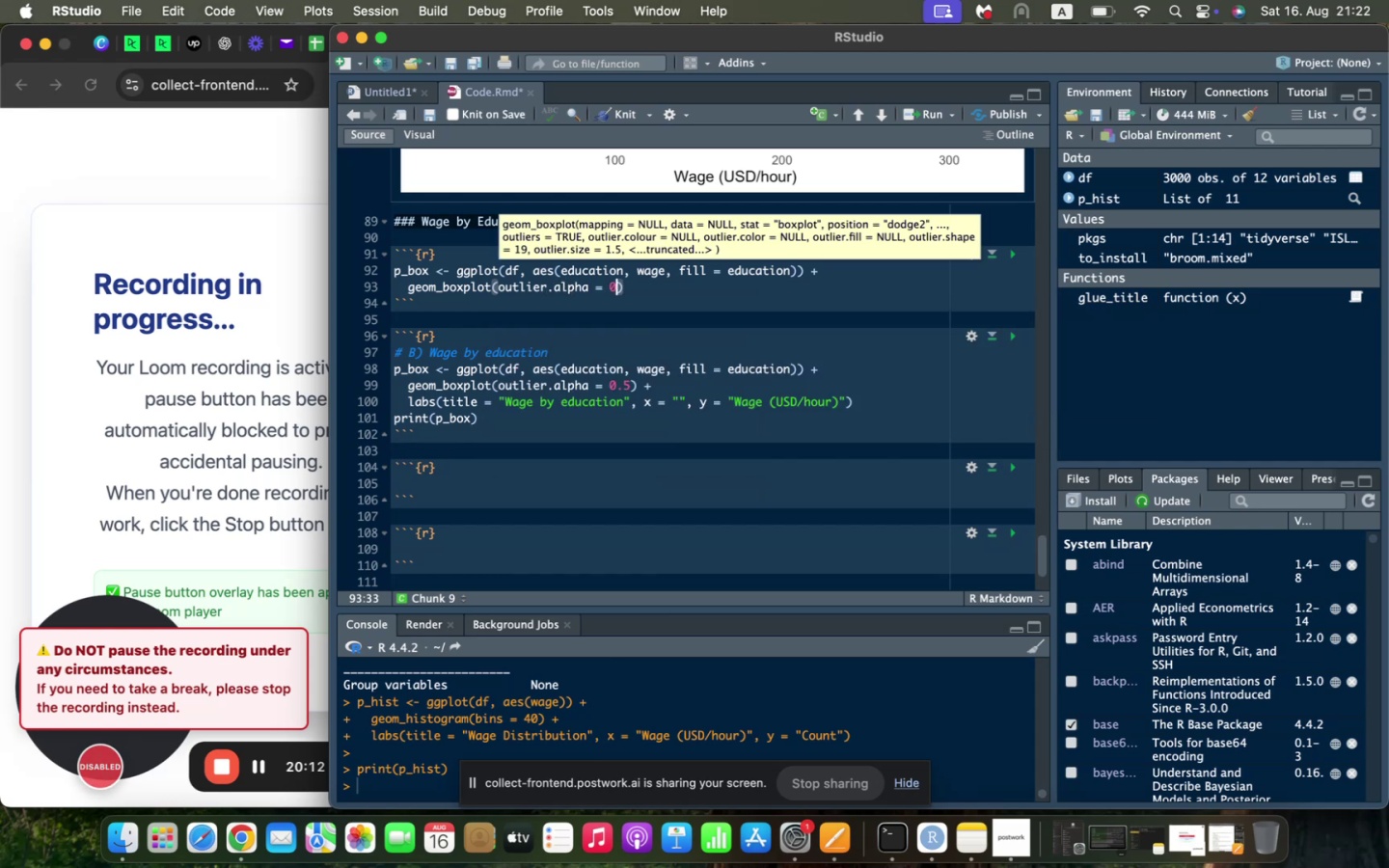 
key(Period)
 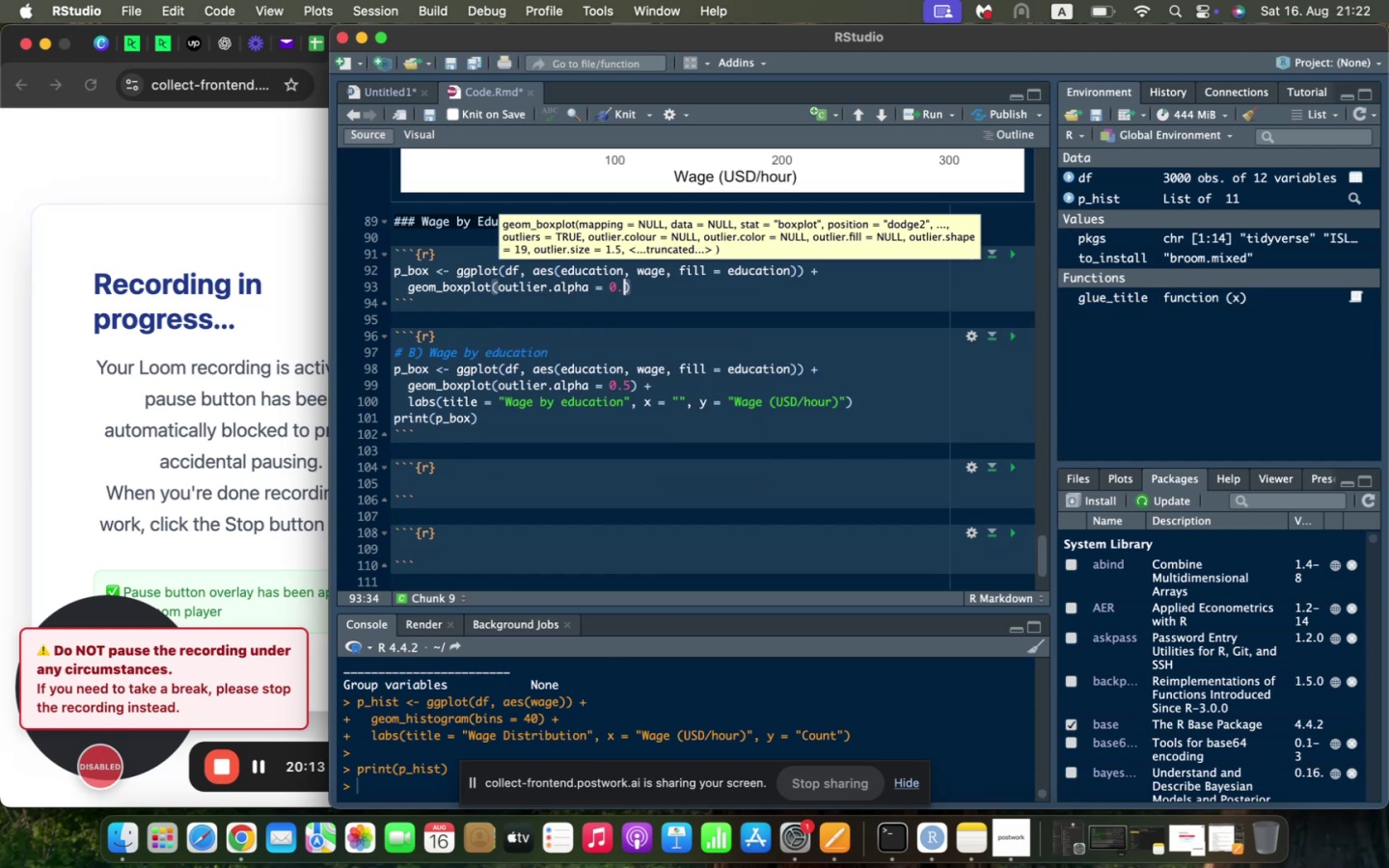 
key(5)
 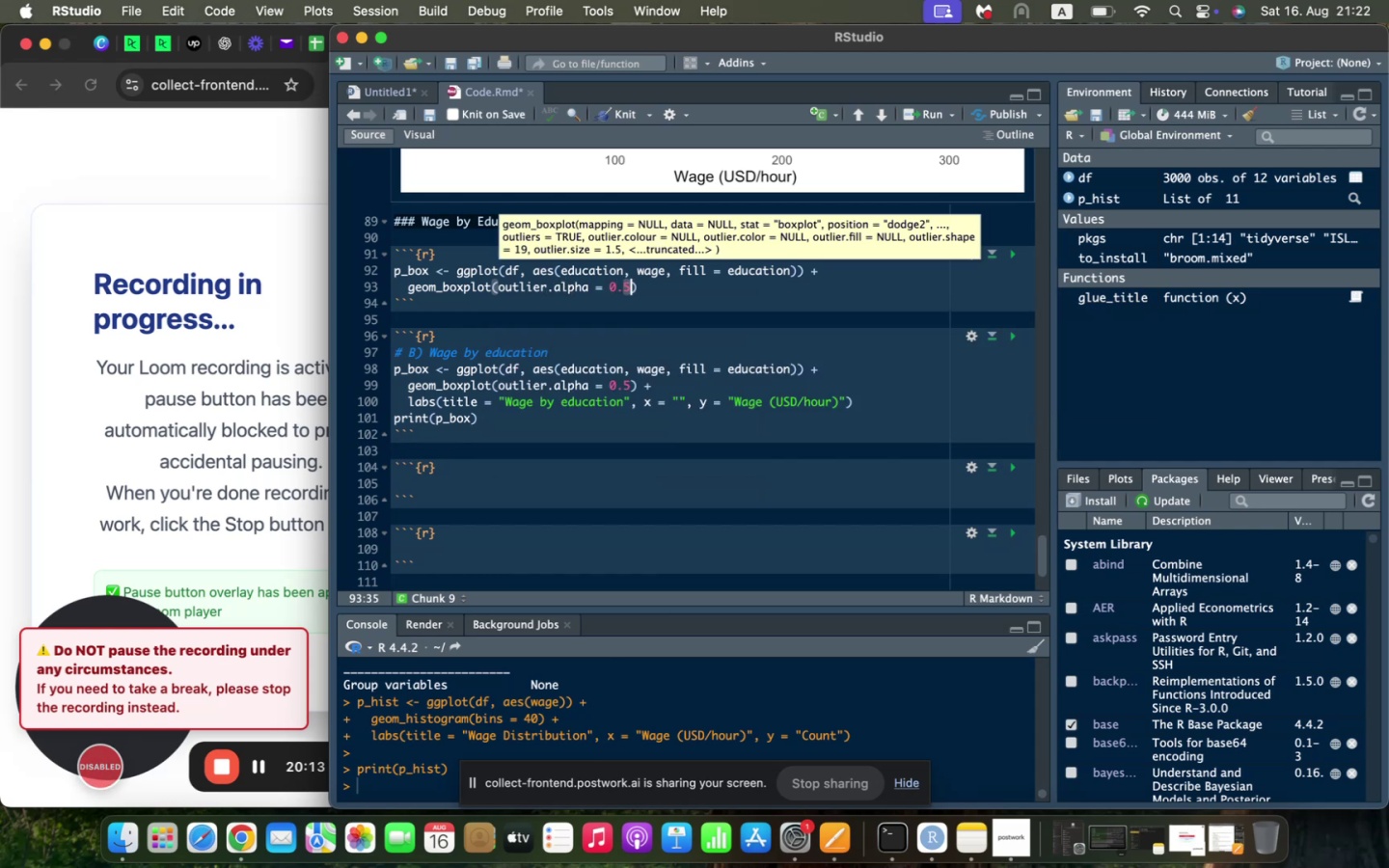 
key(ArrowRight)
 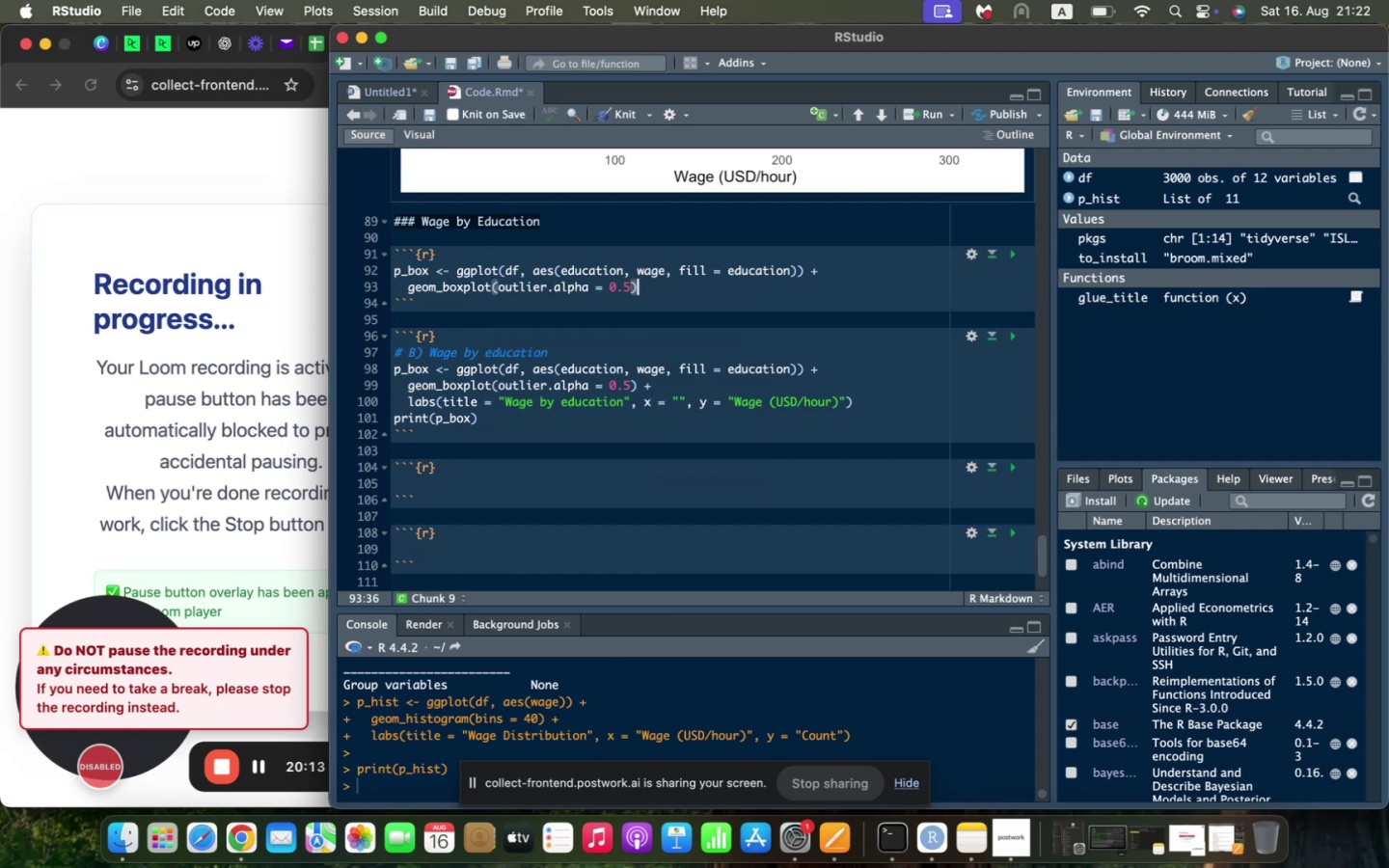 
key(Space)
 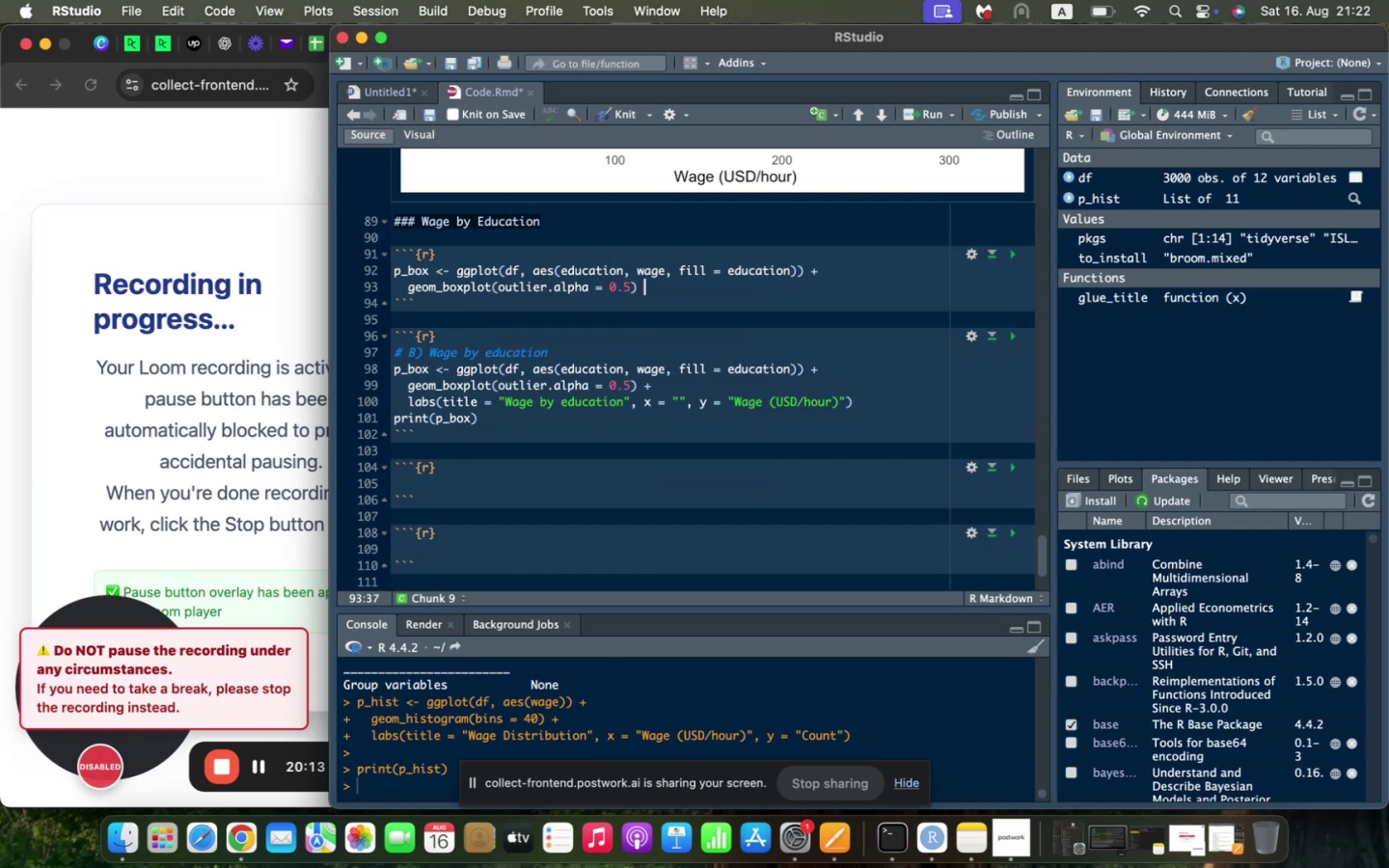 
key(Shift+ShiftLeft)
 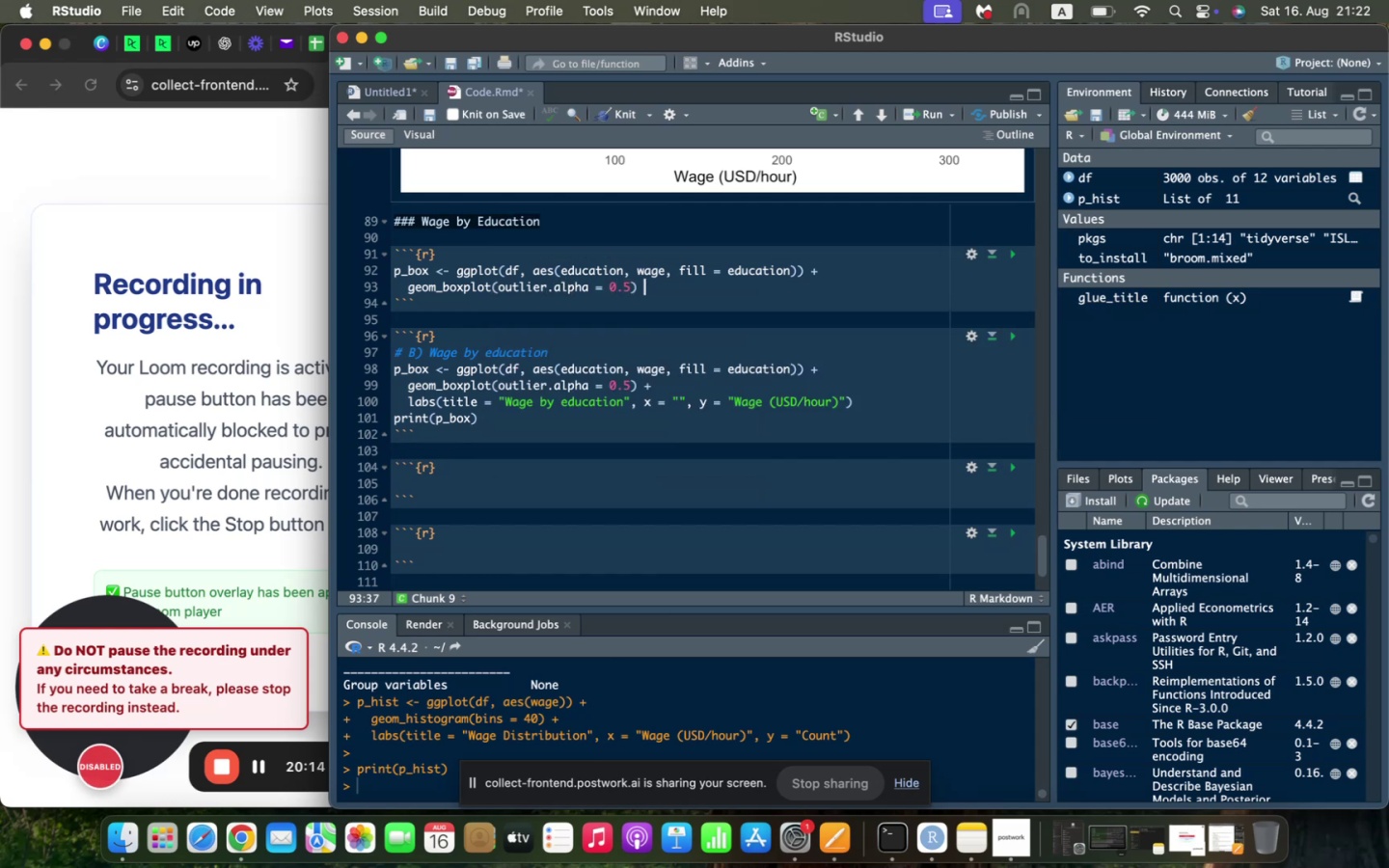 
key(Shift+Equal)
 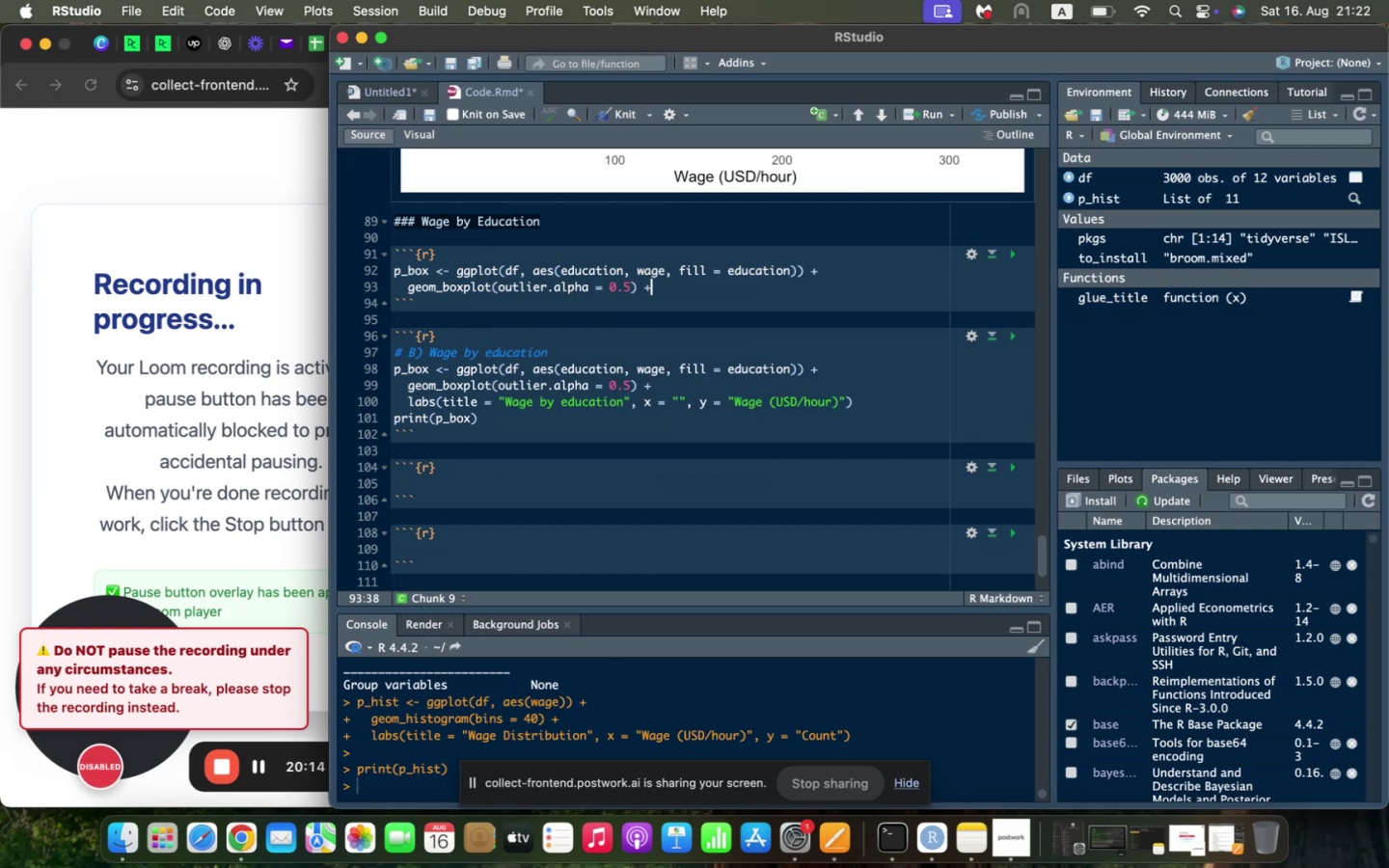 
key(Enter)
 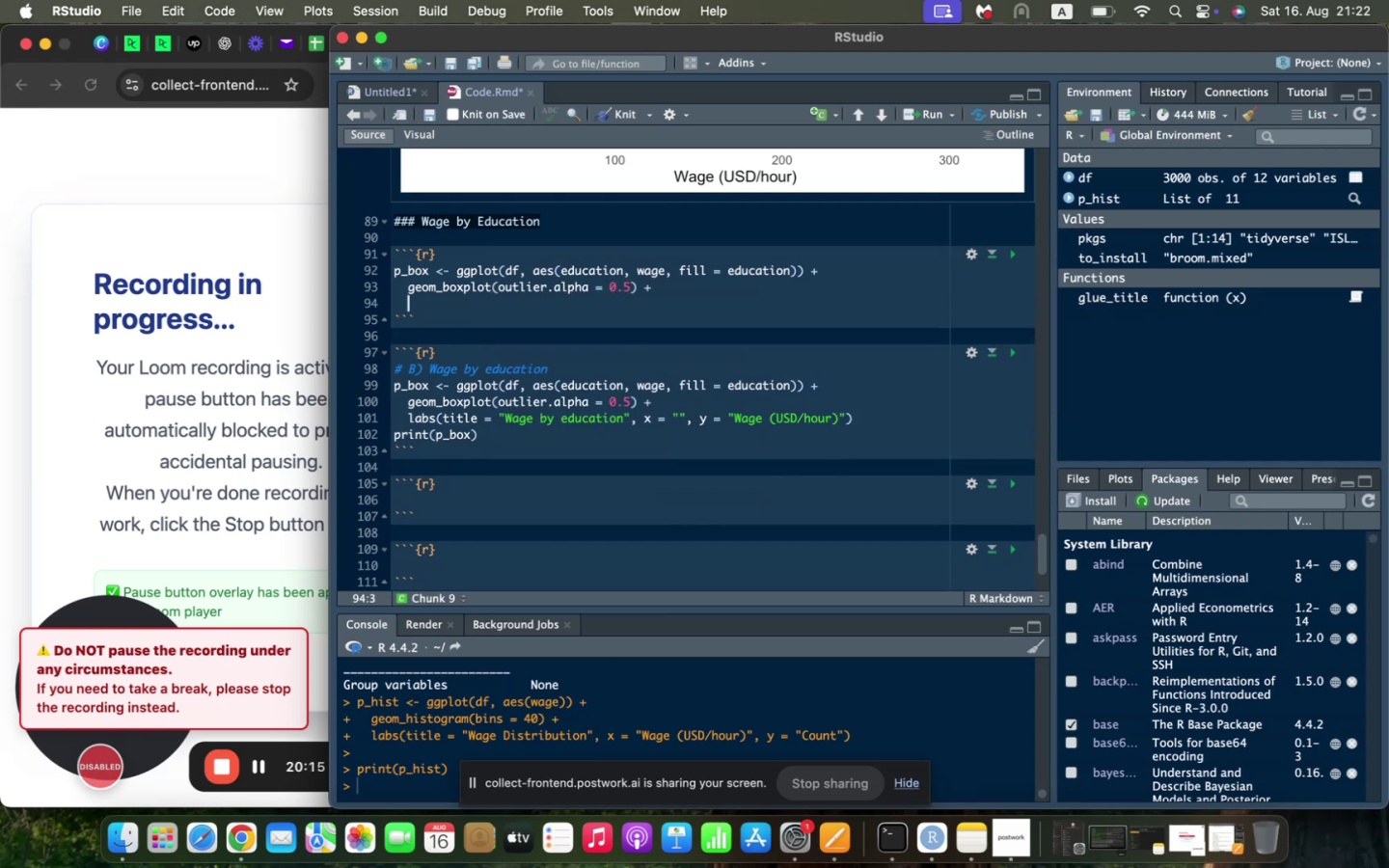 
type(labs(title = "Wage by Education)
 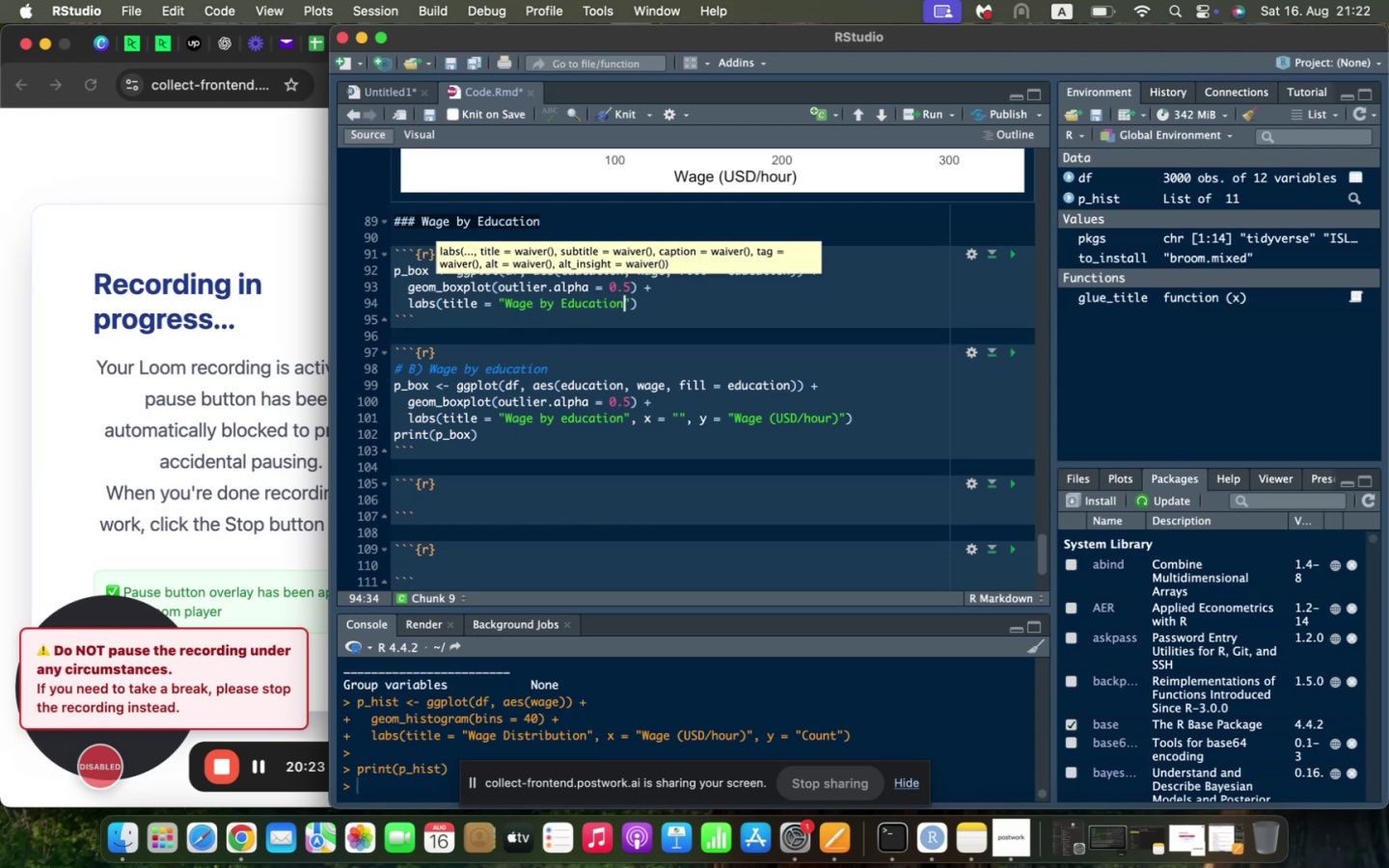 
key(ArrowRight)
 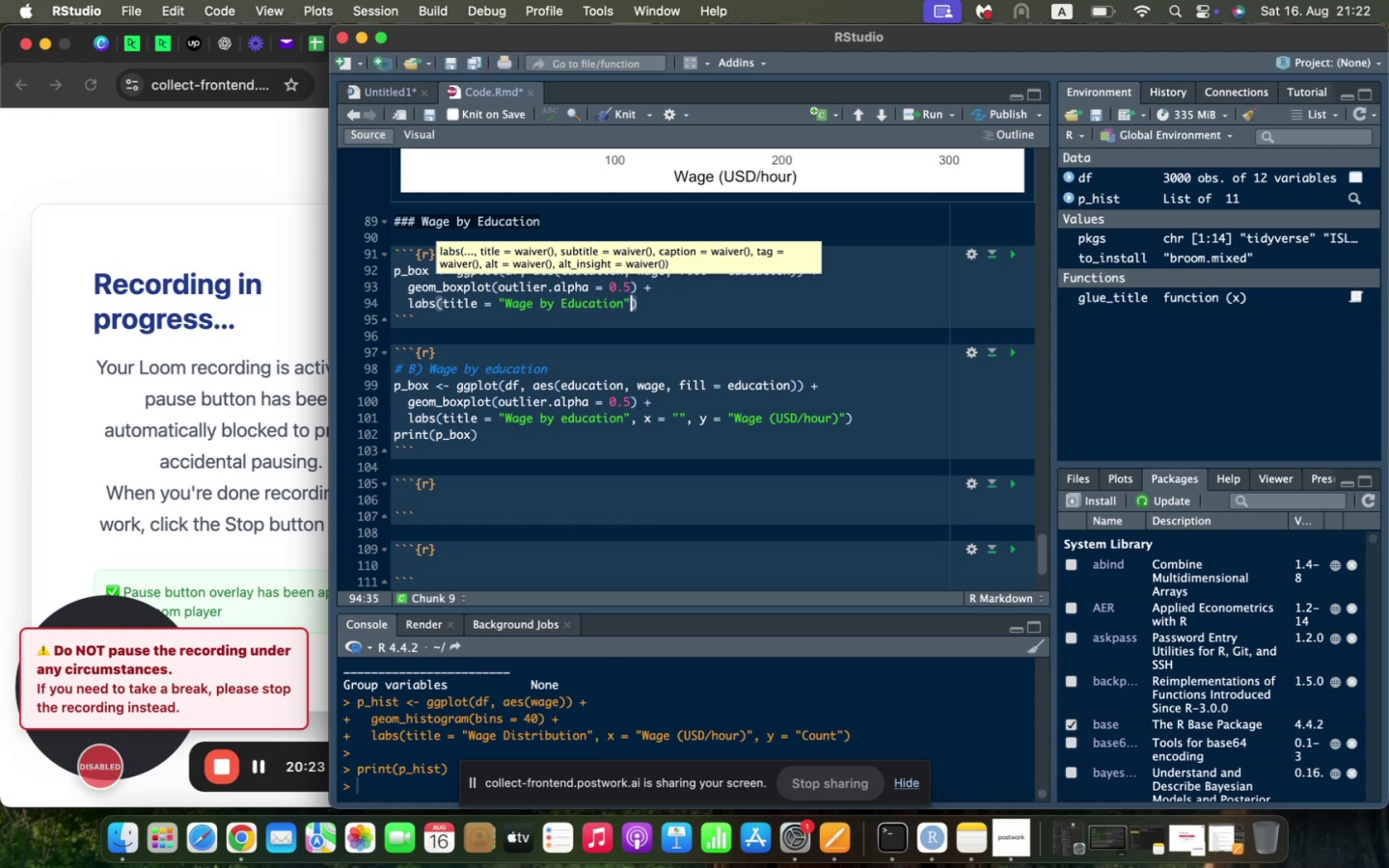 
key(Comma)
 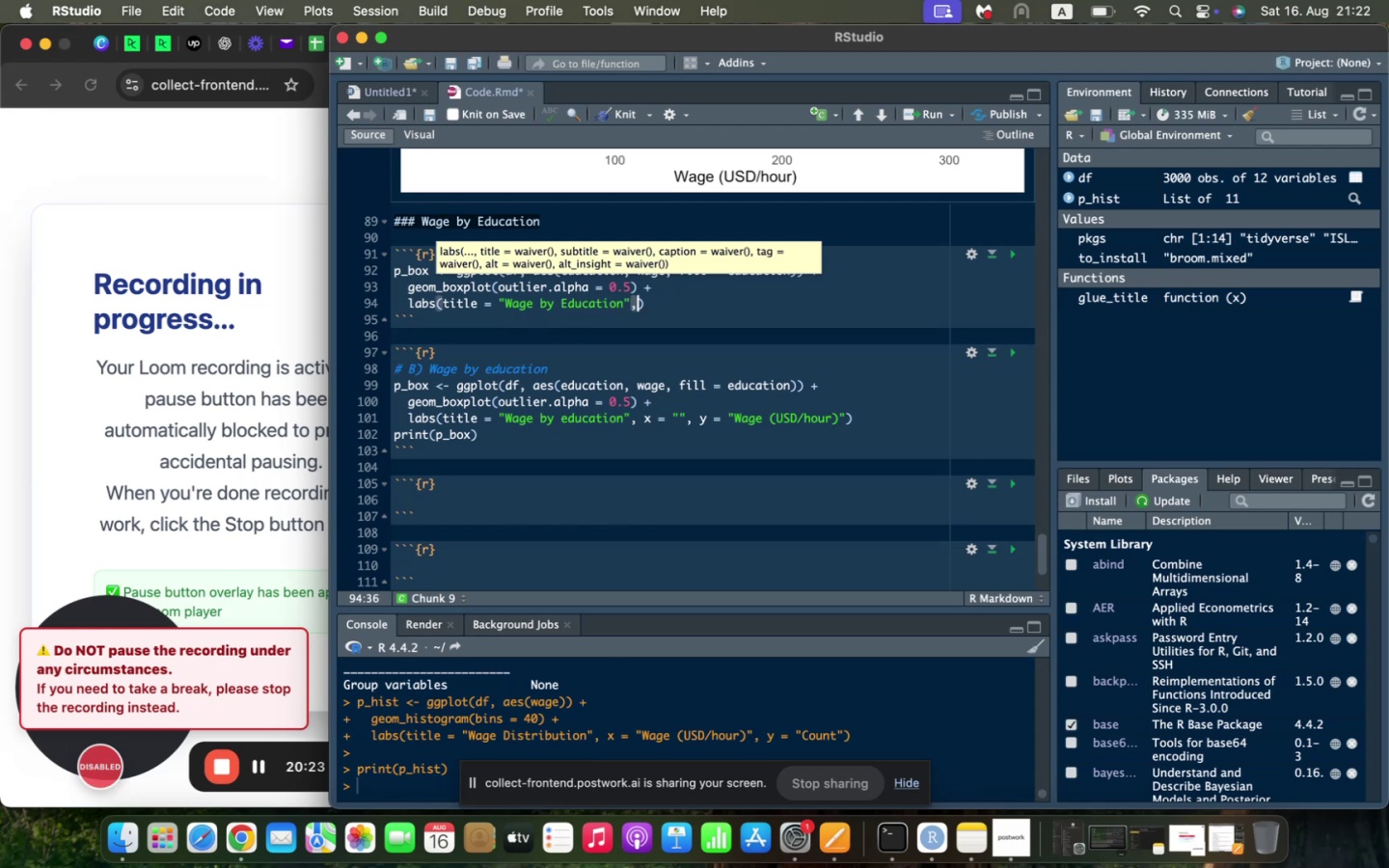 
key(Space)
 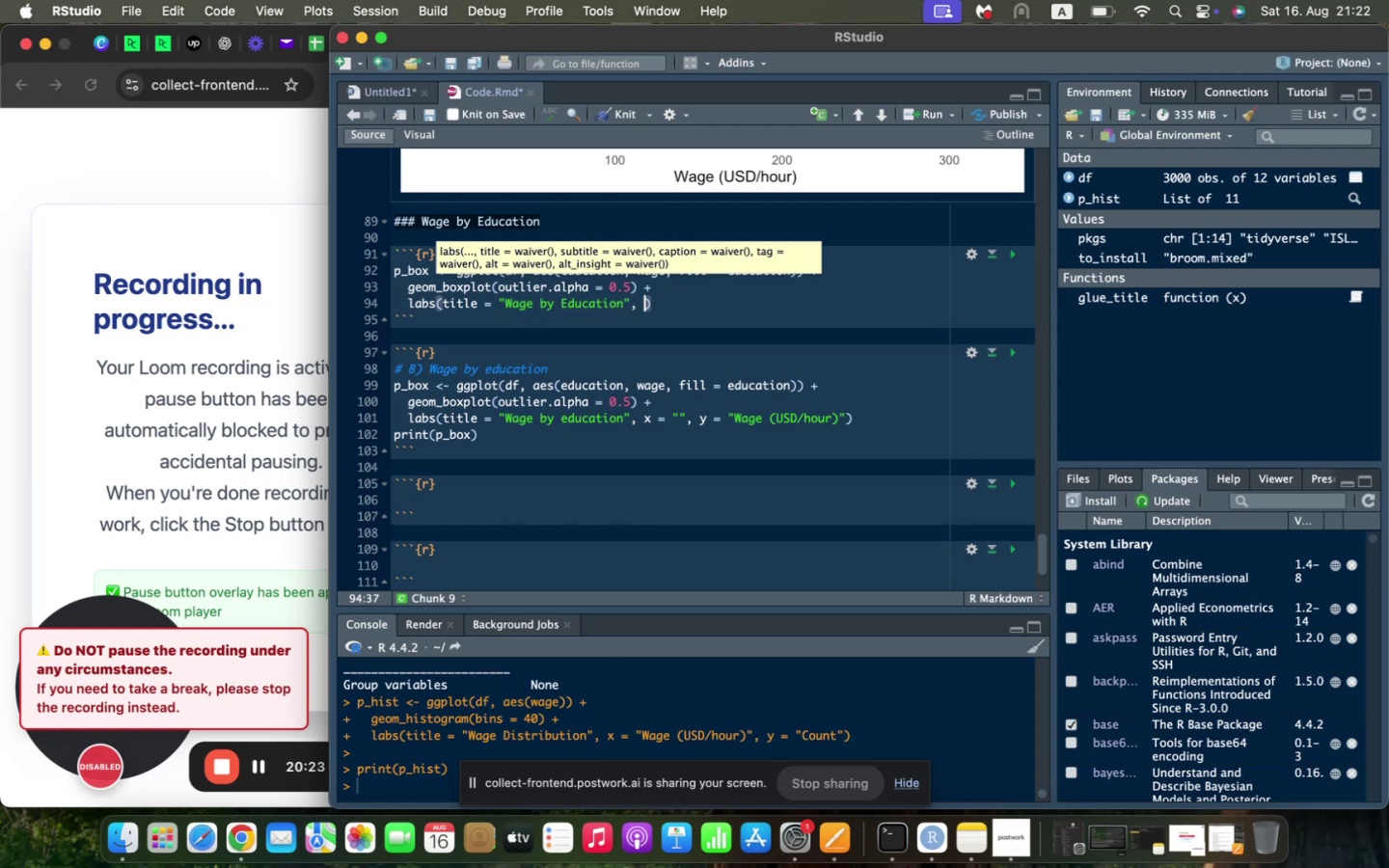 
key(X)
 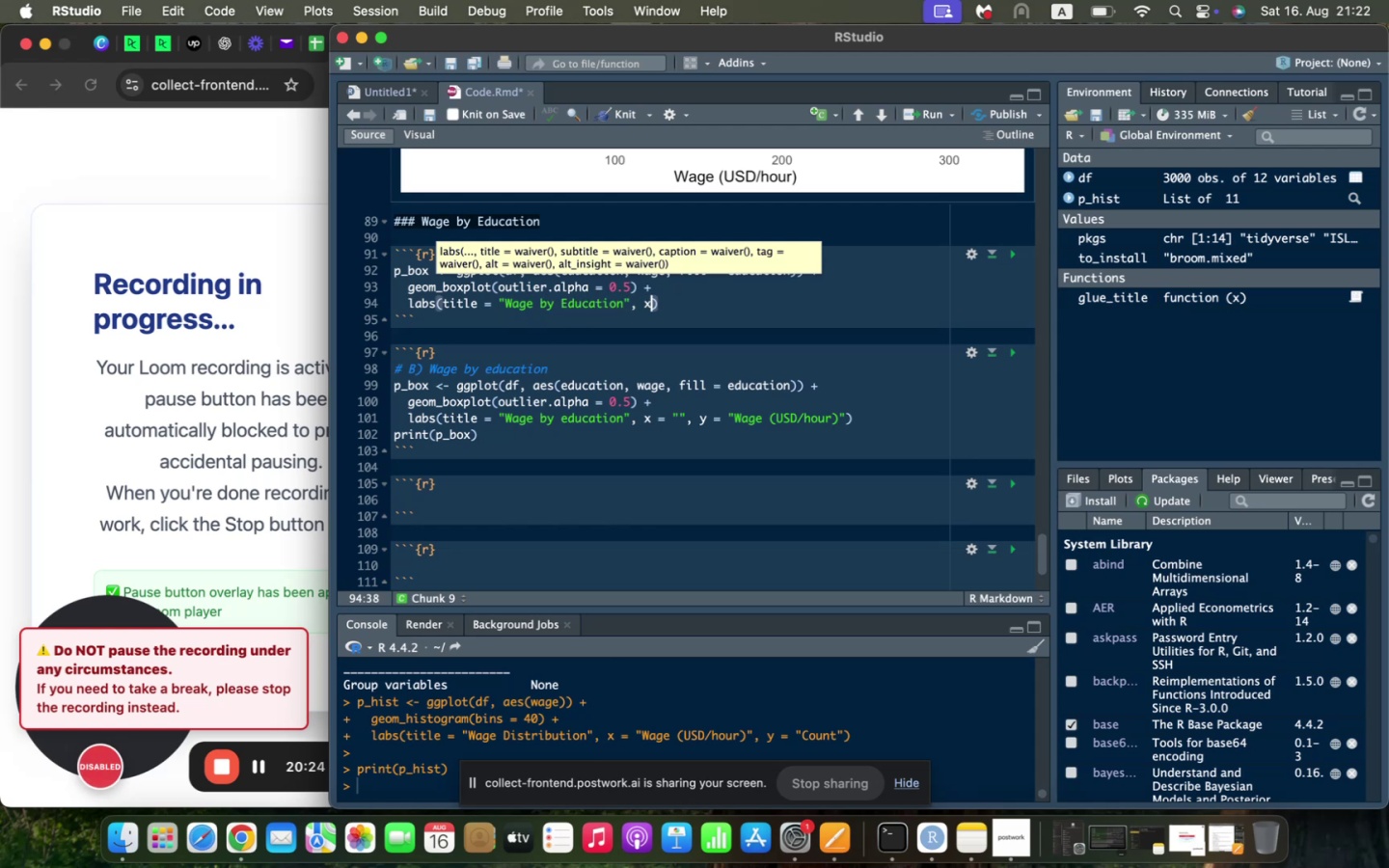 
key(Space)
 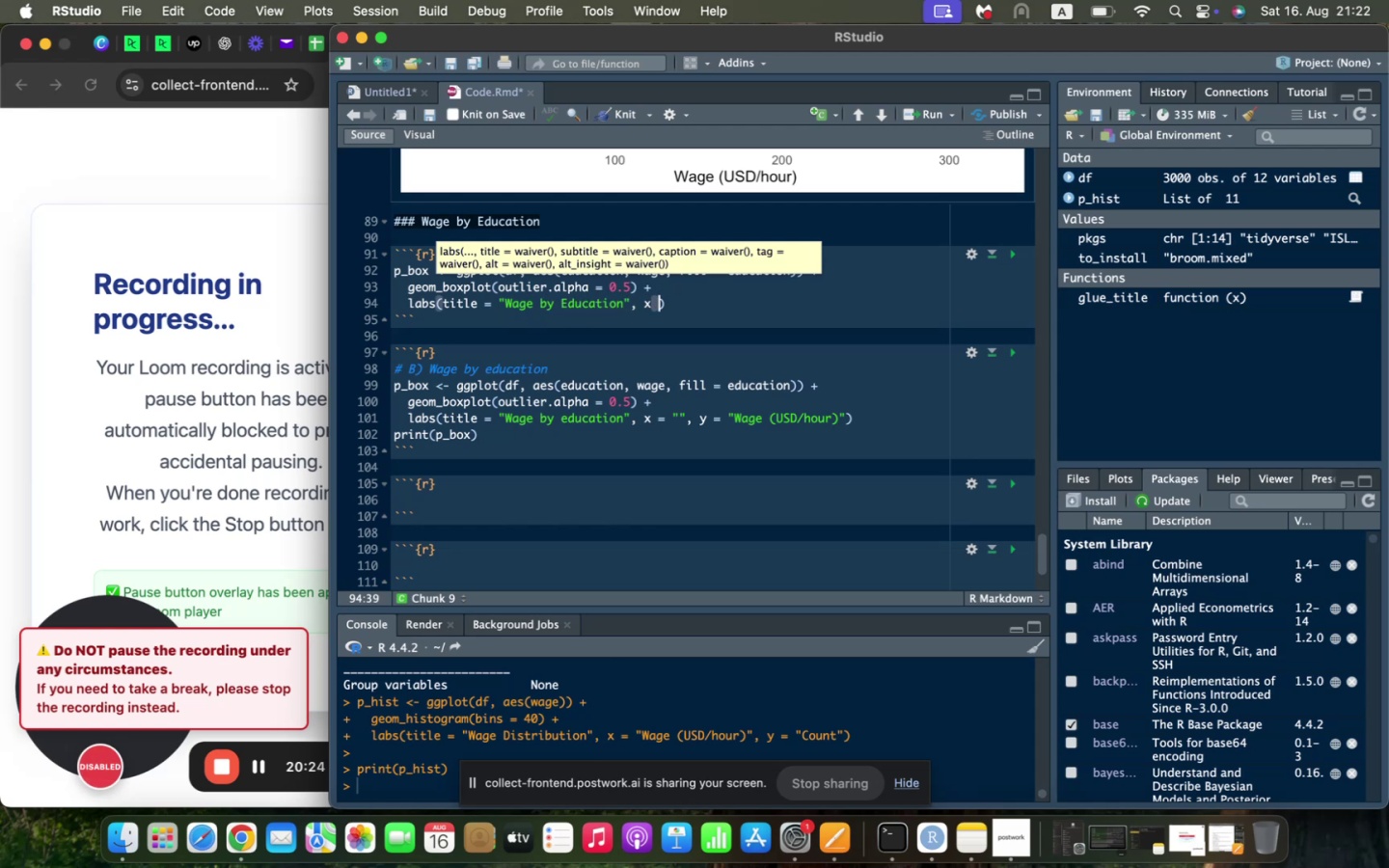 
key(Equal)
 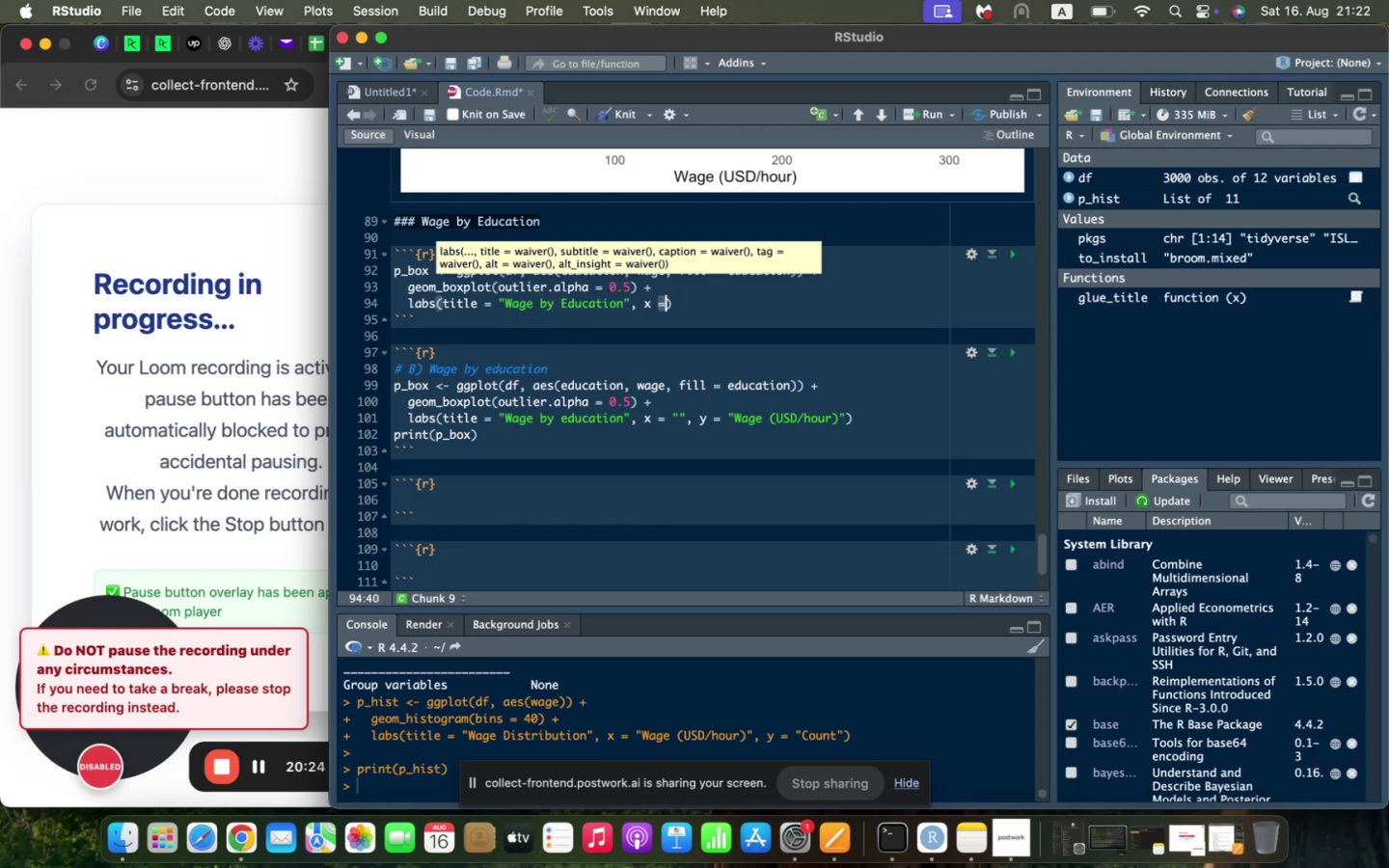 
key(Space)
 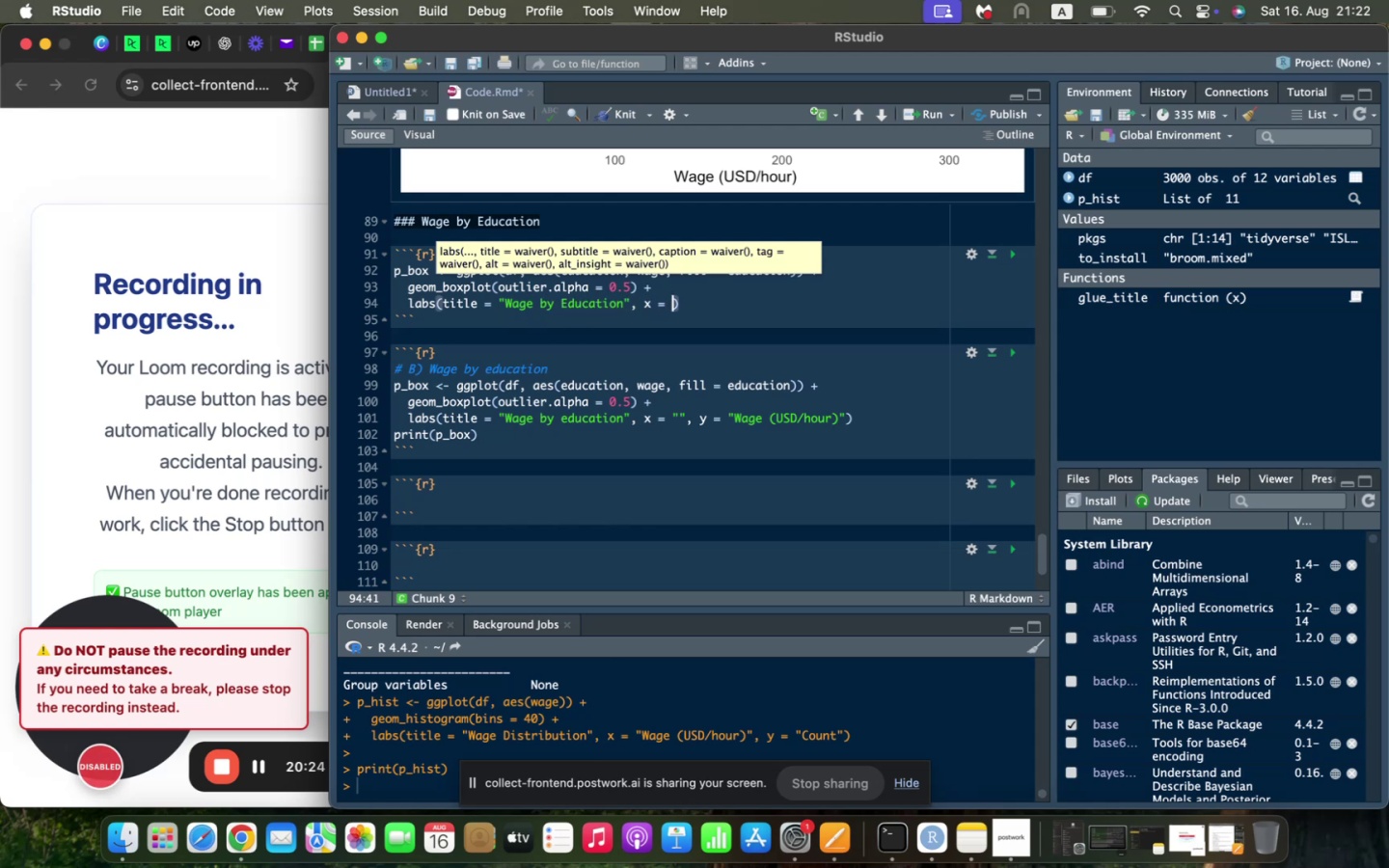 
key(Shift+ShiftLeft)
 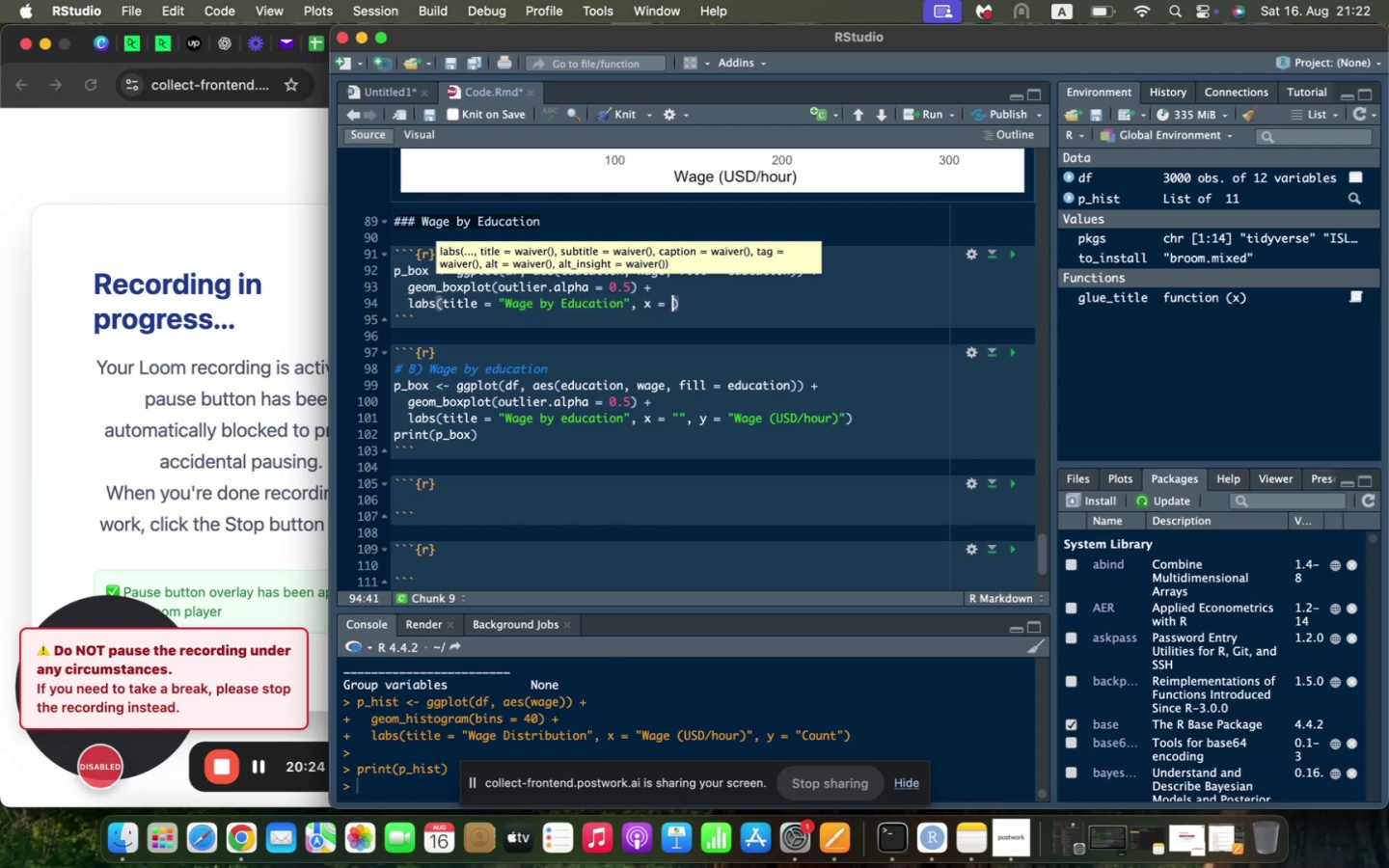 
key(Shift+Quote)
 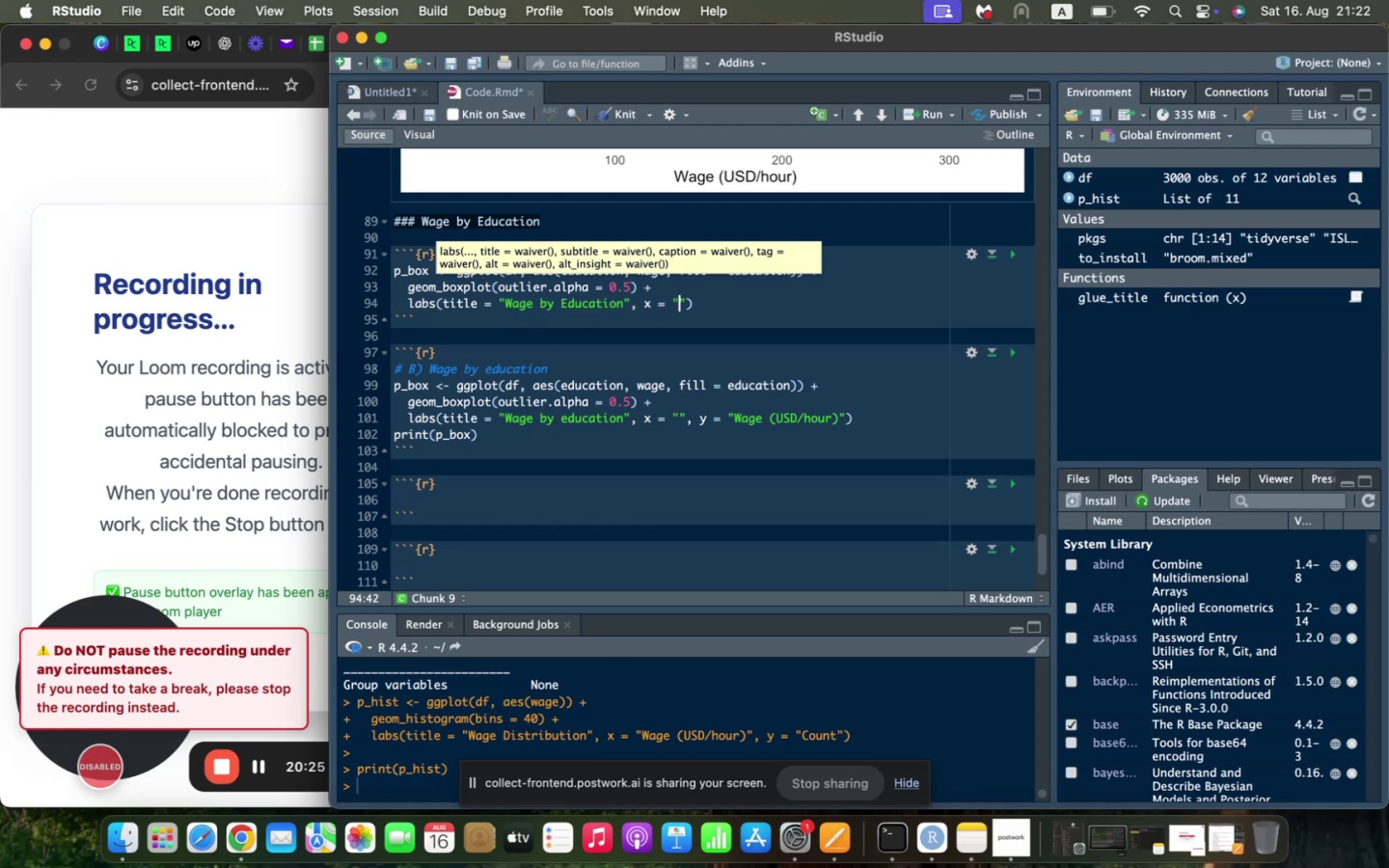 
key(ArrowRight)
 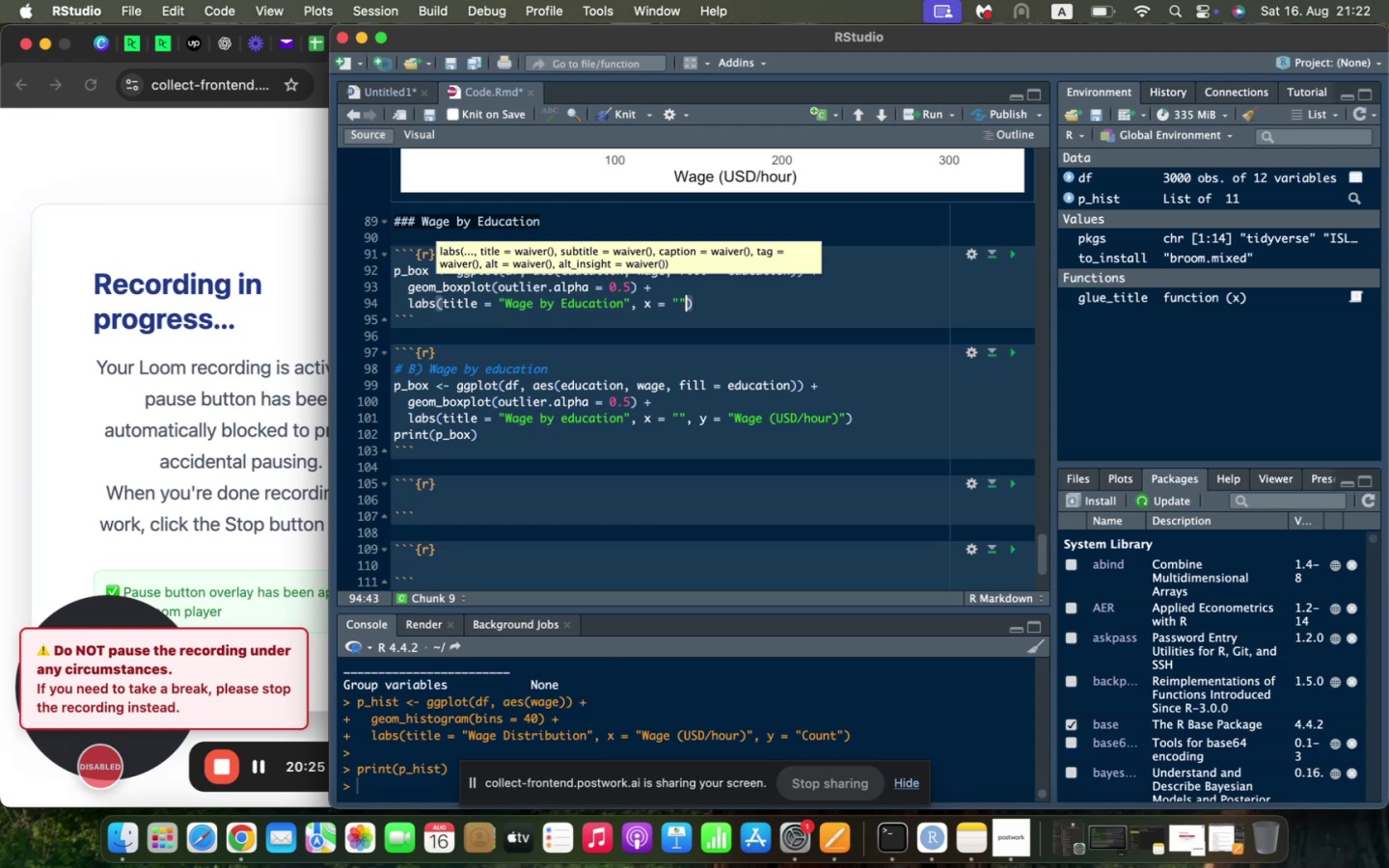 
type(, y = "Wage (USD/hour))
 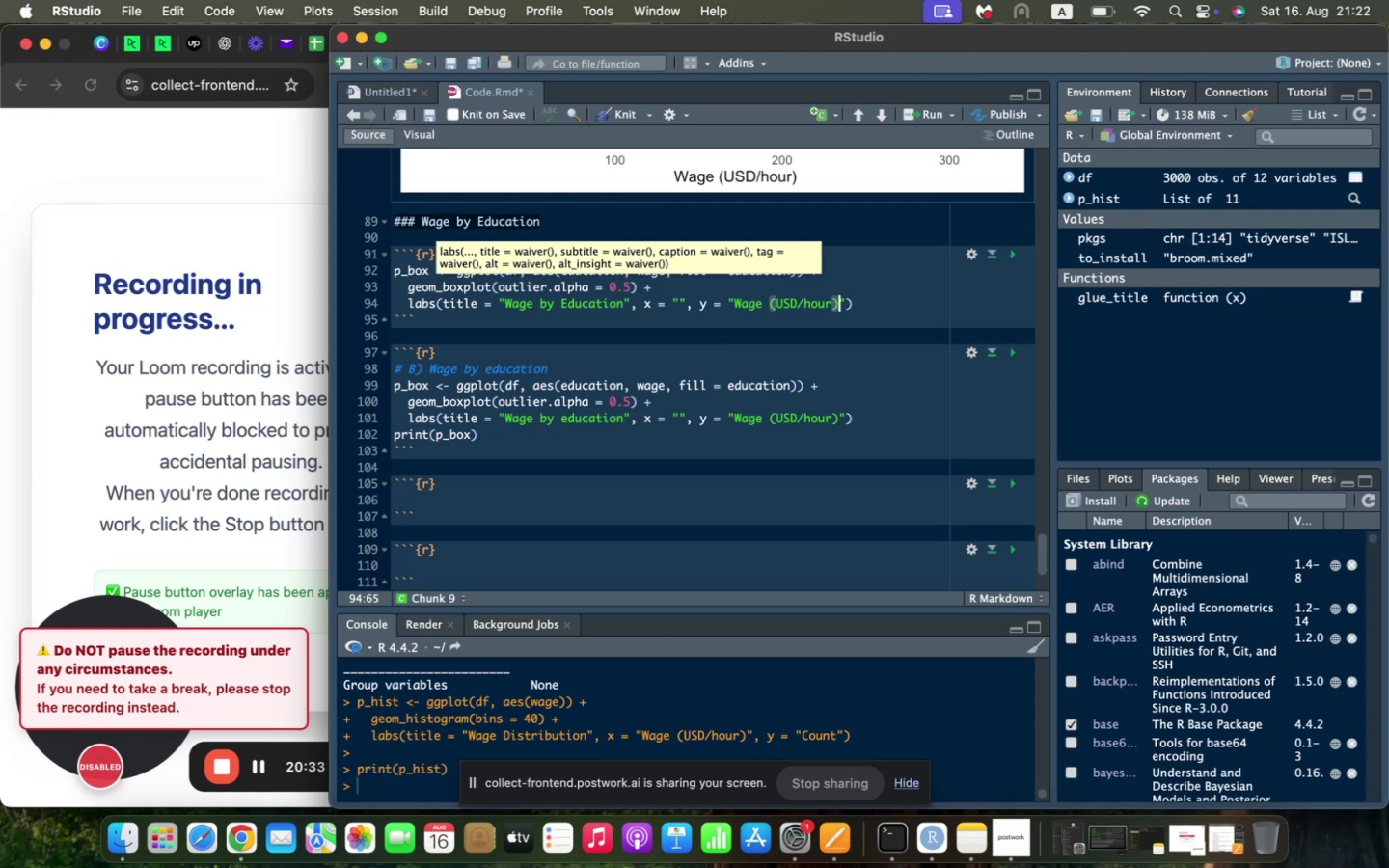 
key(ArrowRight)
 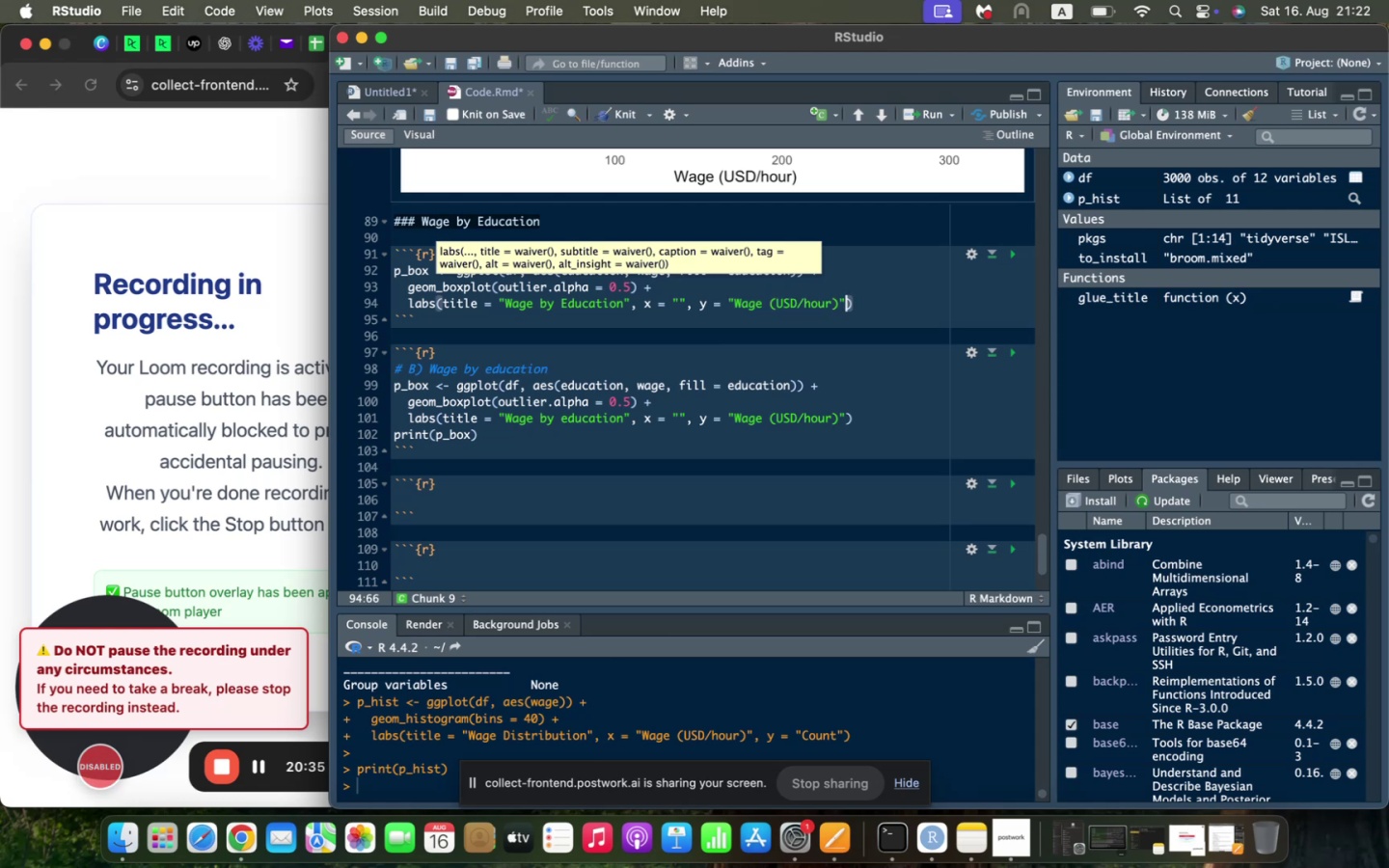 
key(ArrowRight)
 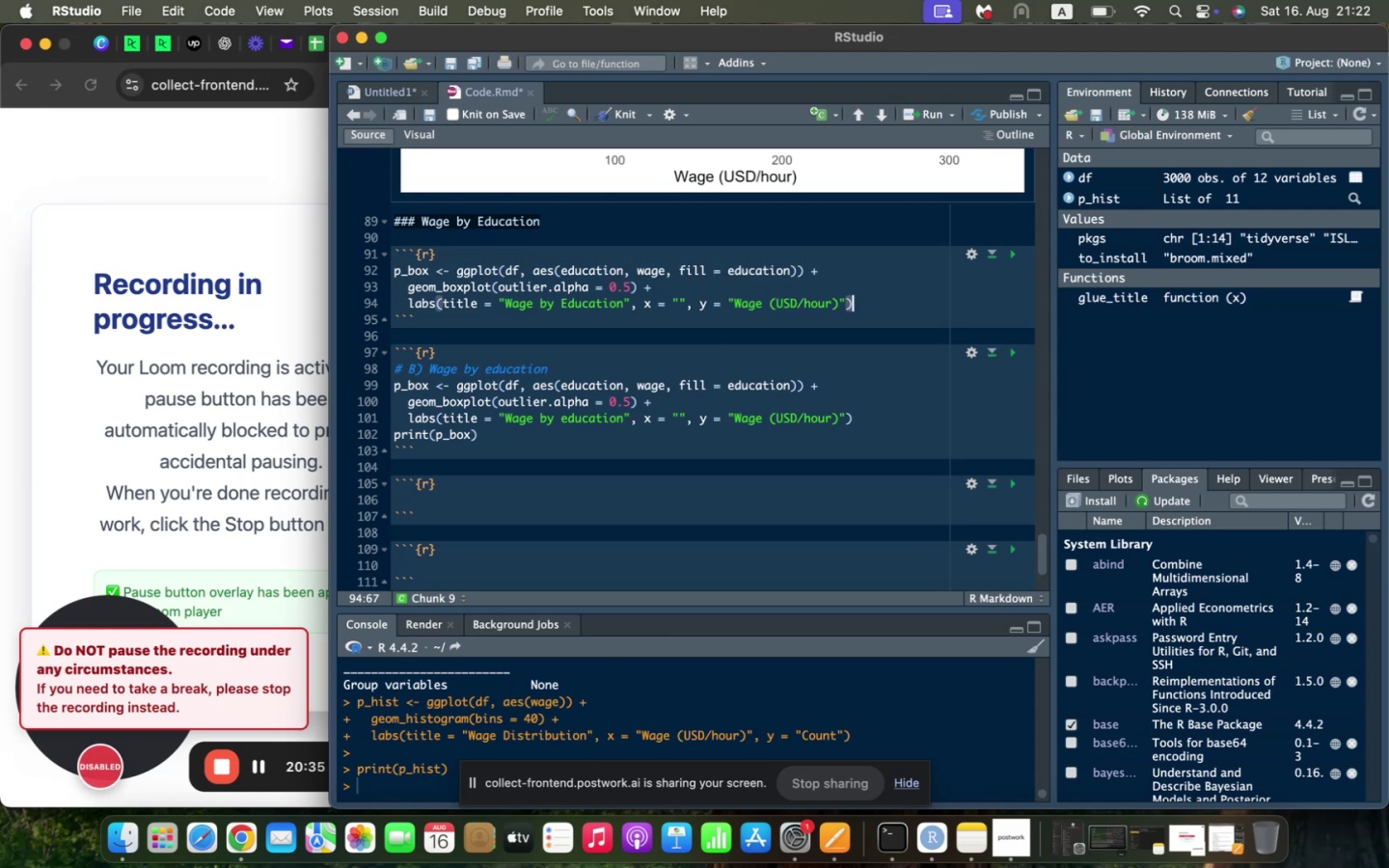 
key(Enter)
 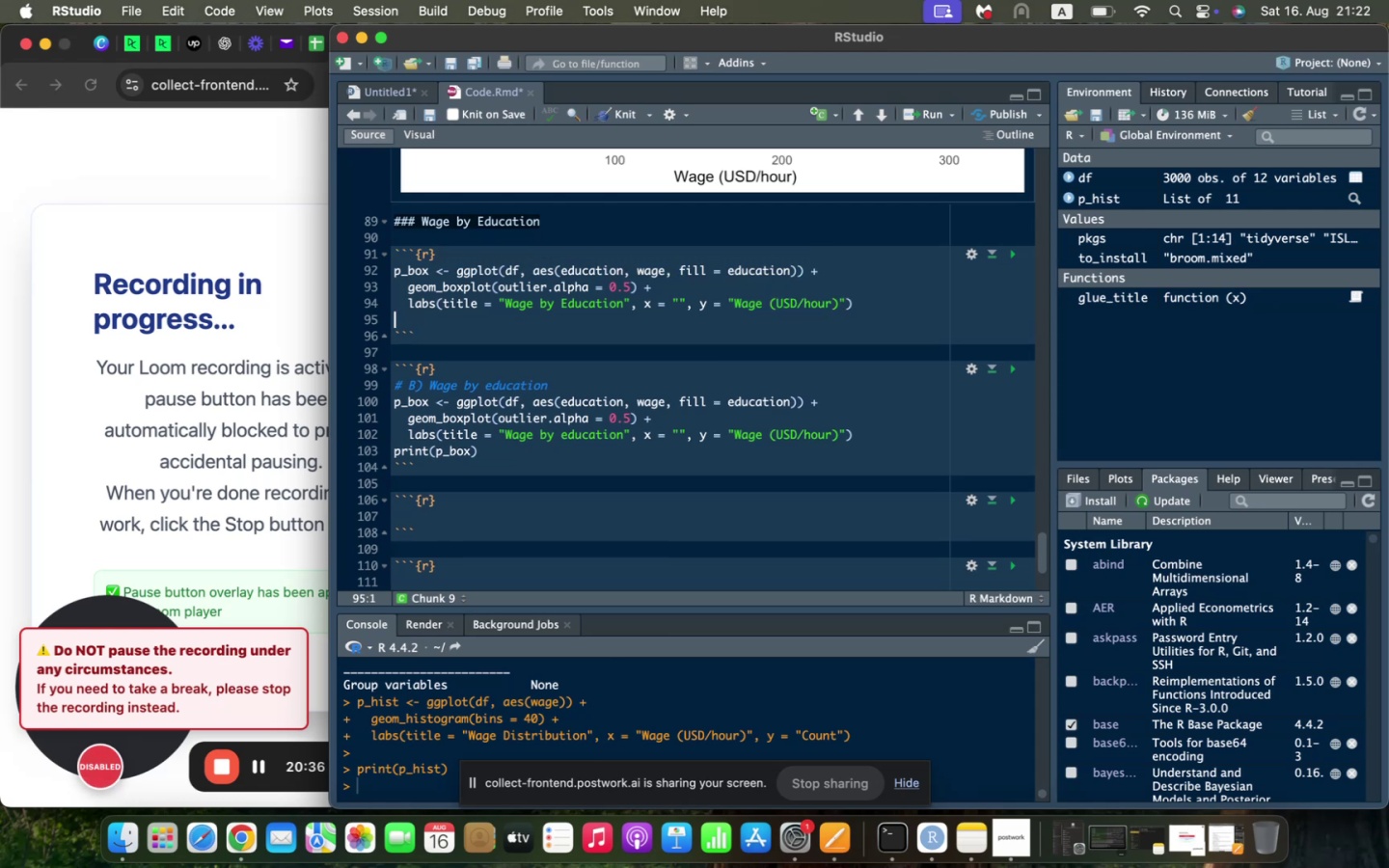 
key(Enter)
 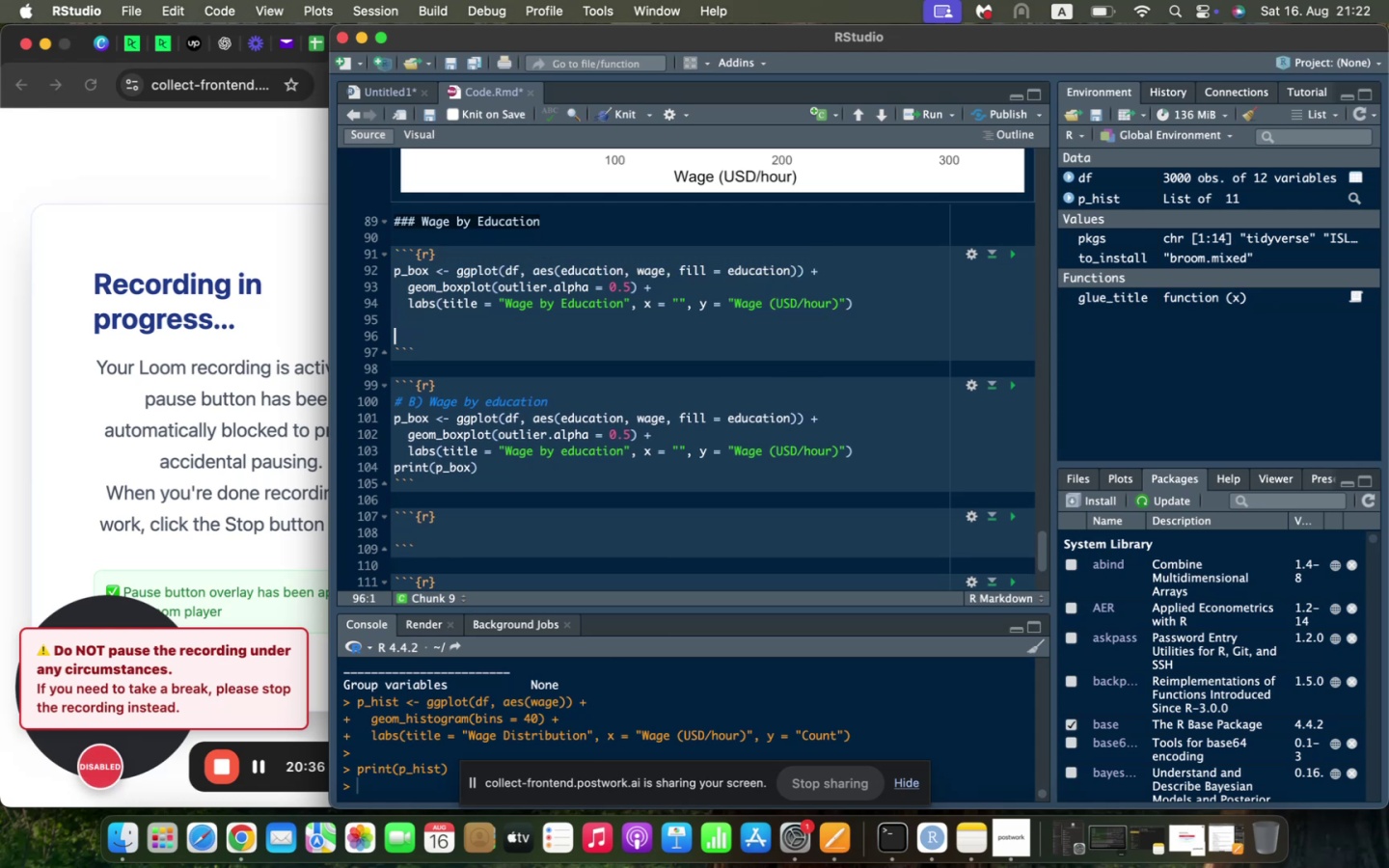 
type(print(p_box)
 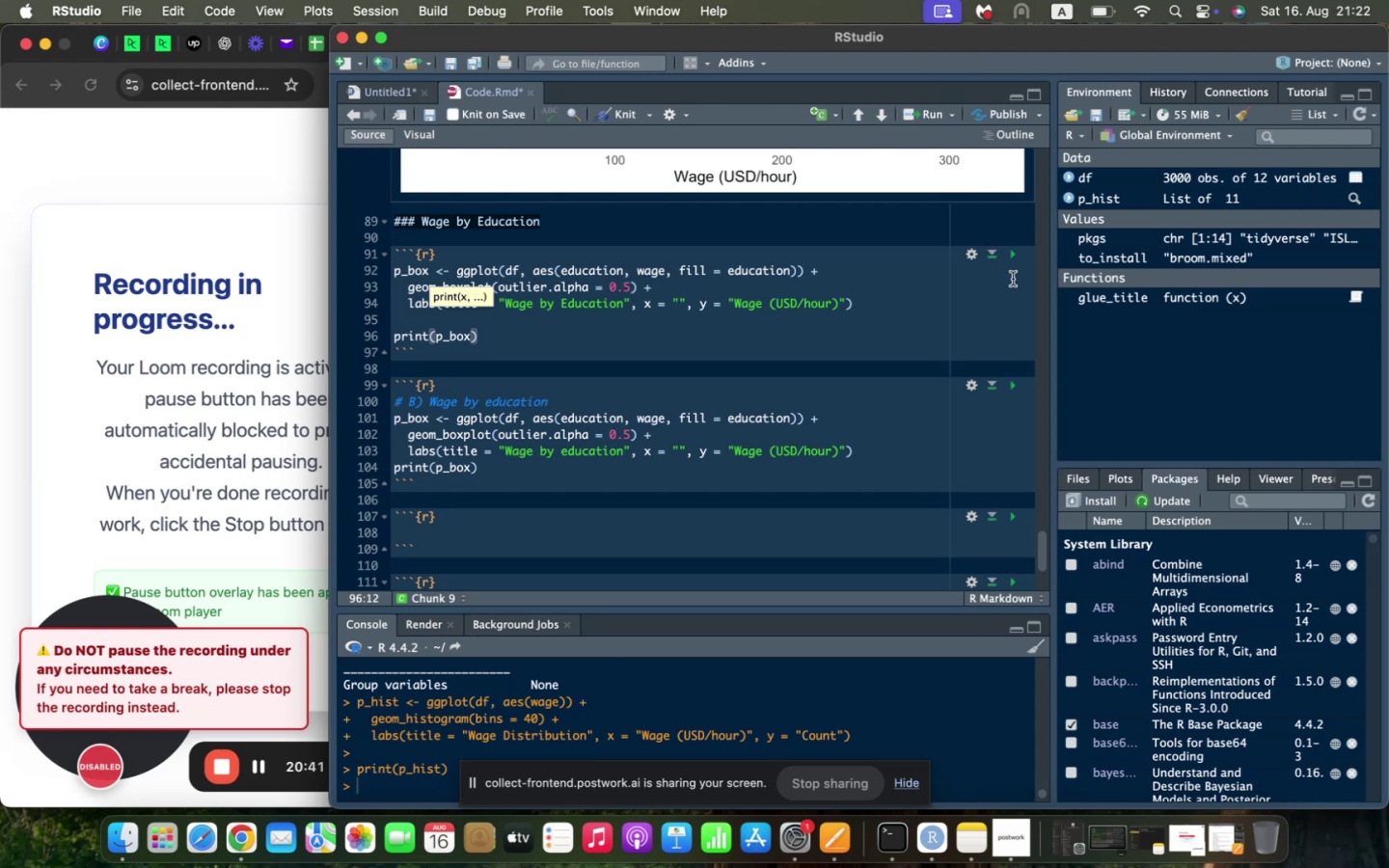 
left_click([1017, 256])
 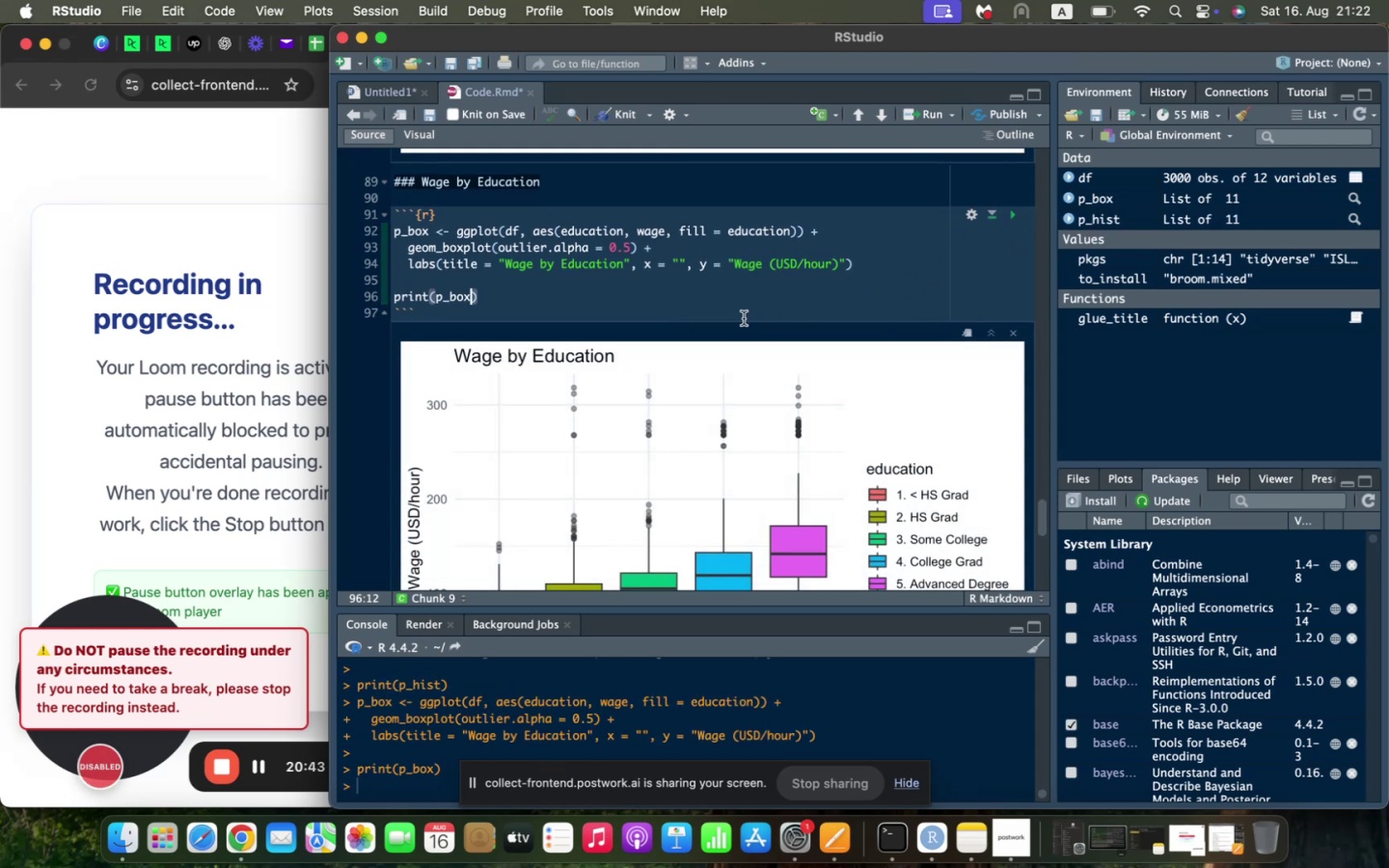 
scroll: coordinate [744, 318], scroll_direction: down, amount: 10.0
 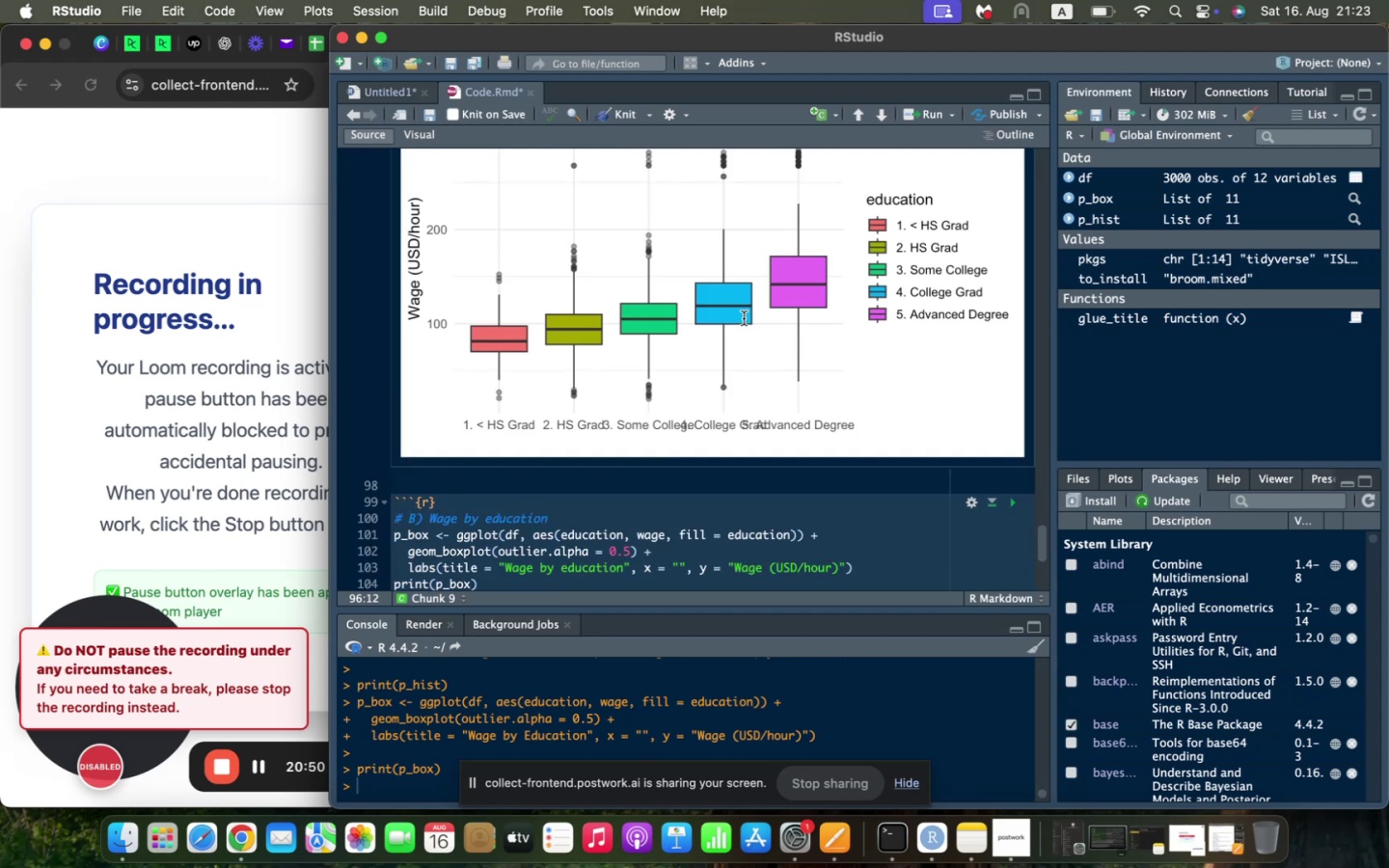 
scroll: coordinate [744, 318], scroll_direction: up, amount: 5.0
 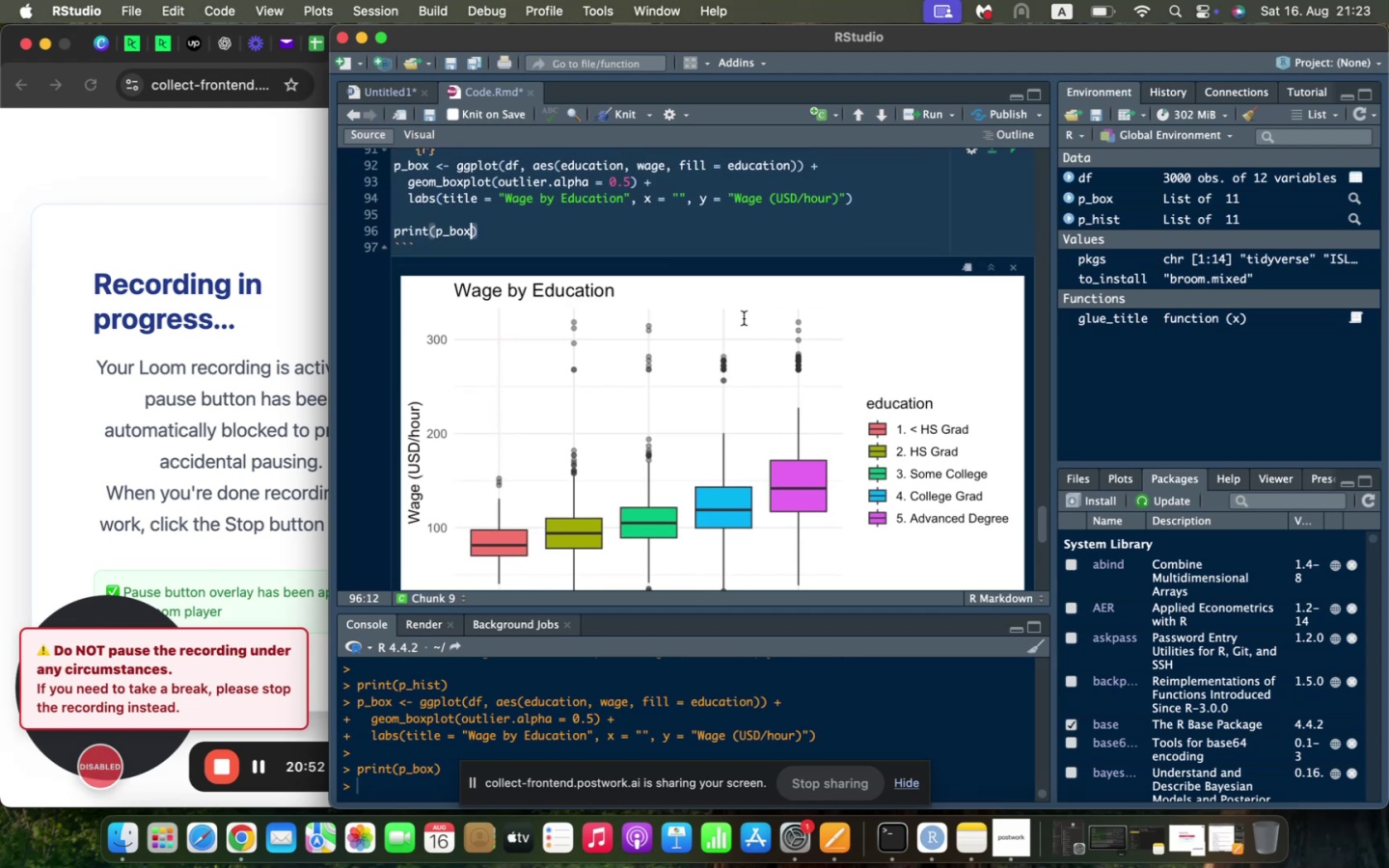 
scroll: coordinate [744, 318], scroll_direction: down, amount: 14.0
 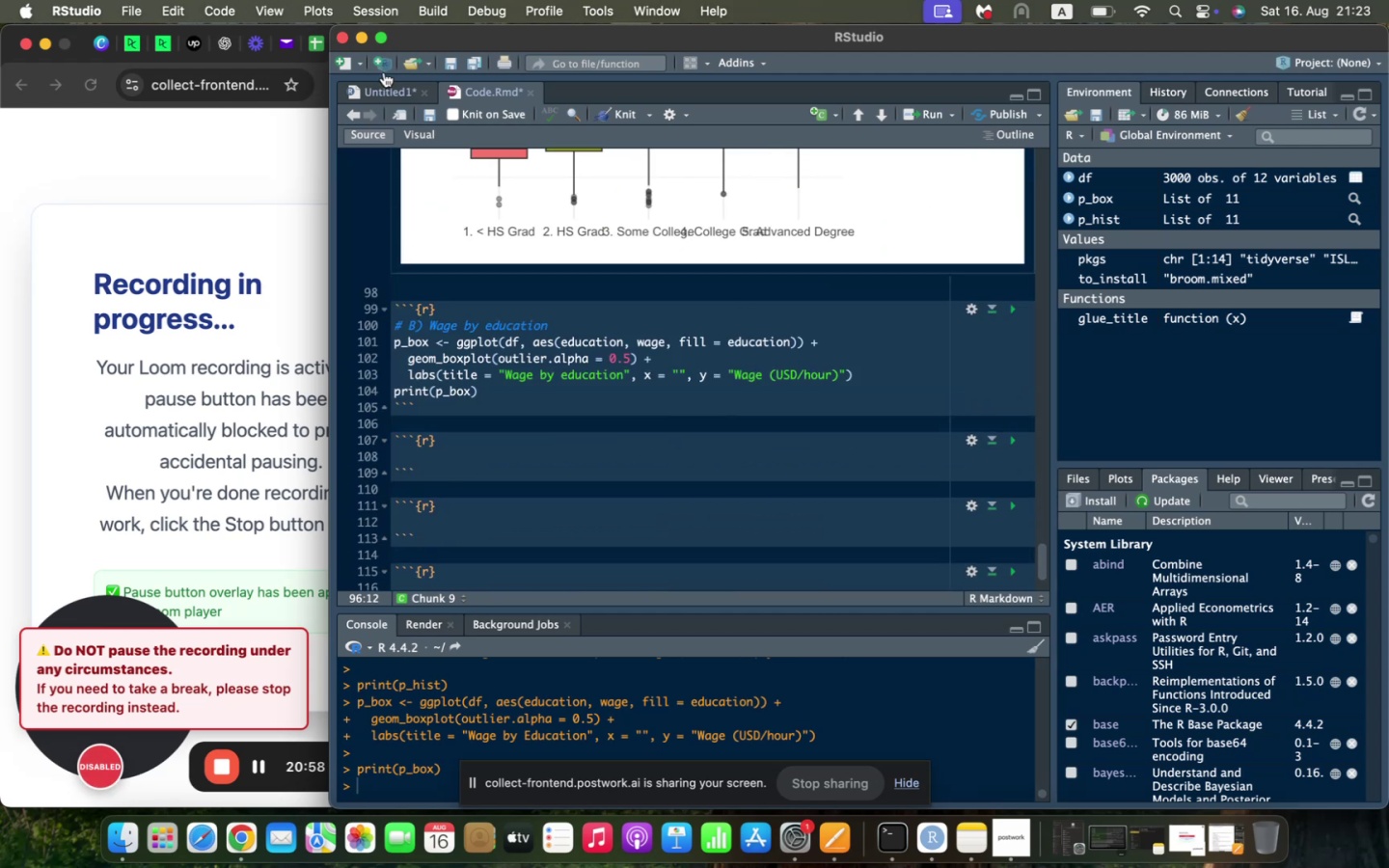 
left_click([371, 84])
 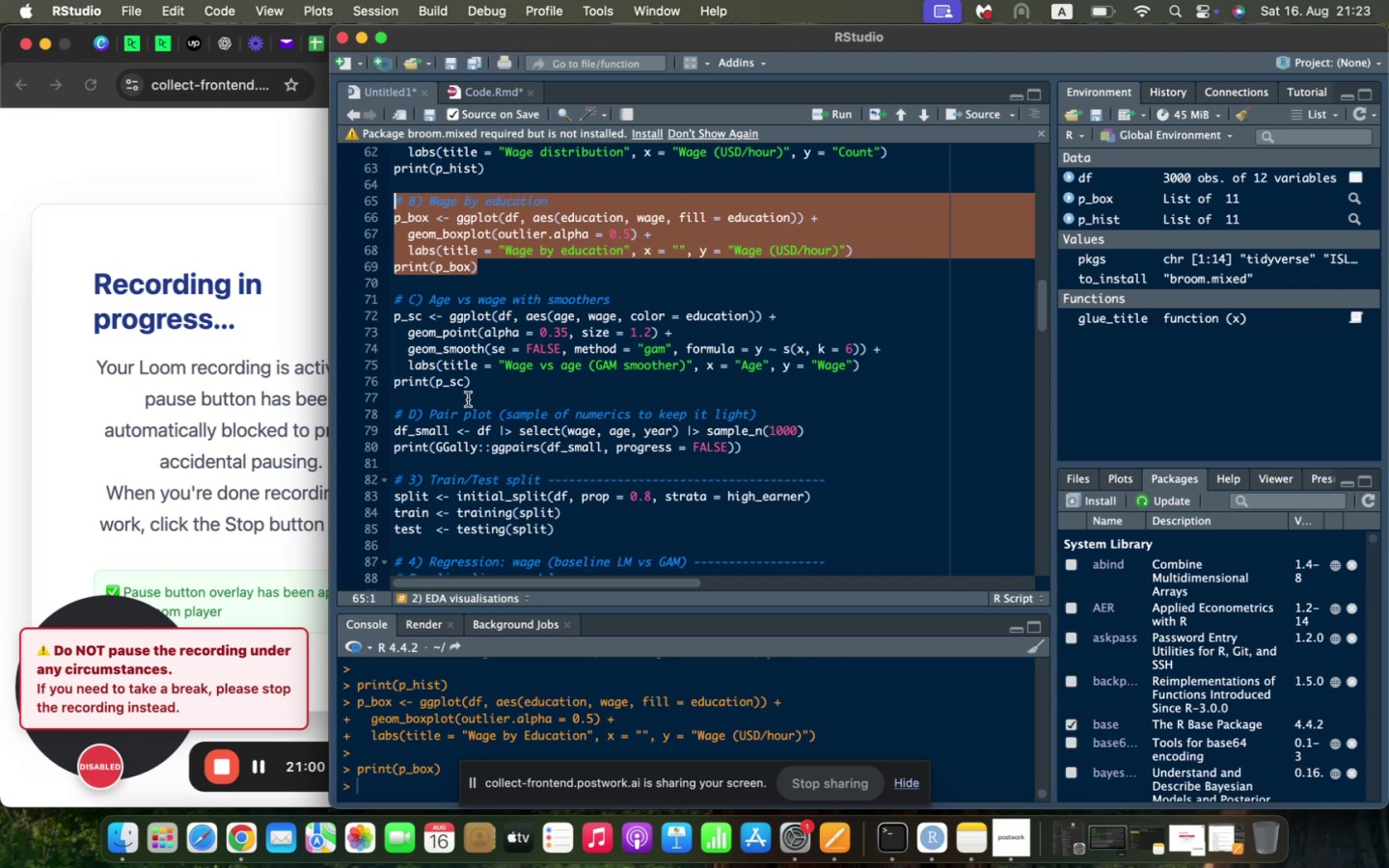 
left_click_drag(start_coordinate=[484, 384], to_coordinate=[351, 295])
 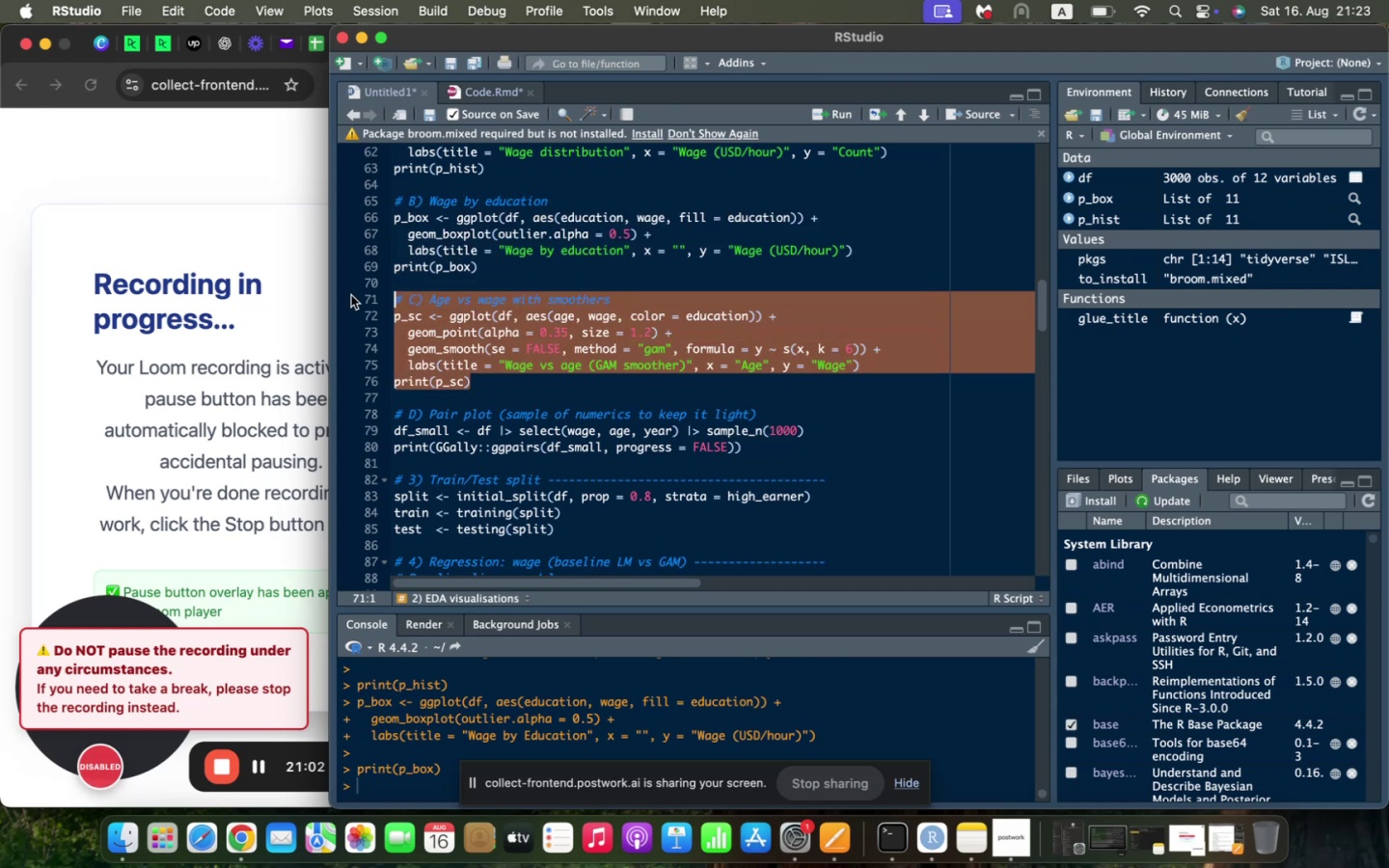 
key(Meta+C)
 